 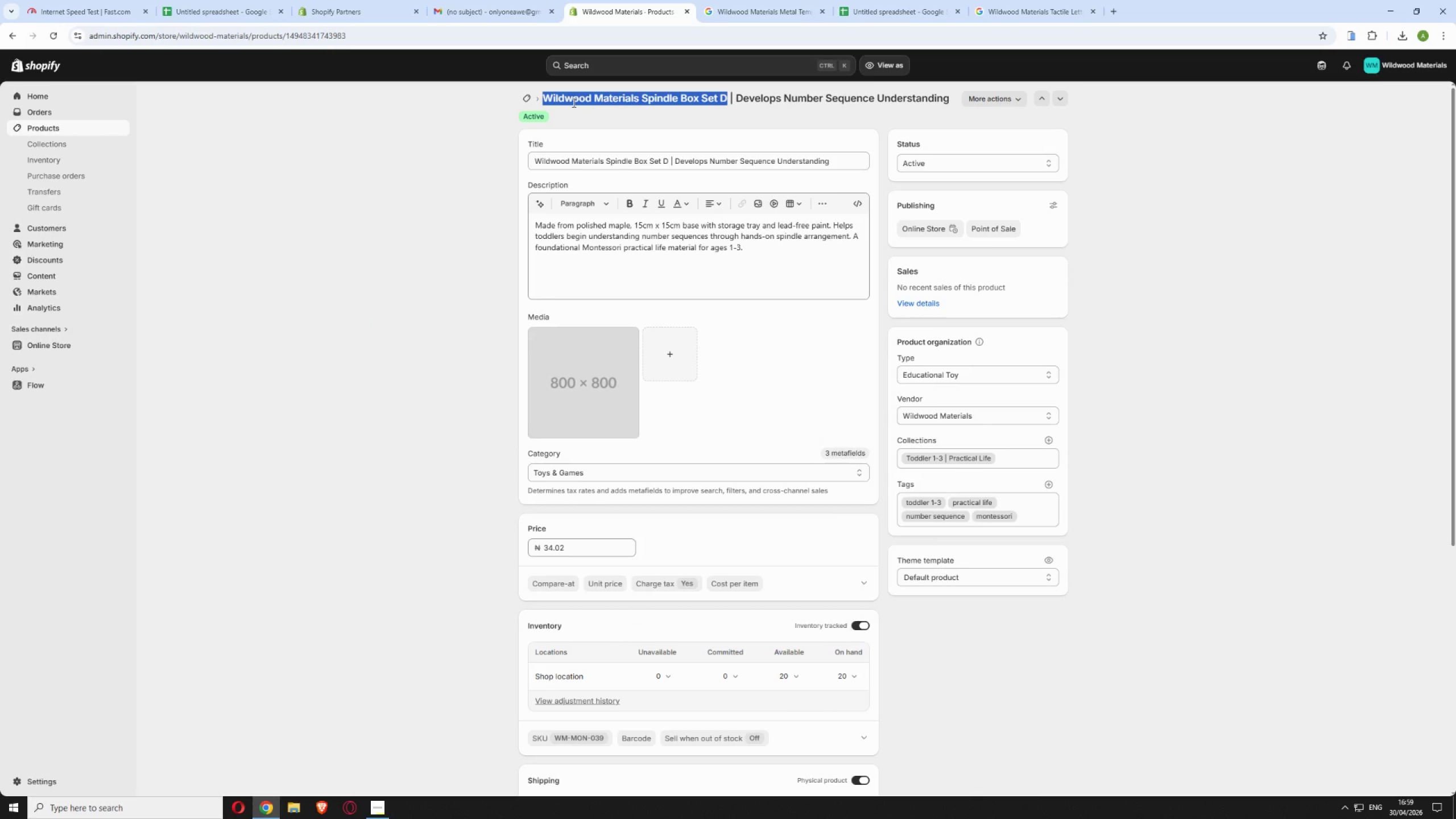 
right_click([573, 102])
 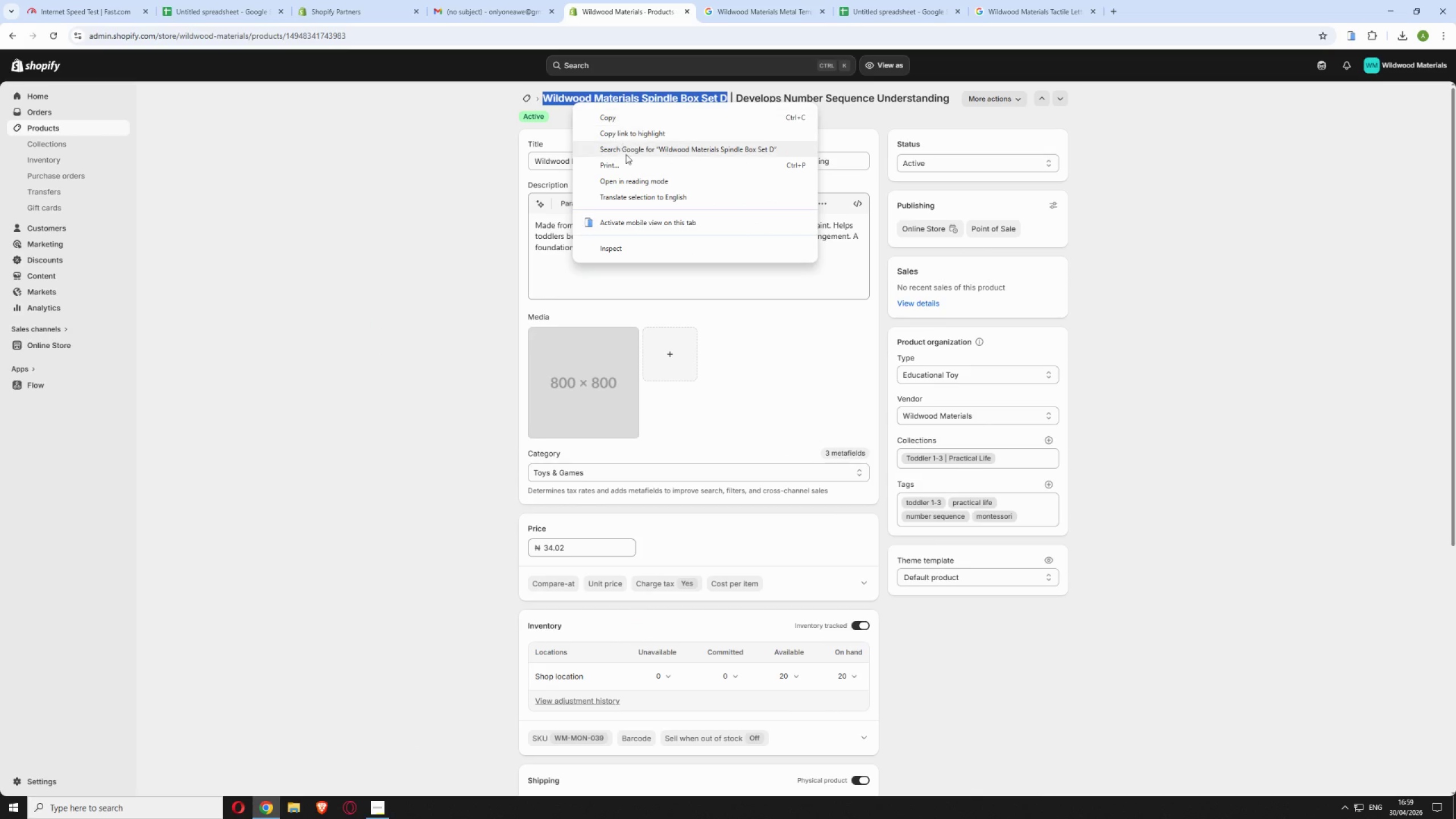 
left_click([628, 153])
 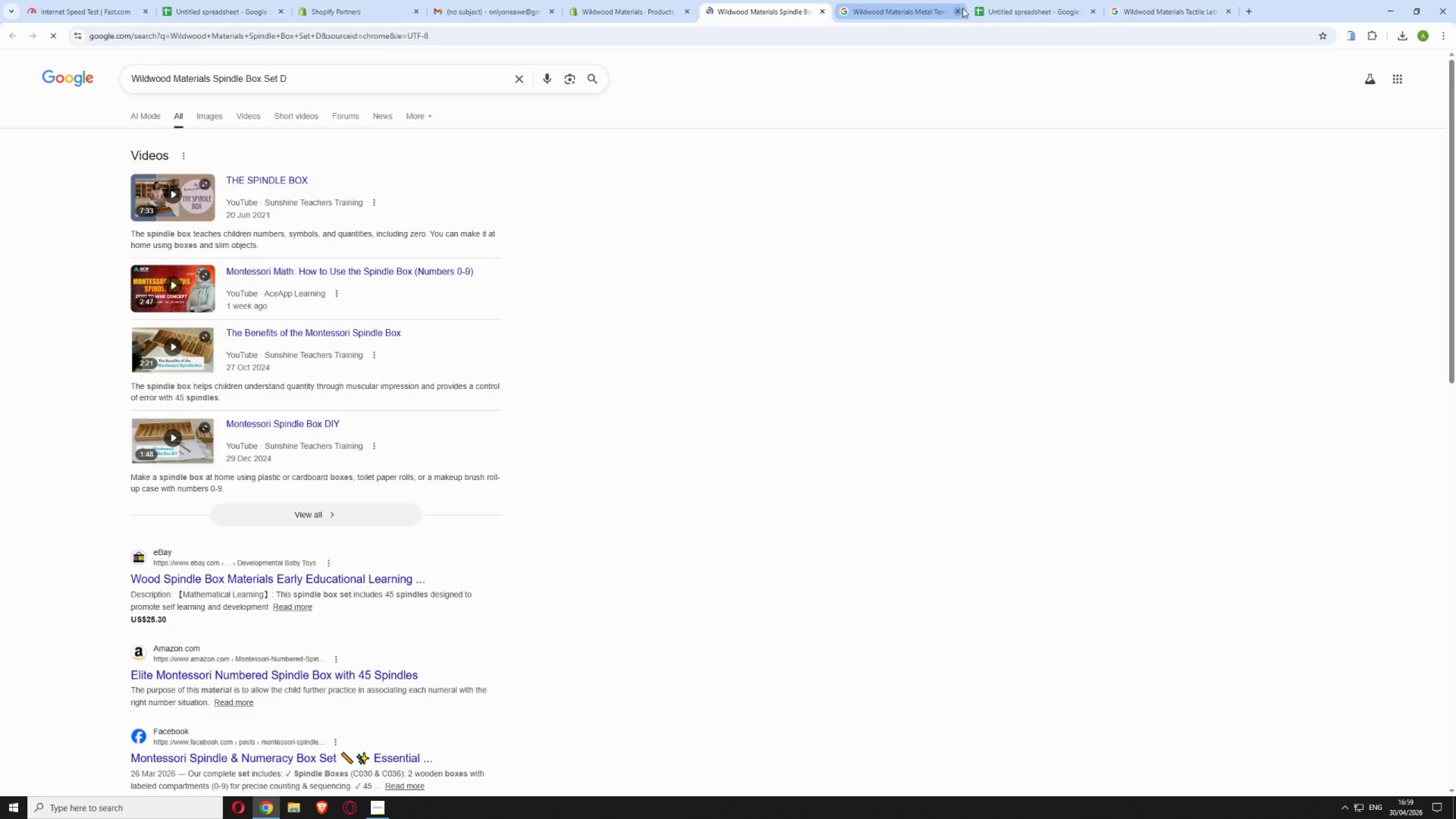 
left_click([958, 9])
 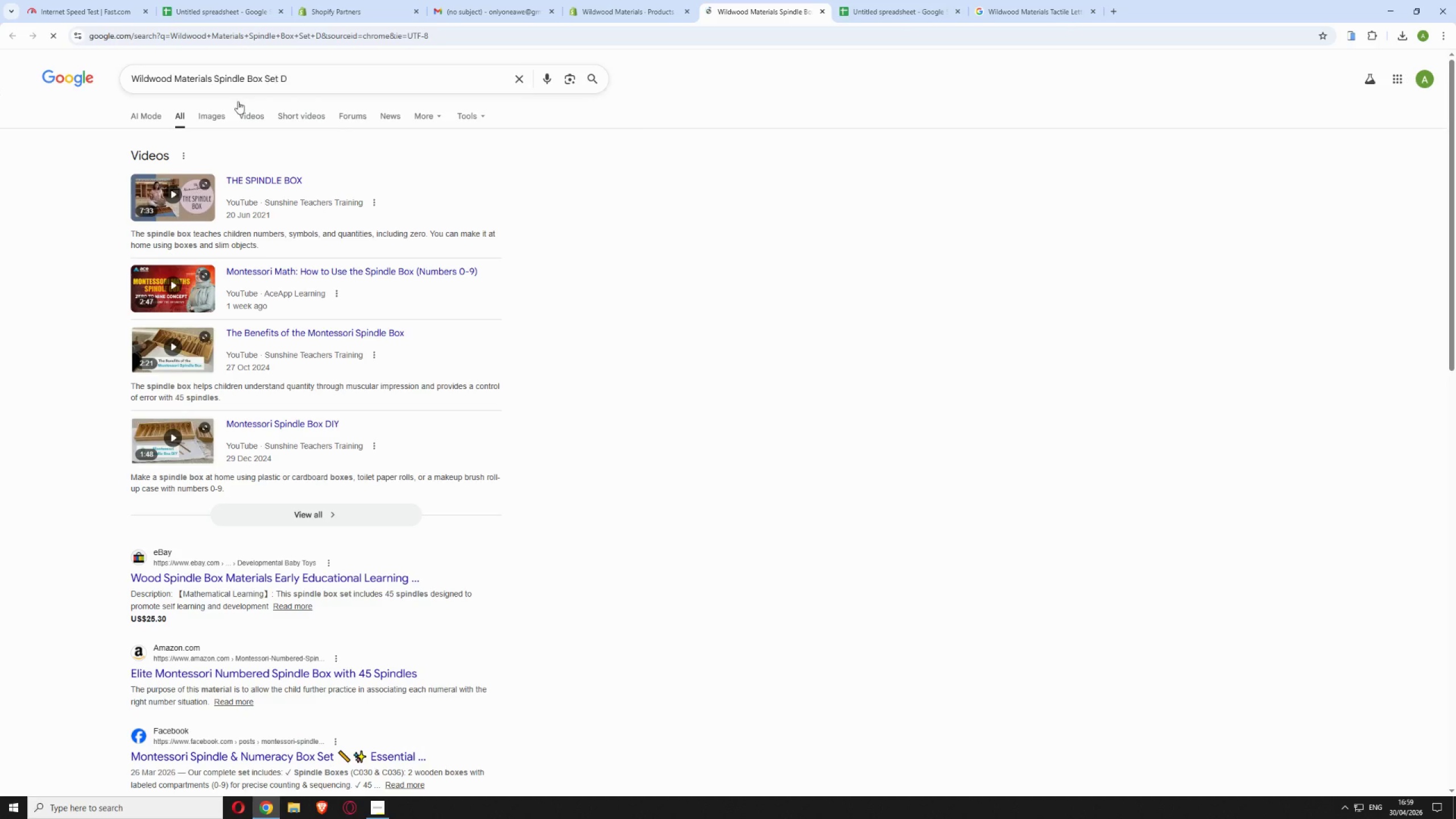 
left_click([214, 114])
 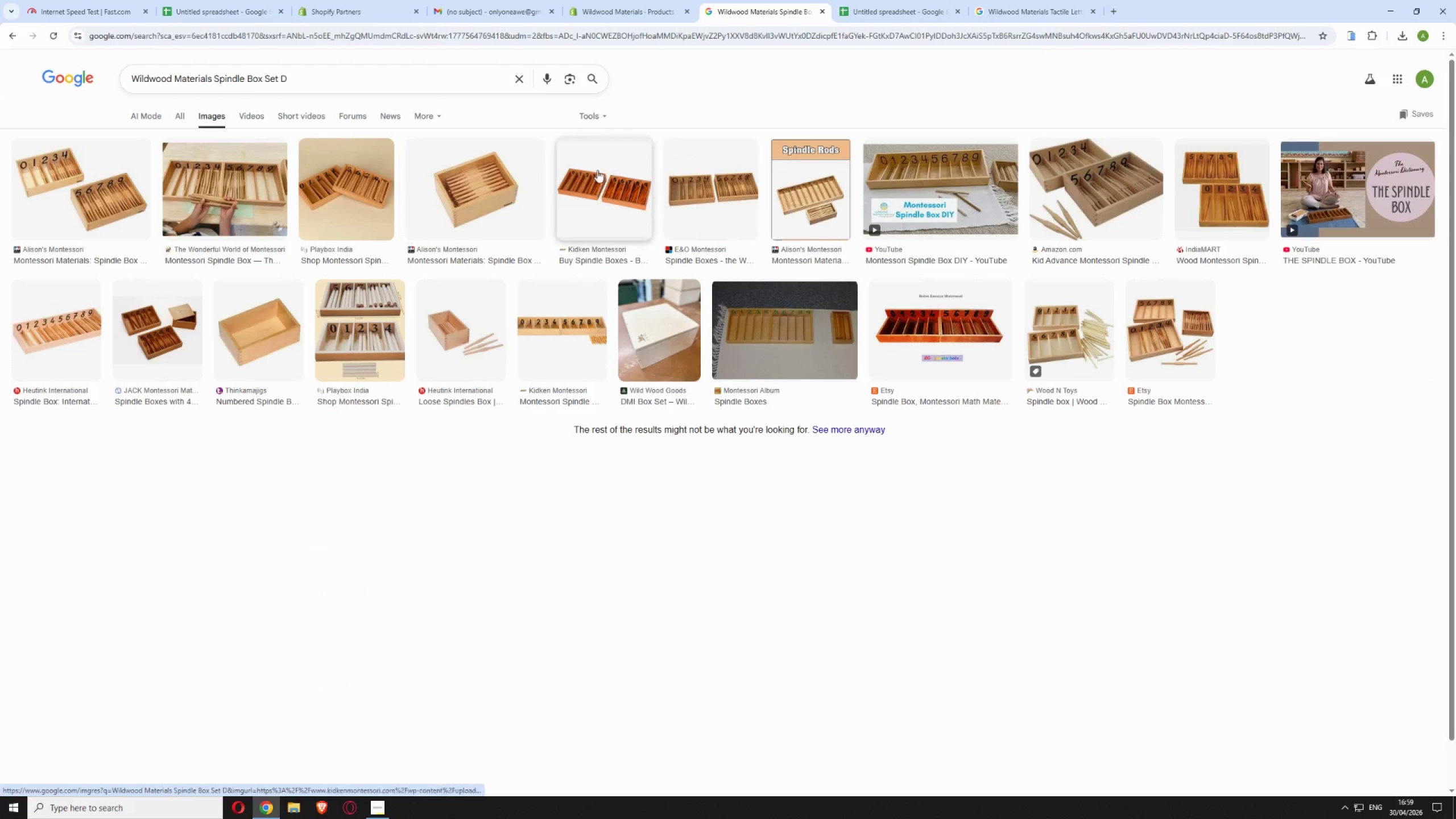 
wait(6.09)
 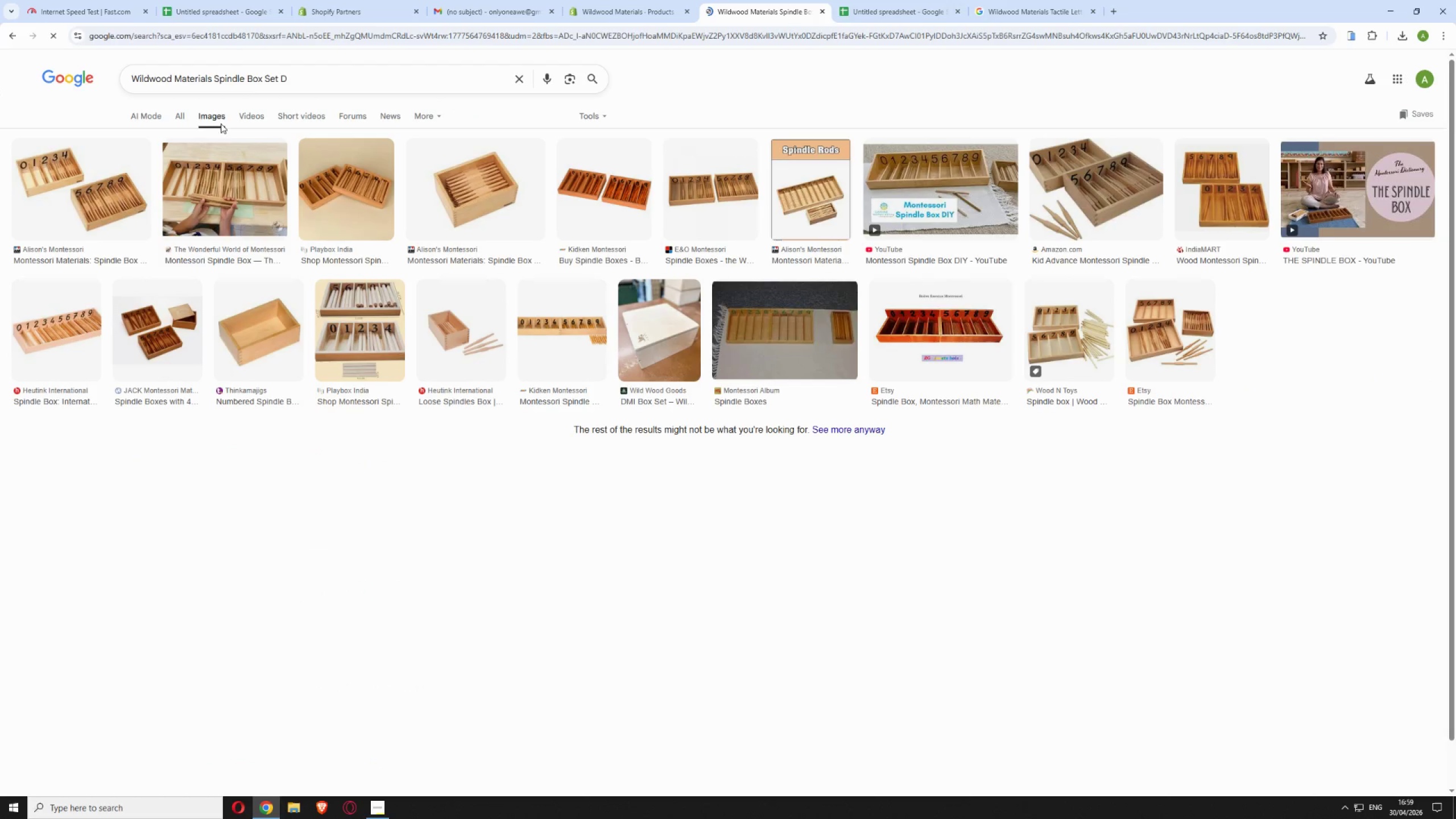 
left_click([104, 190])
 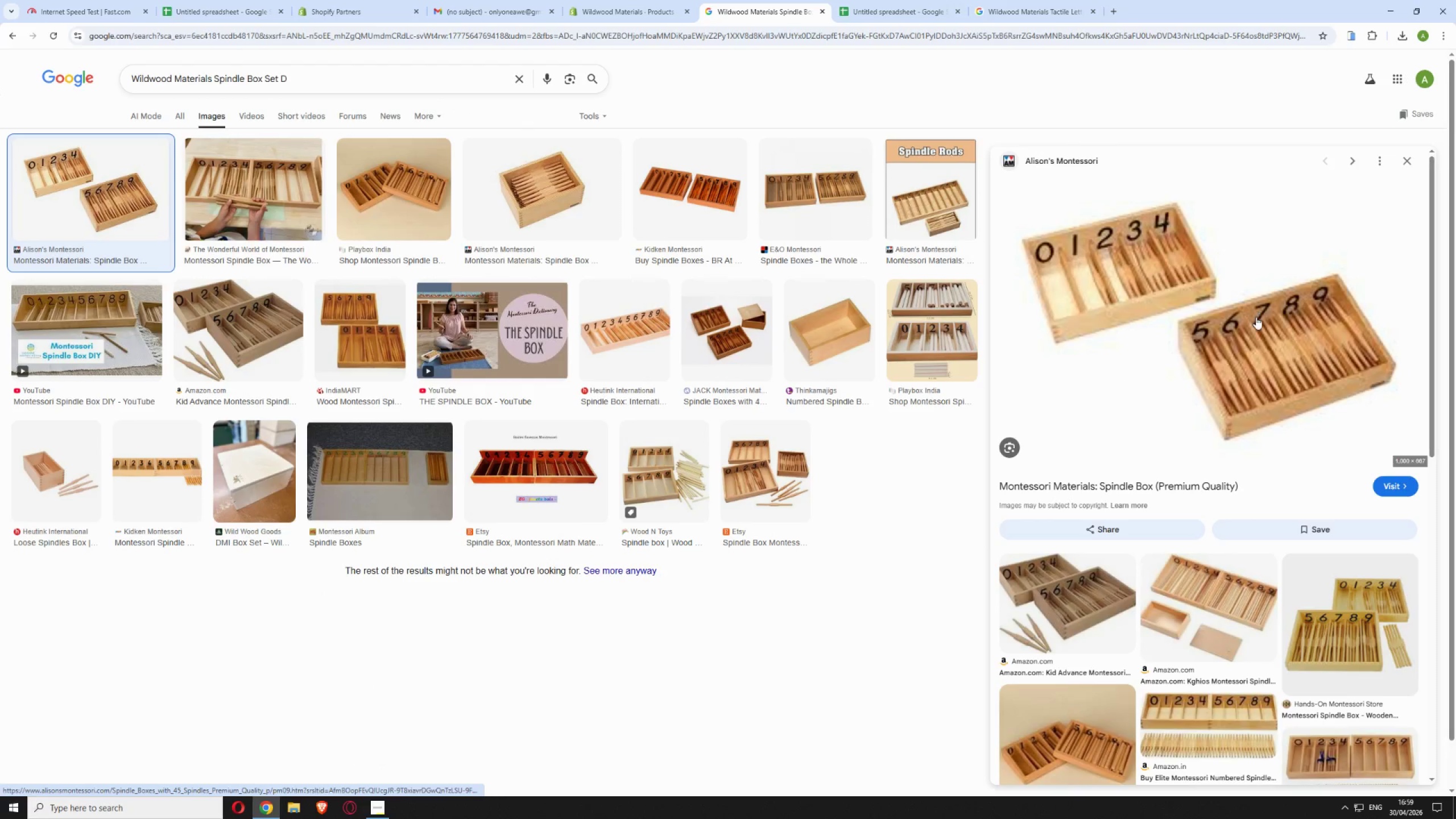 
right_click([1254, 322])
 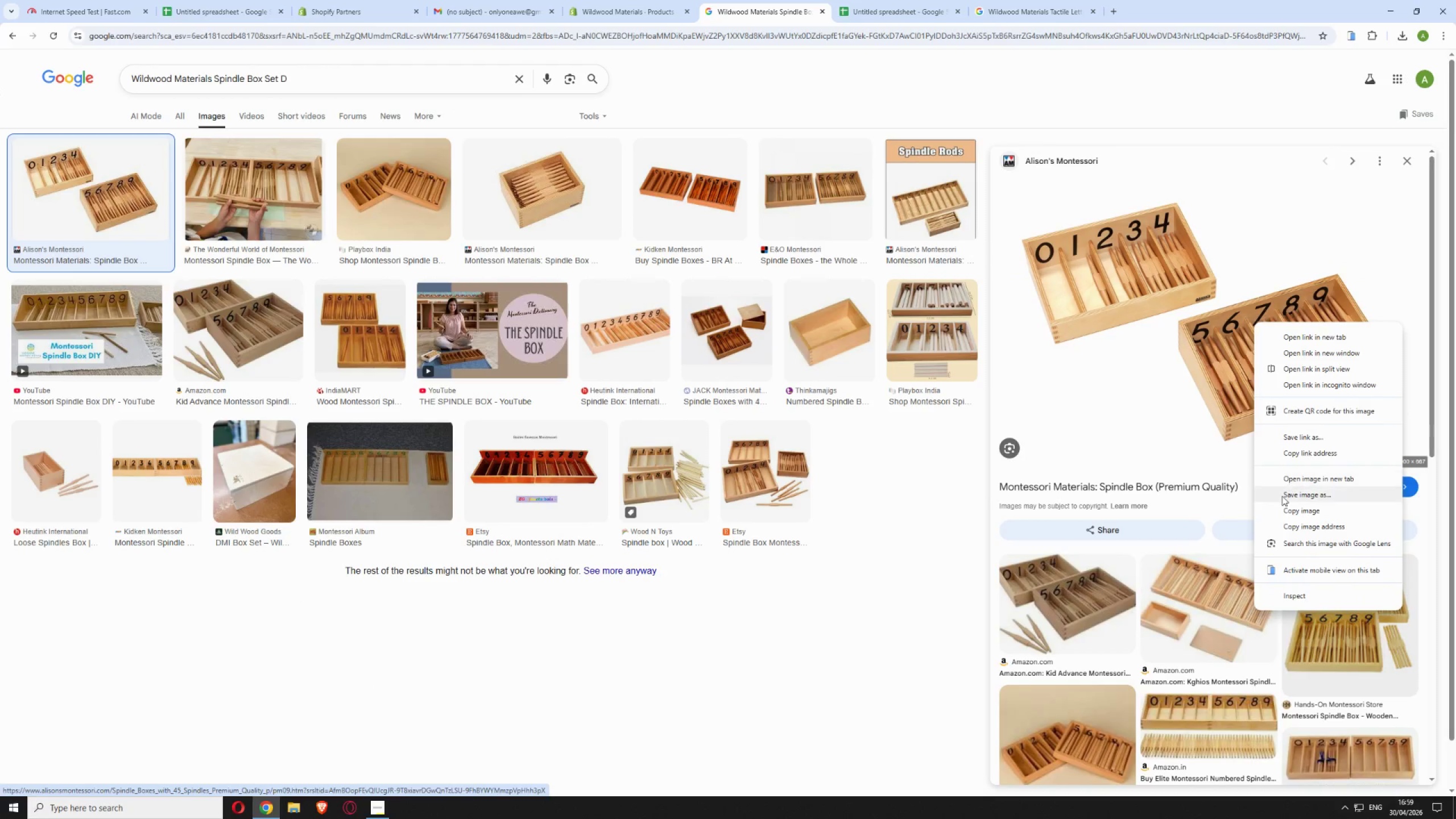 
left_click([1289, 500])
 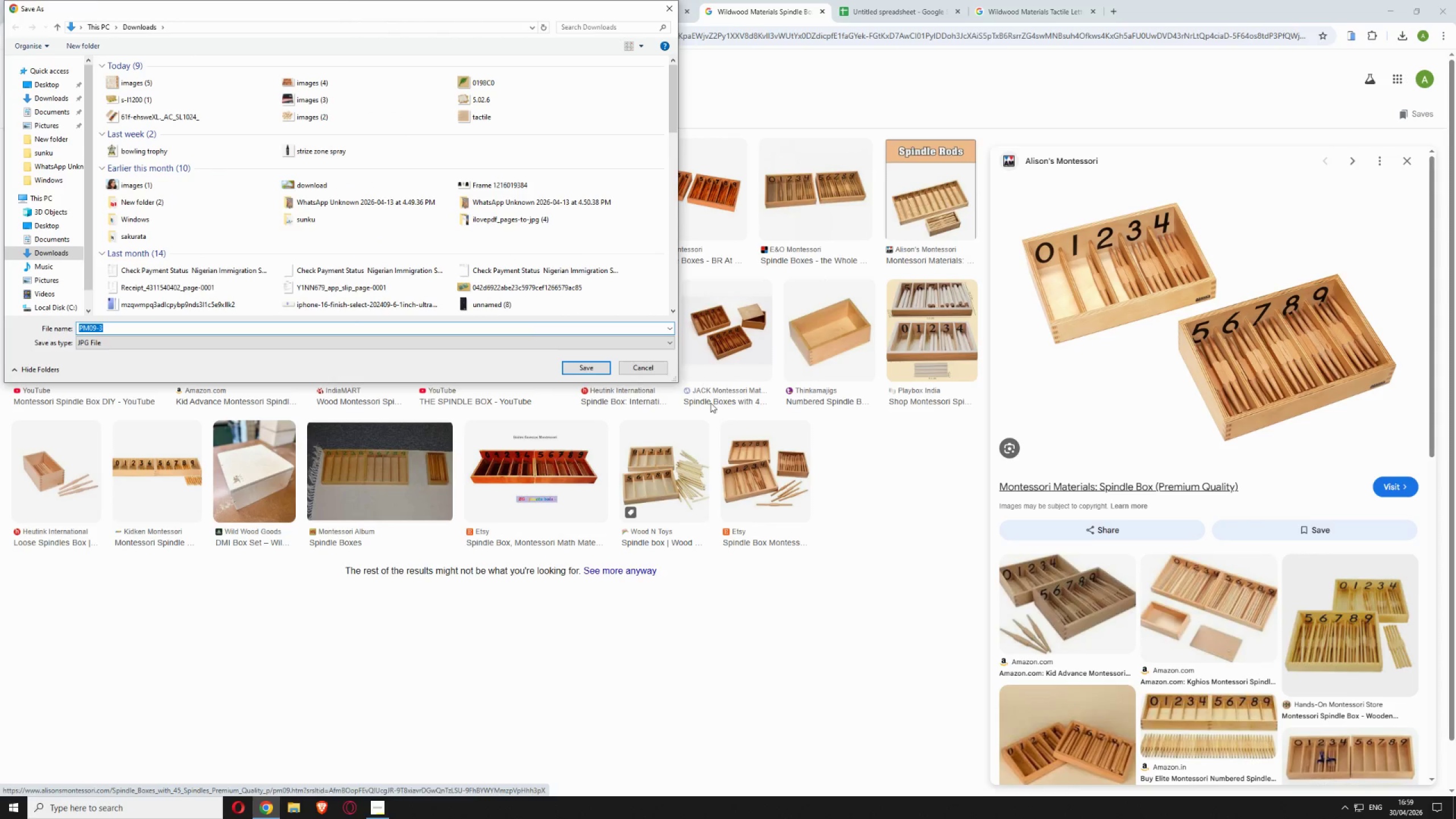 
left_click([589, 365])
 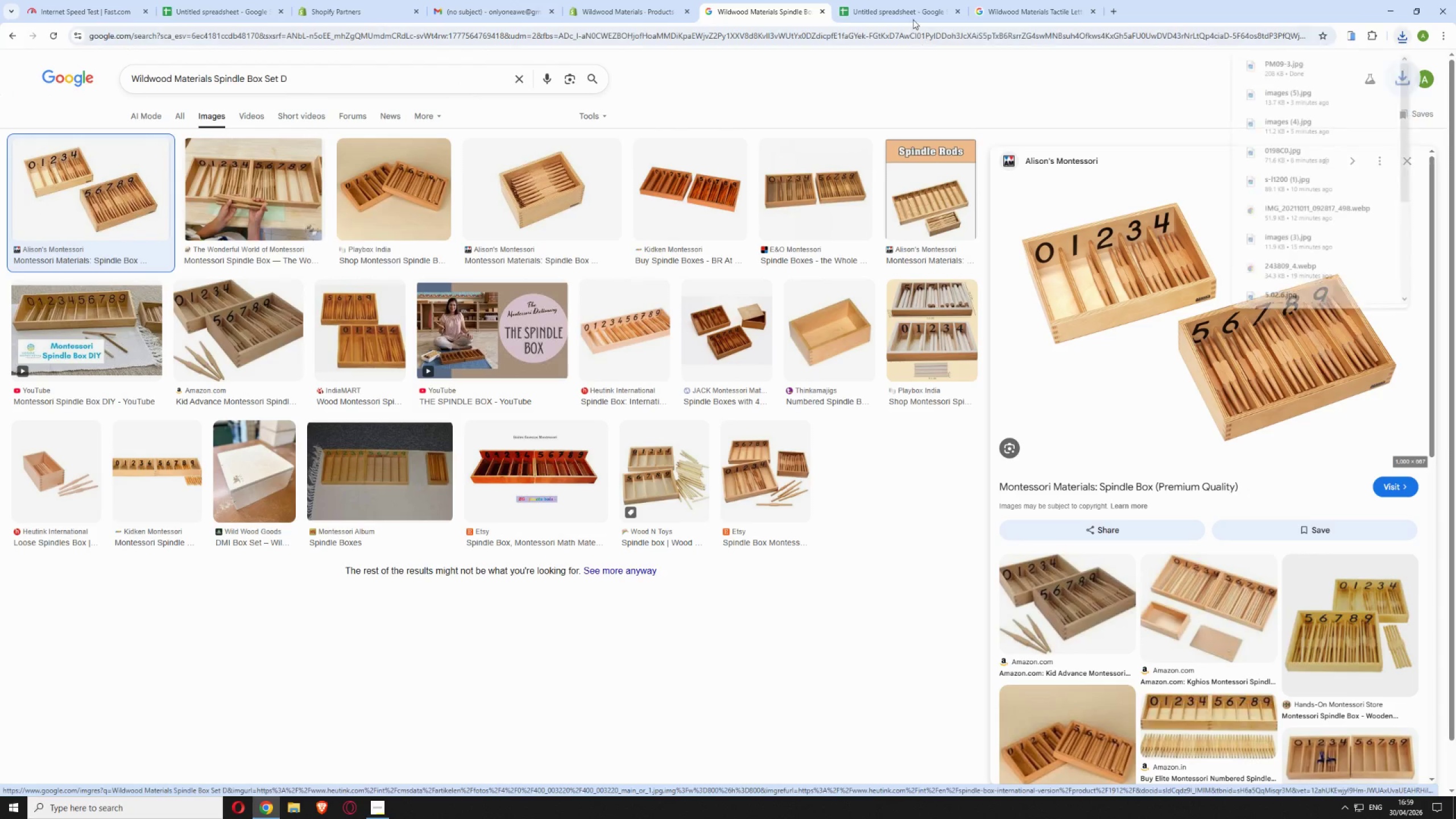 
left_click([897, 0])
 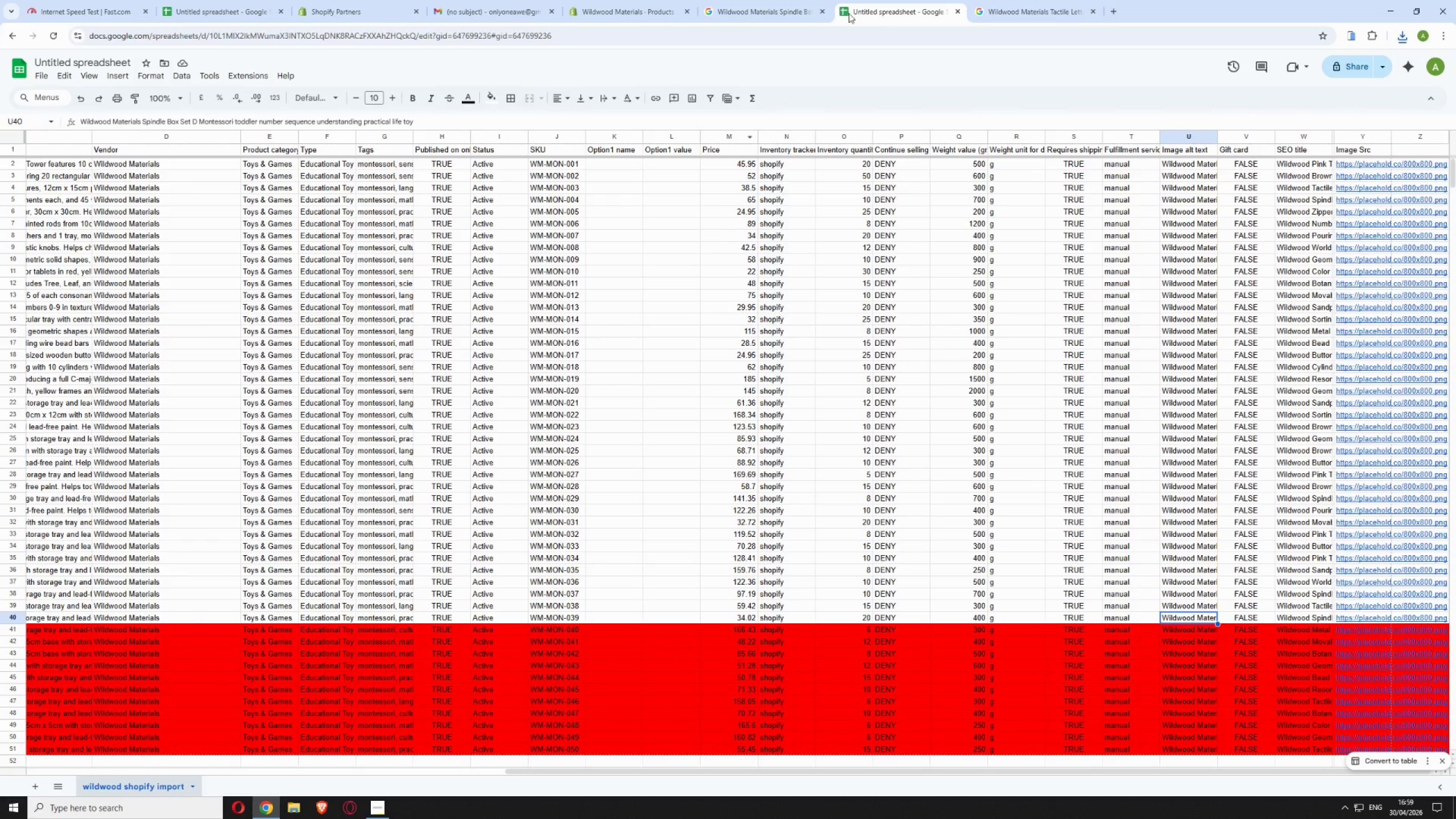 
left_click_drag(start_coordinate=[755, 6], to_coordinate=[750, 6])
 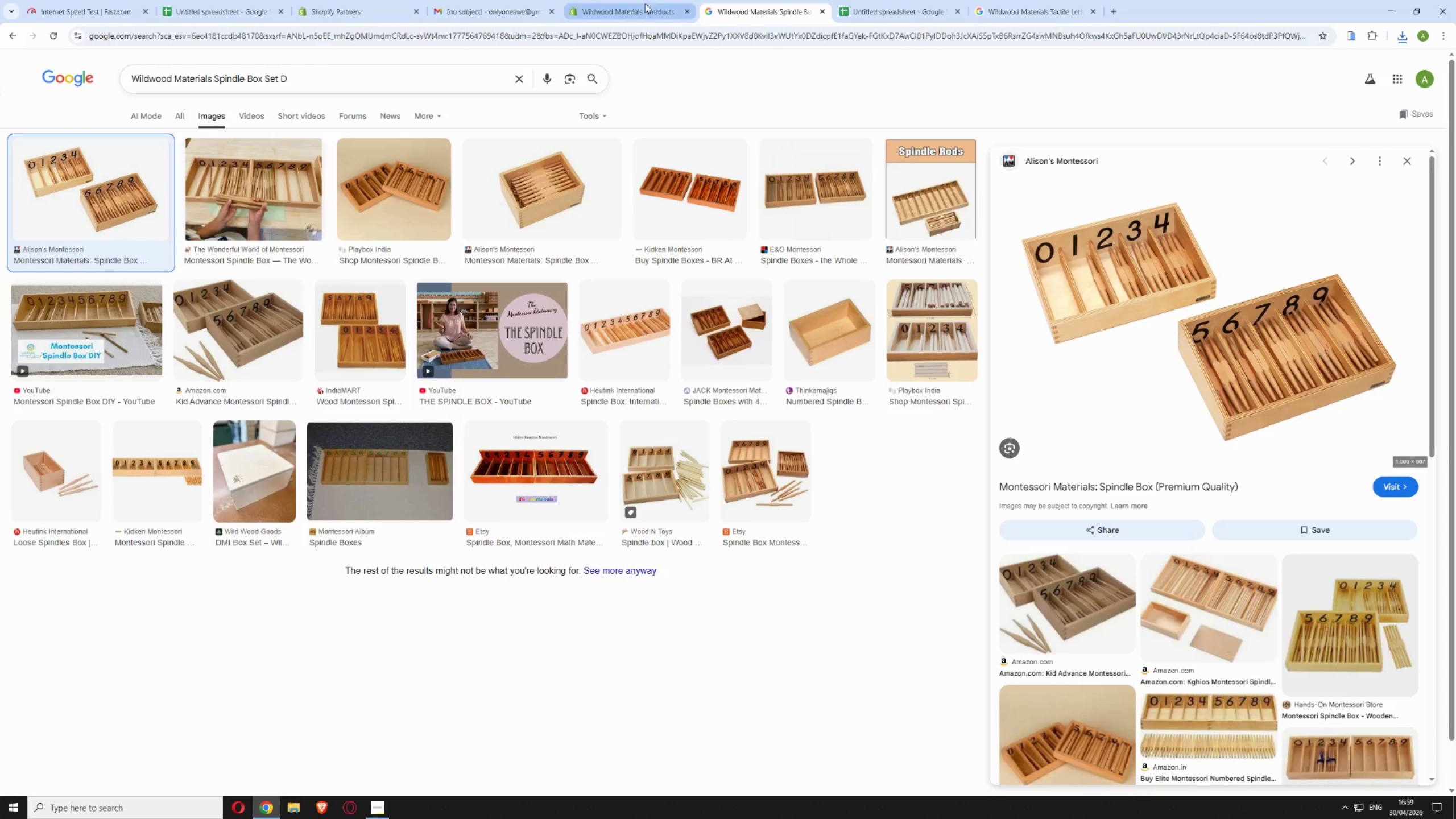 
left_click([640, 5])
 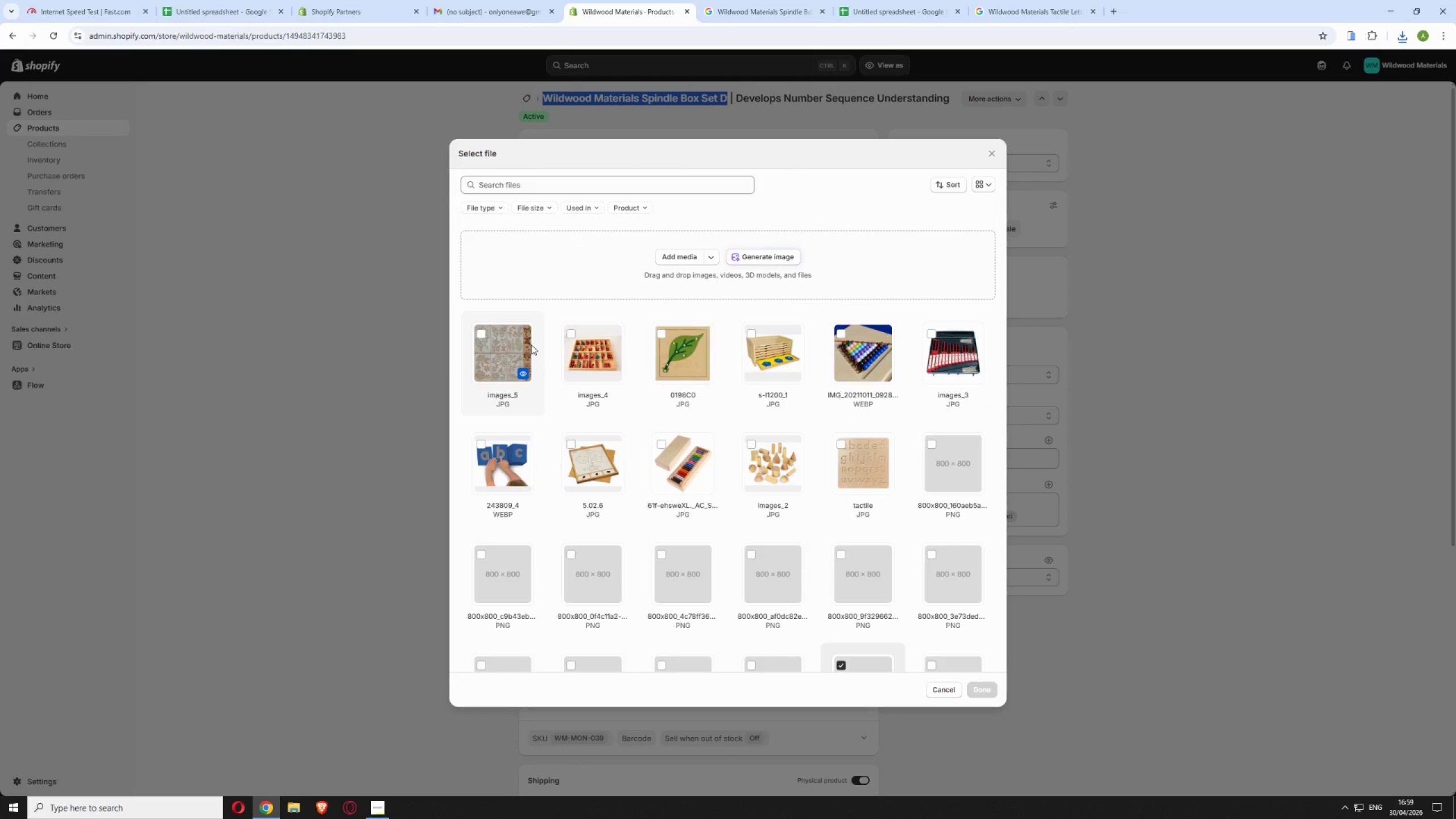 
left_click([675, 255])
 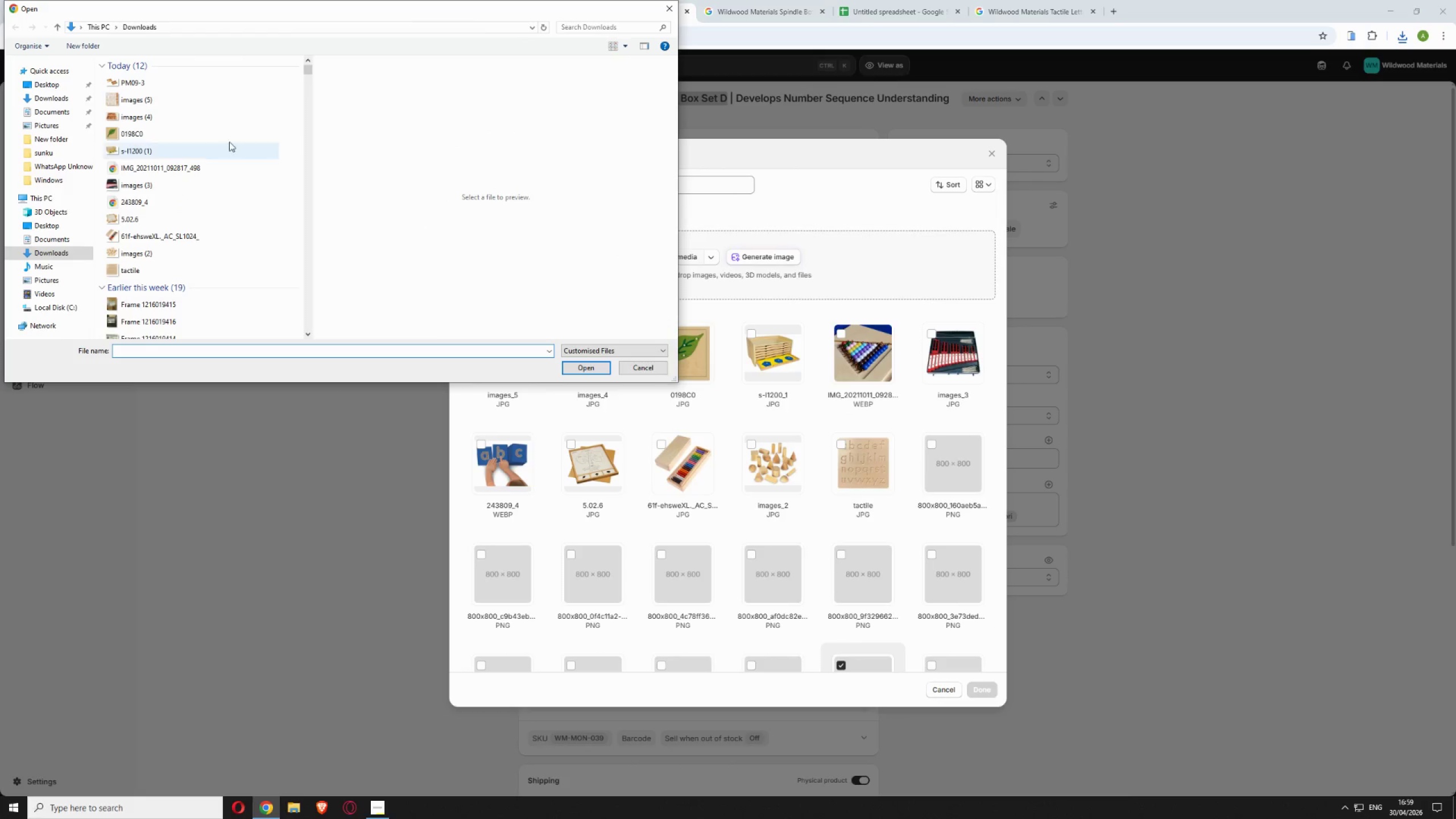 
left_click([170, 82])
 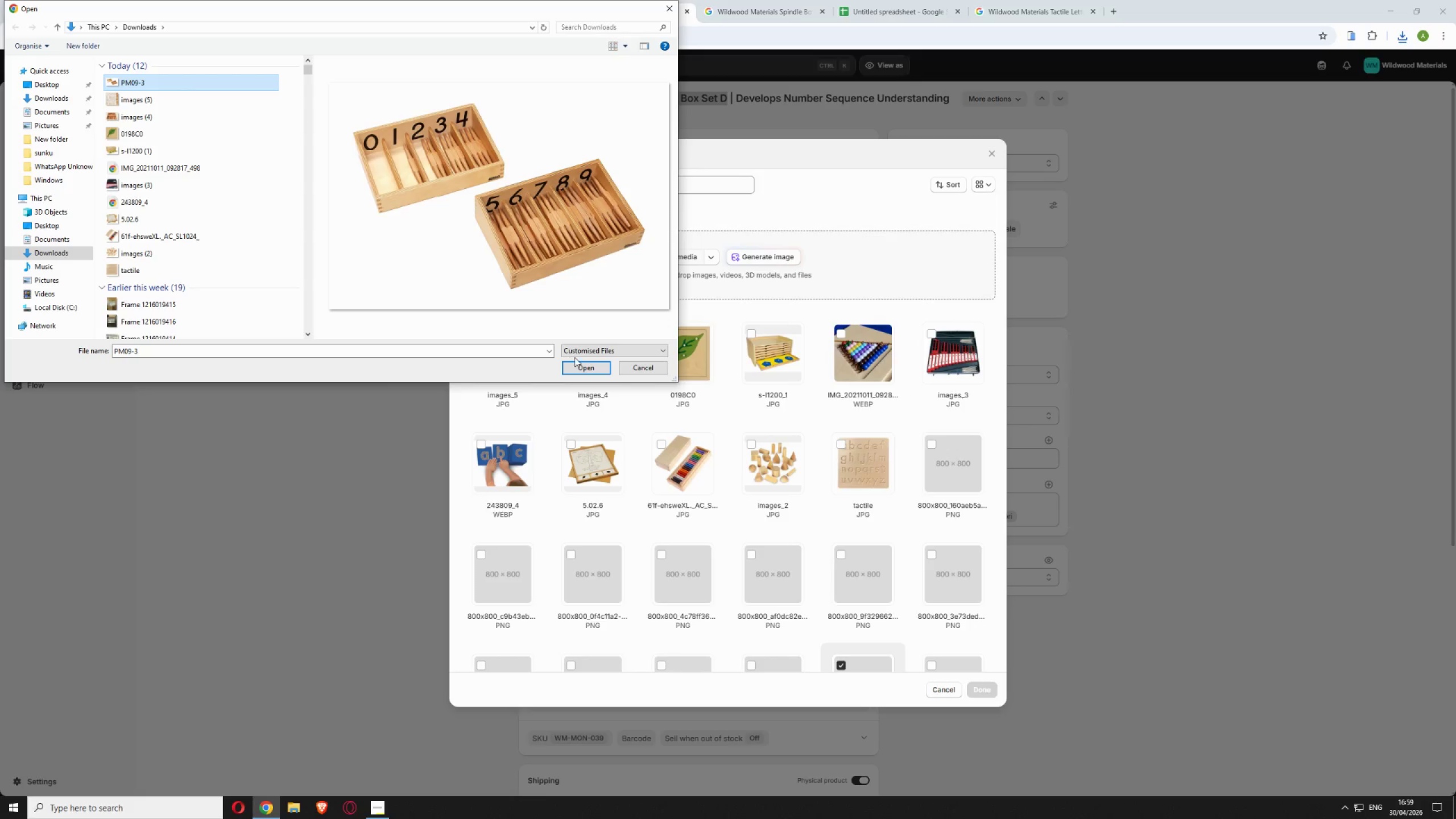 
left_click([583, 369])
 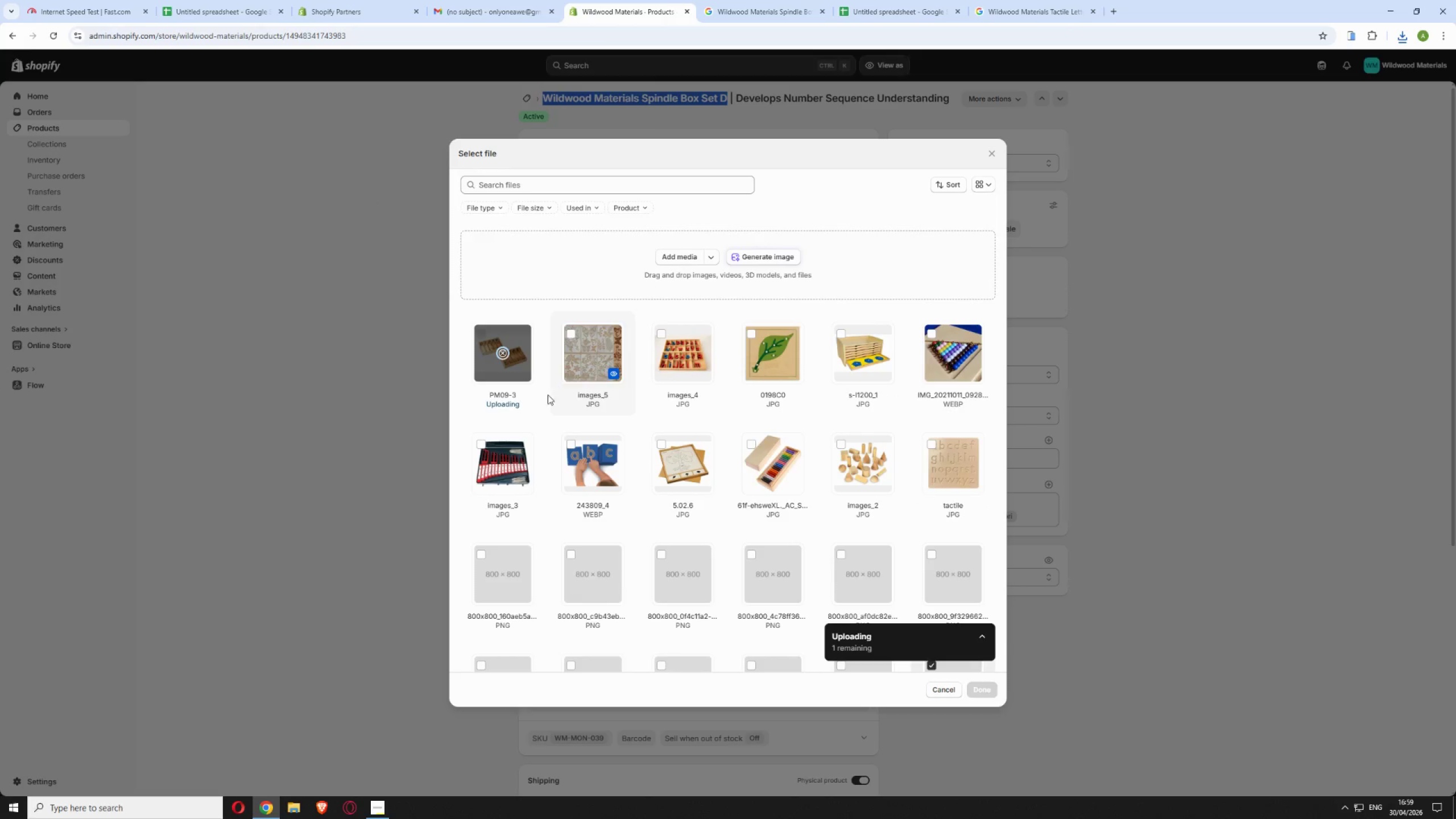 
mouse_move([531, 449])
 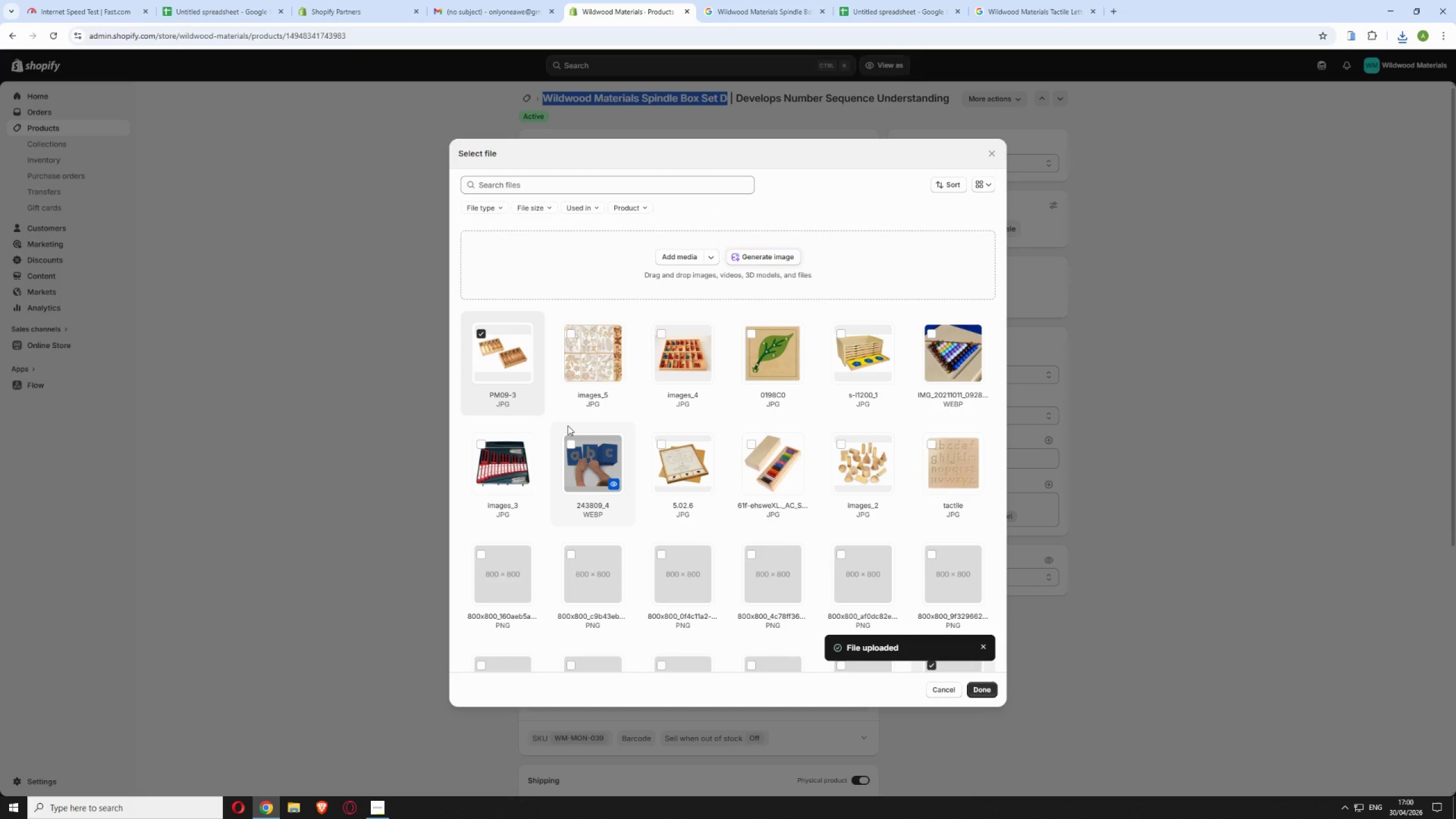 
wait(18.97)
 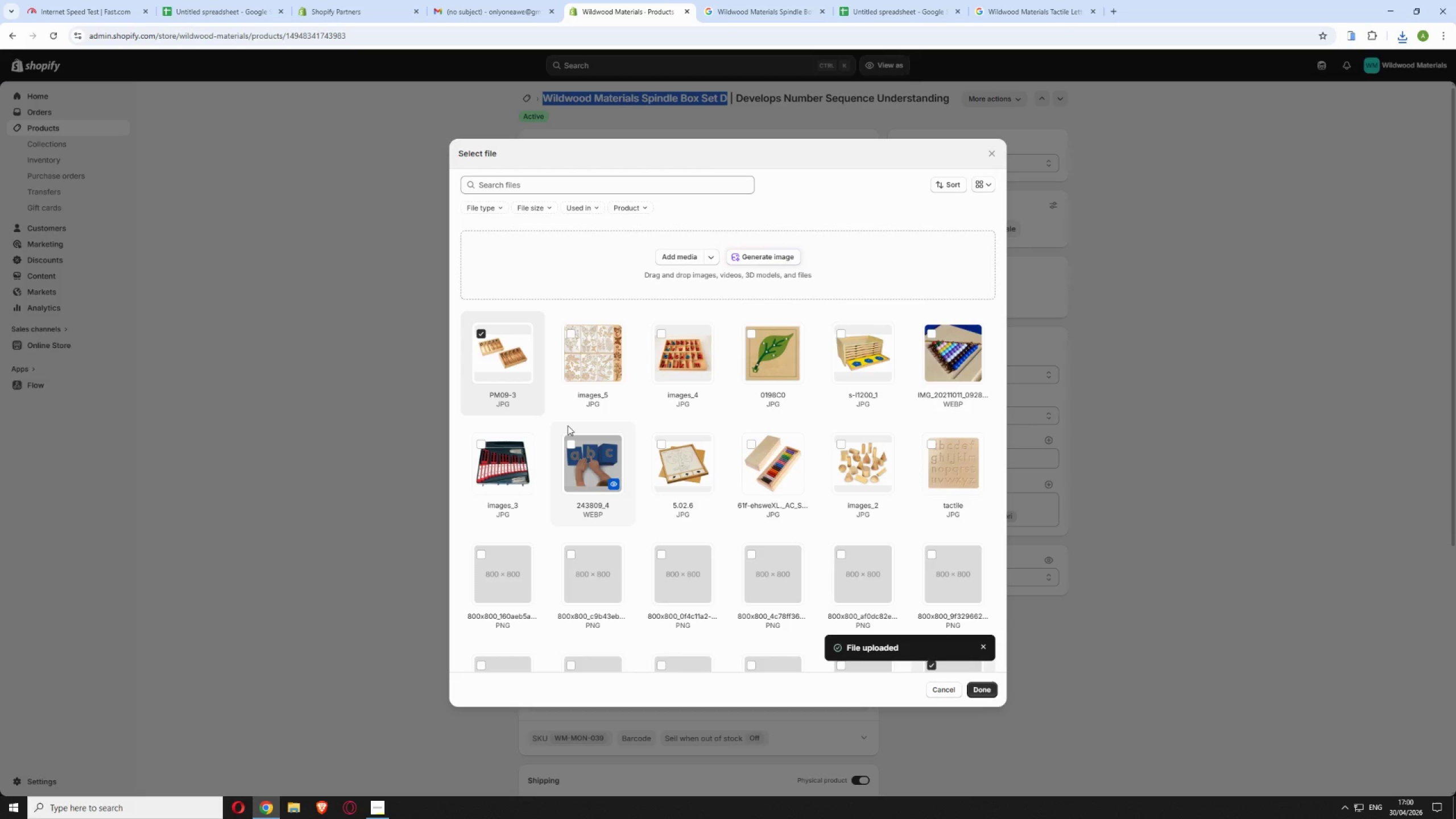 
left_click([983, 693])
 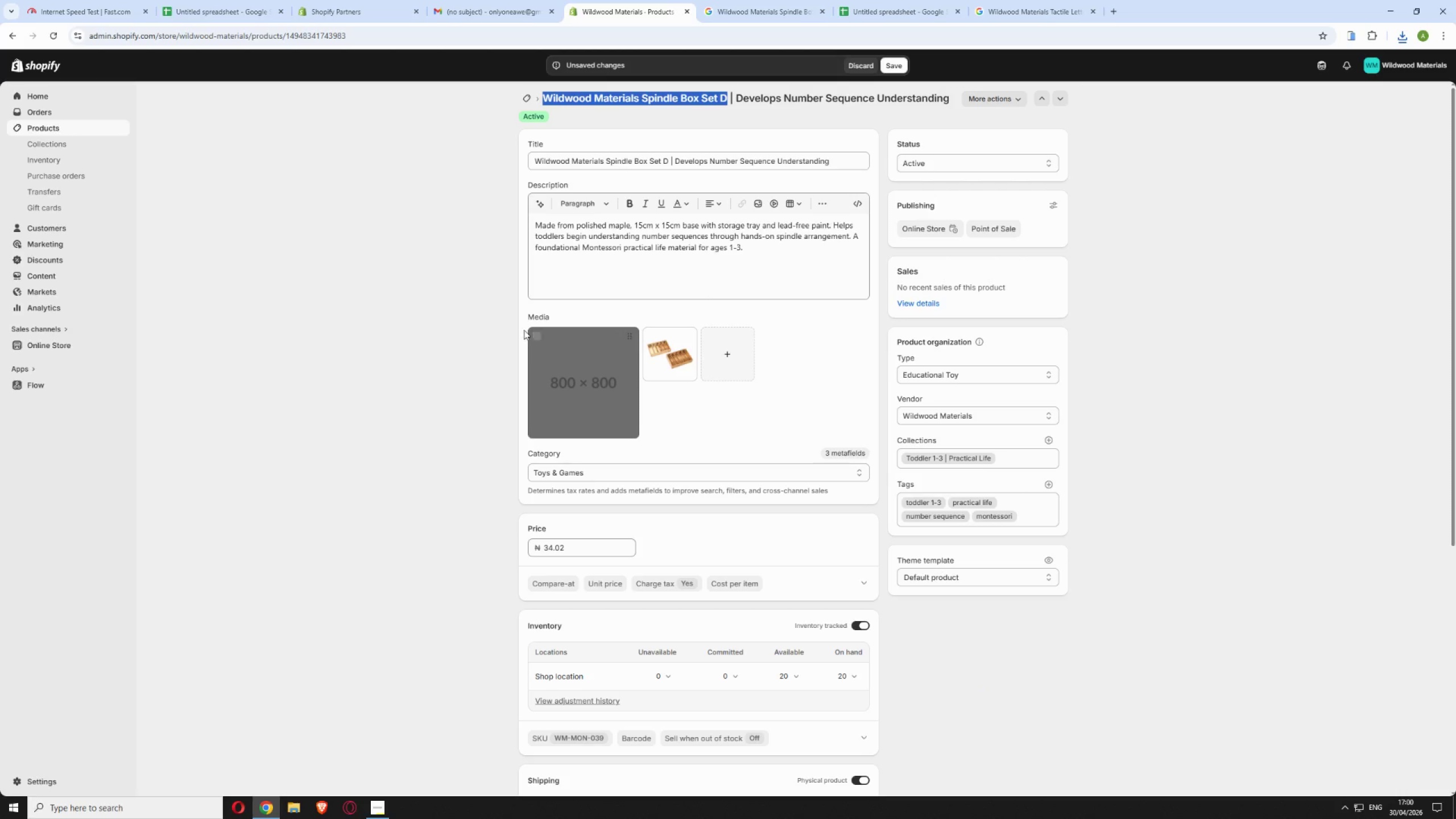 
left_click([534, 336])
 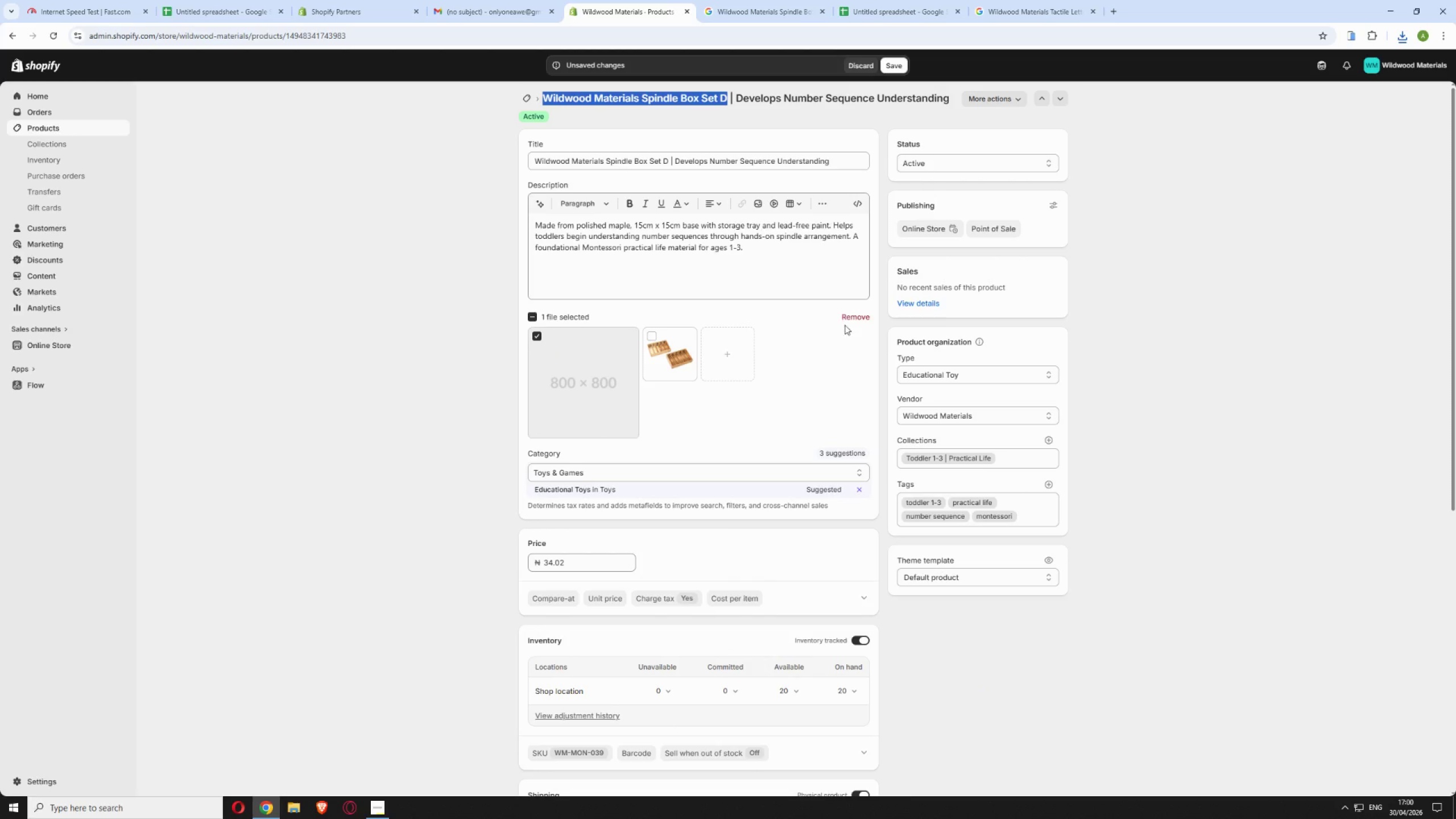 
left_click([861, 315])
 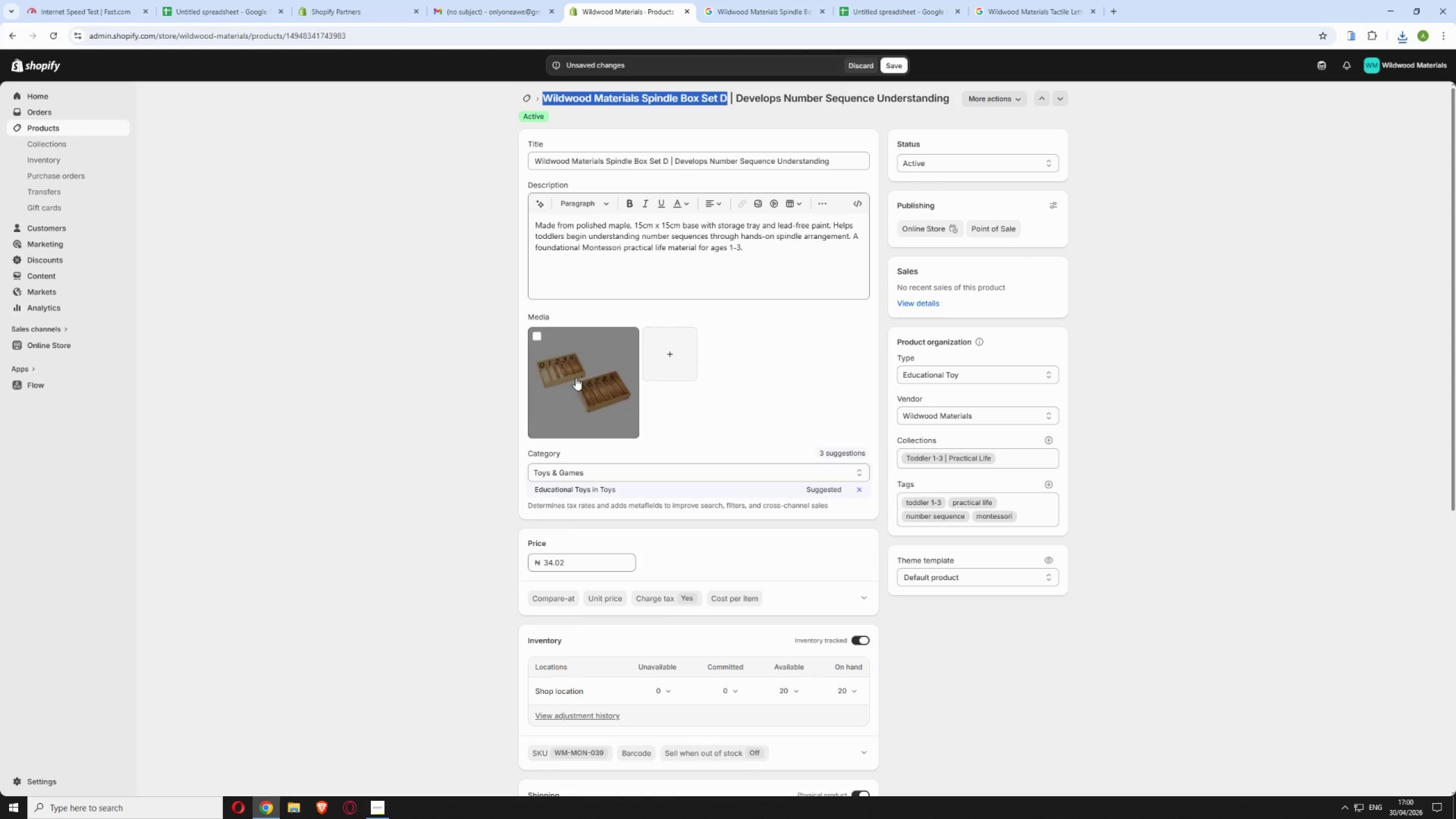 
left_click([575, 378])
 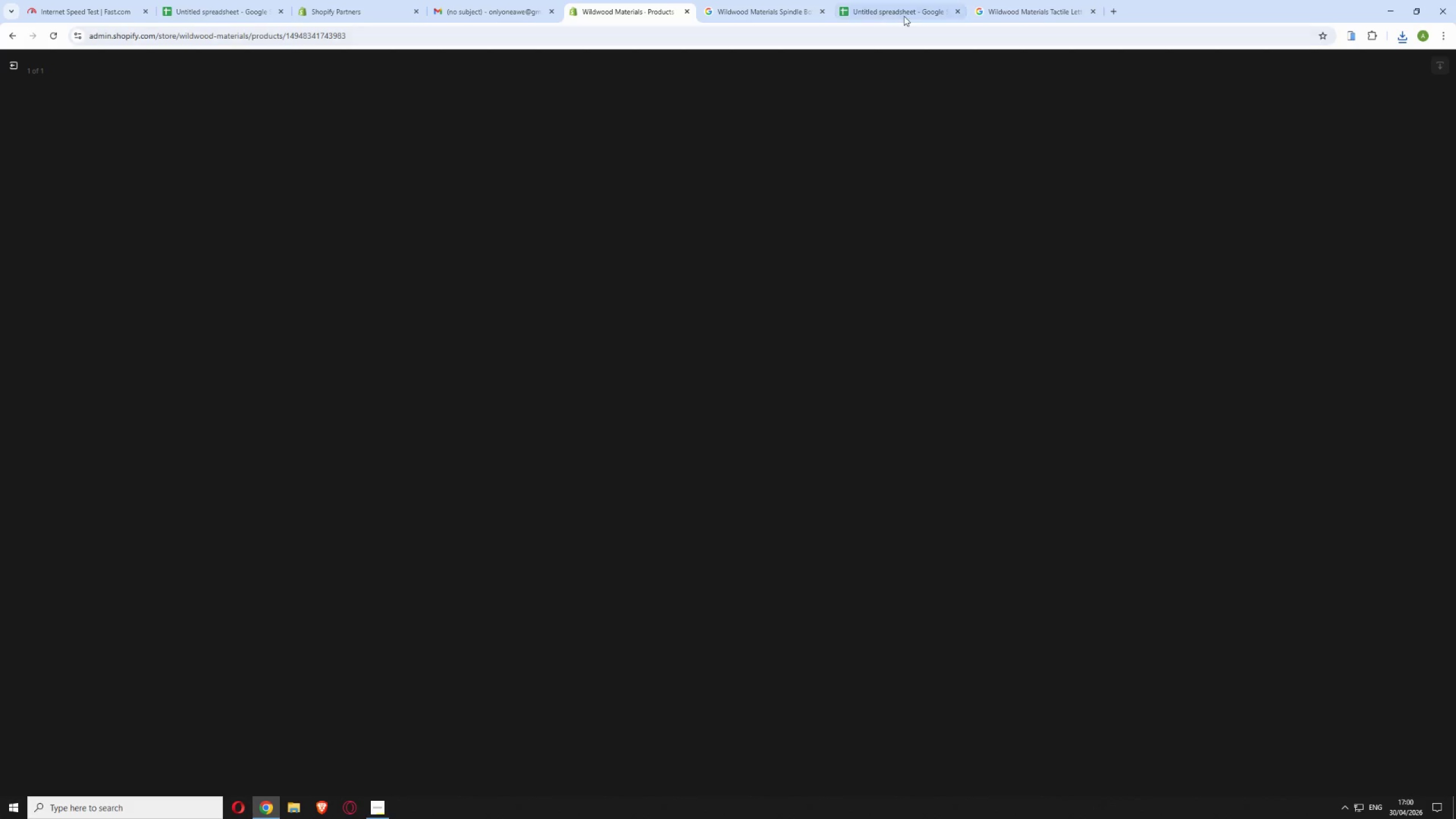 
left_click([907, 8])
 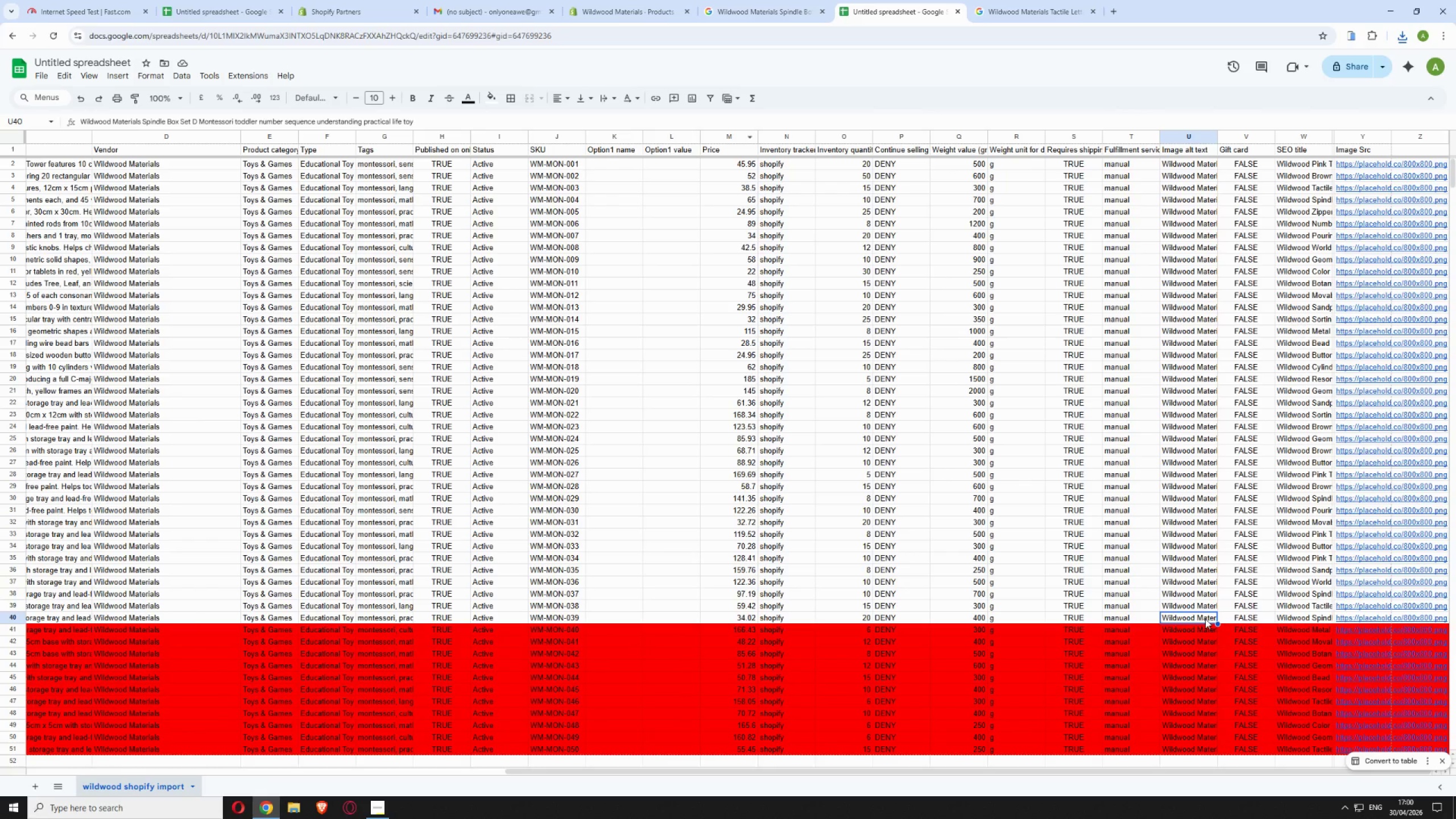 
double_click([1205, 617])
 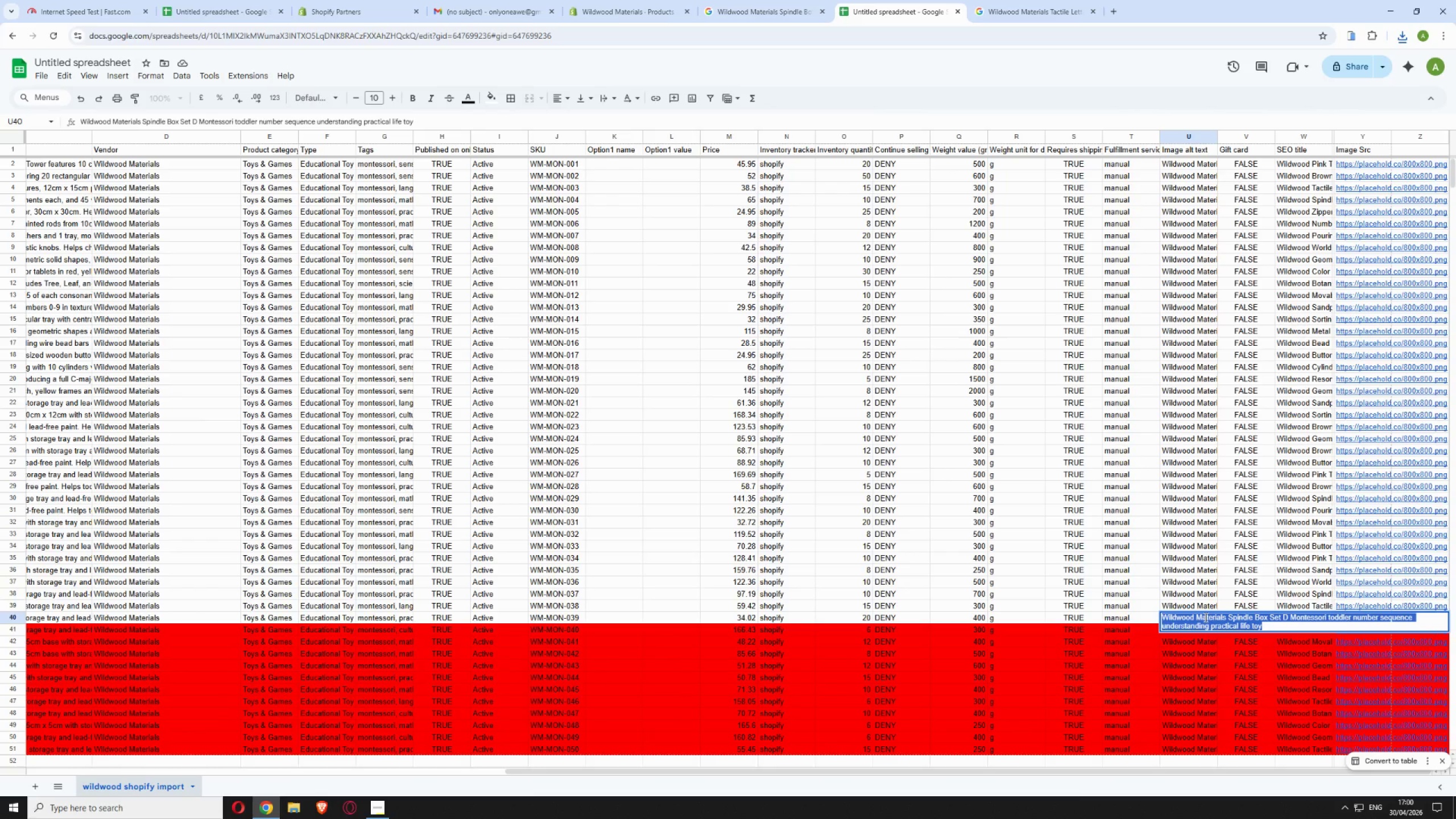 
triple_click([1205, 617])
 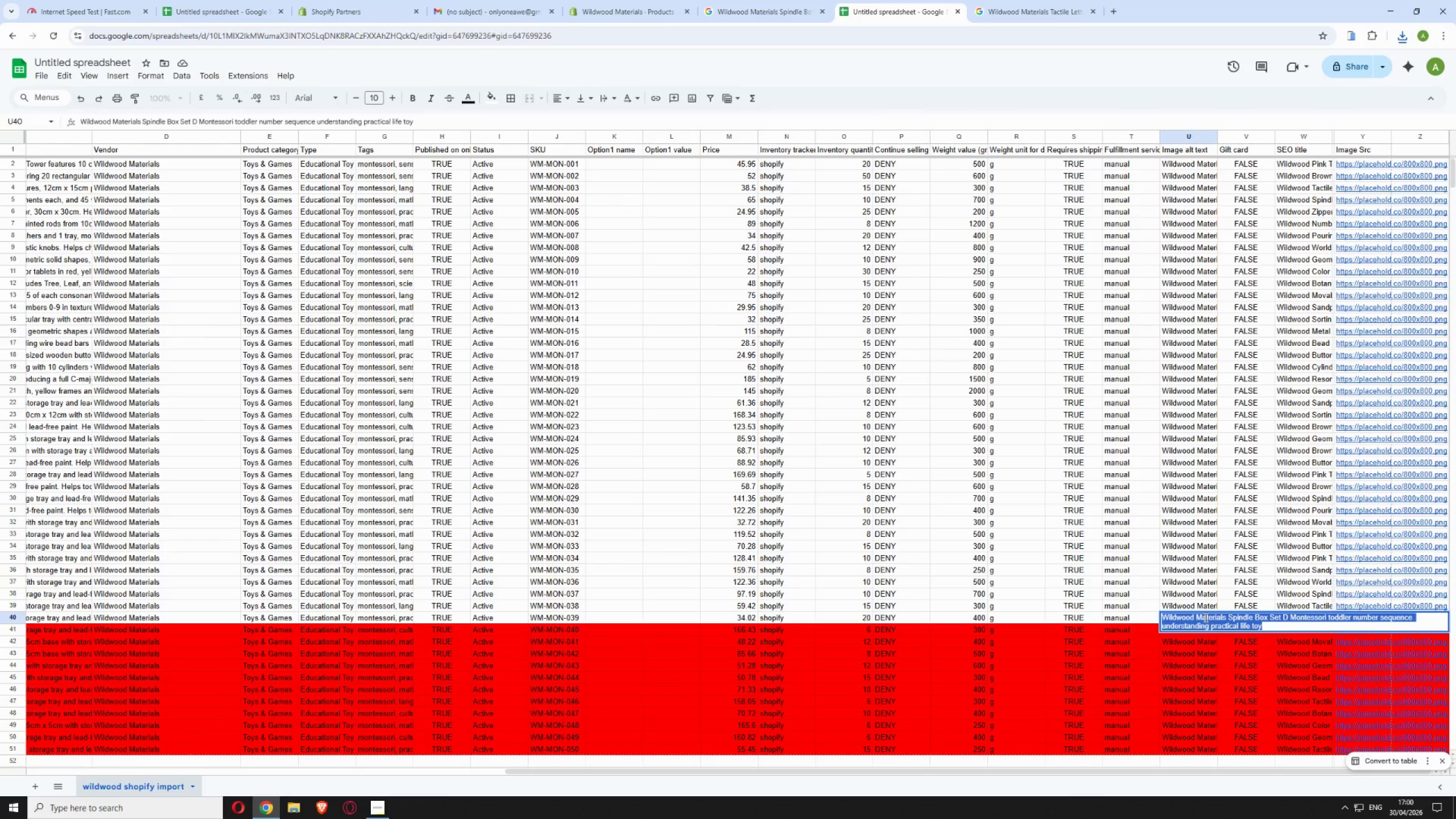 
key(Control+C)
 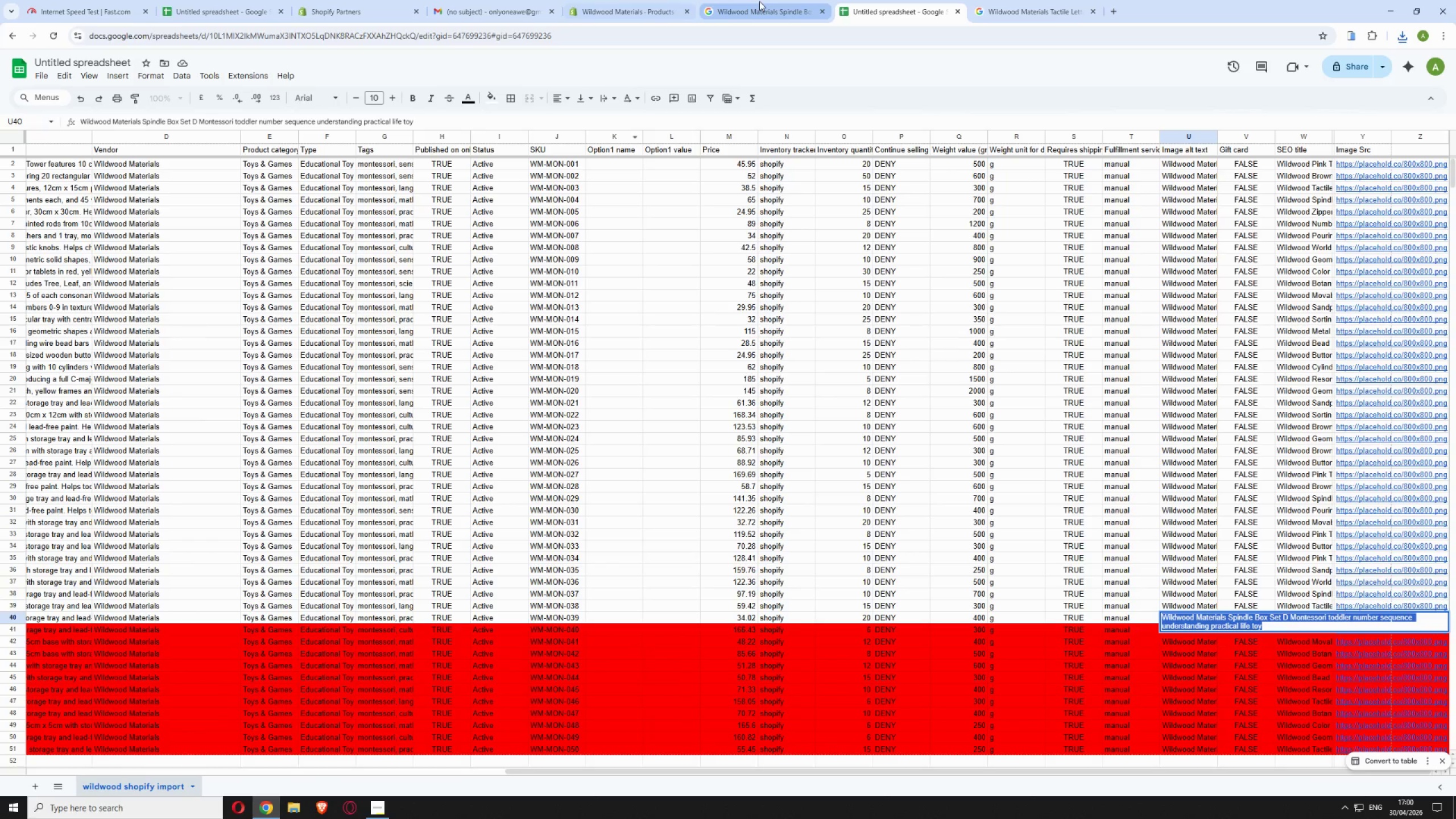 
left_click([759, 2])
 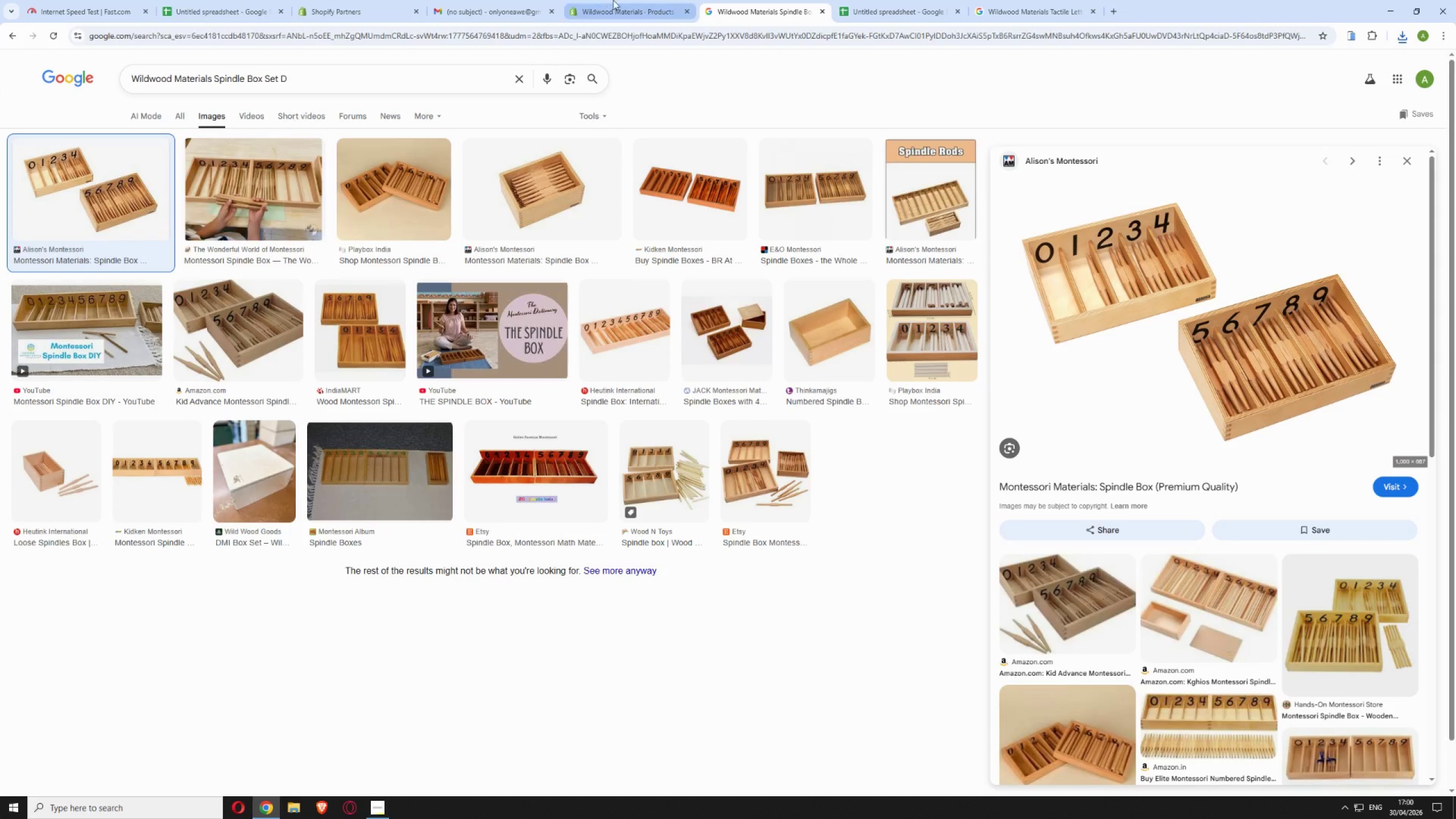 
left_click([613, 1])
 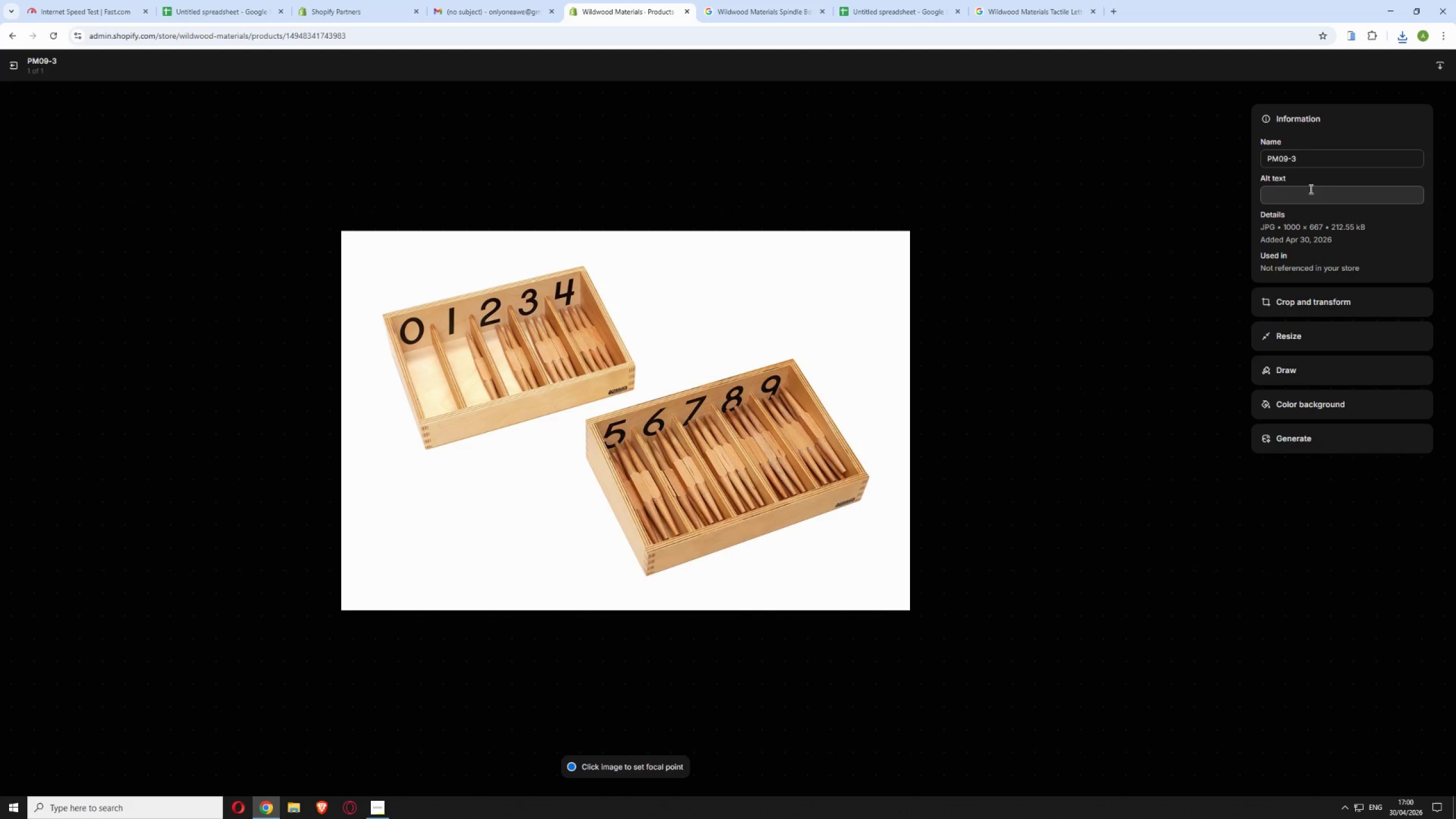 
left_click([1308, 195])
 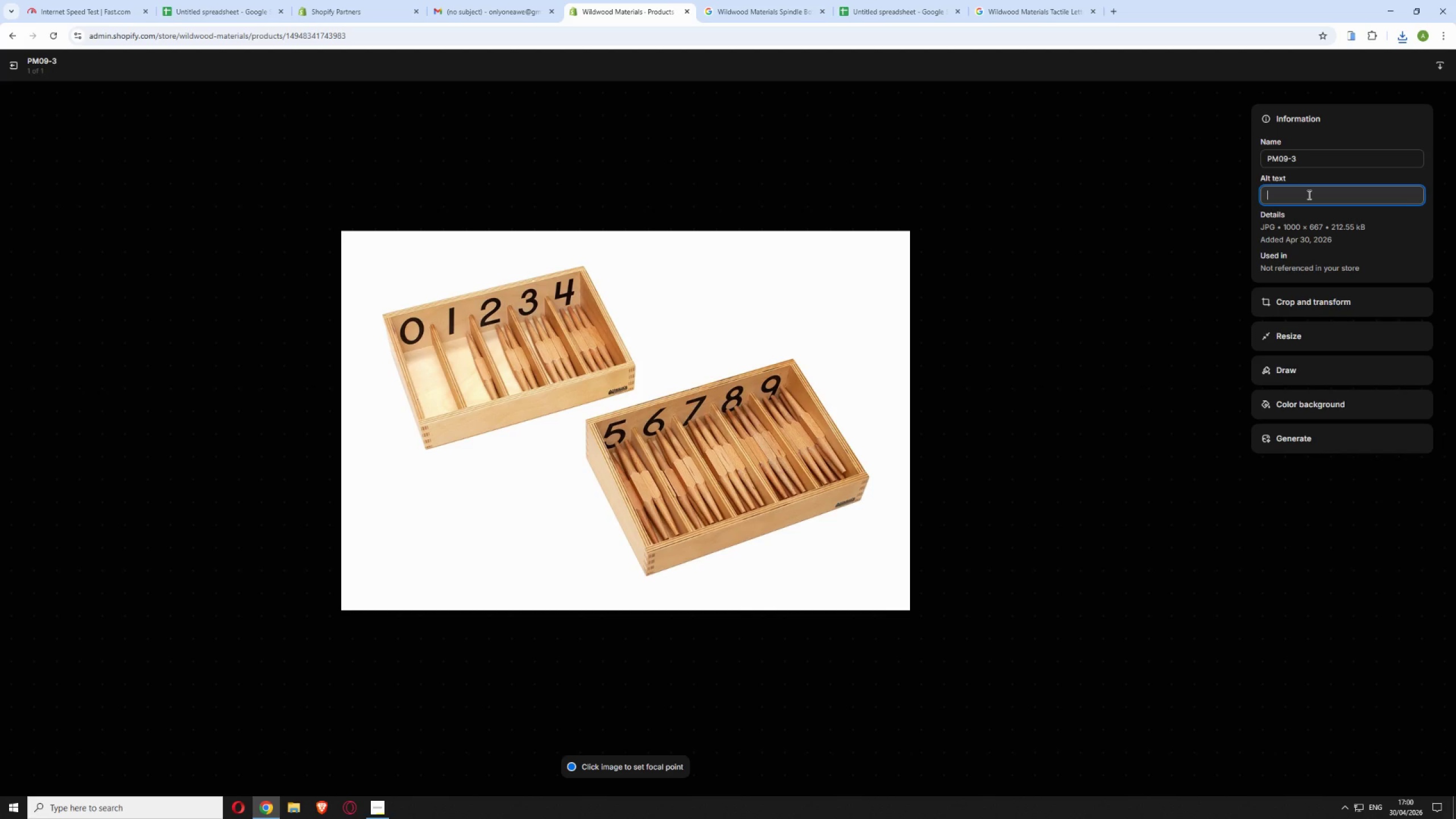 
key(Control+V)
 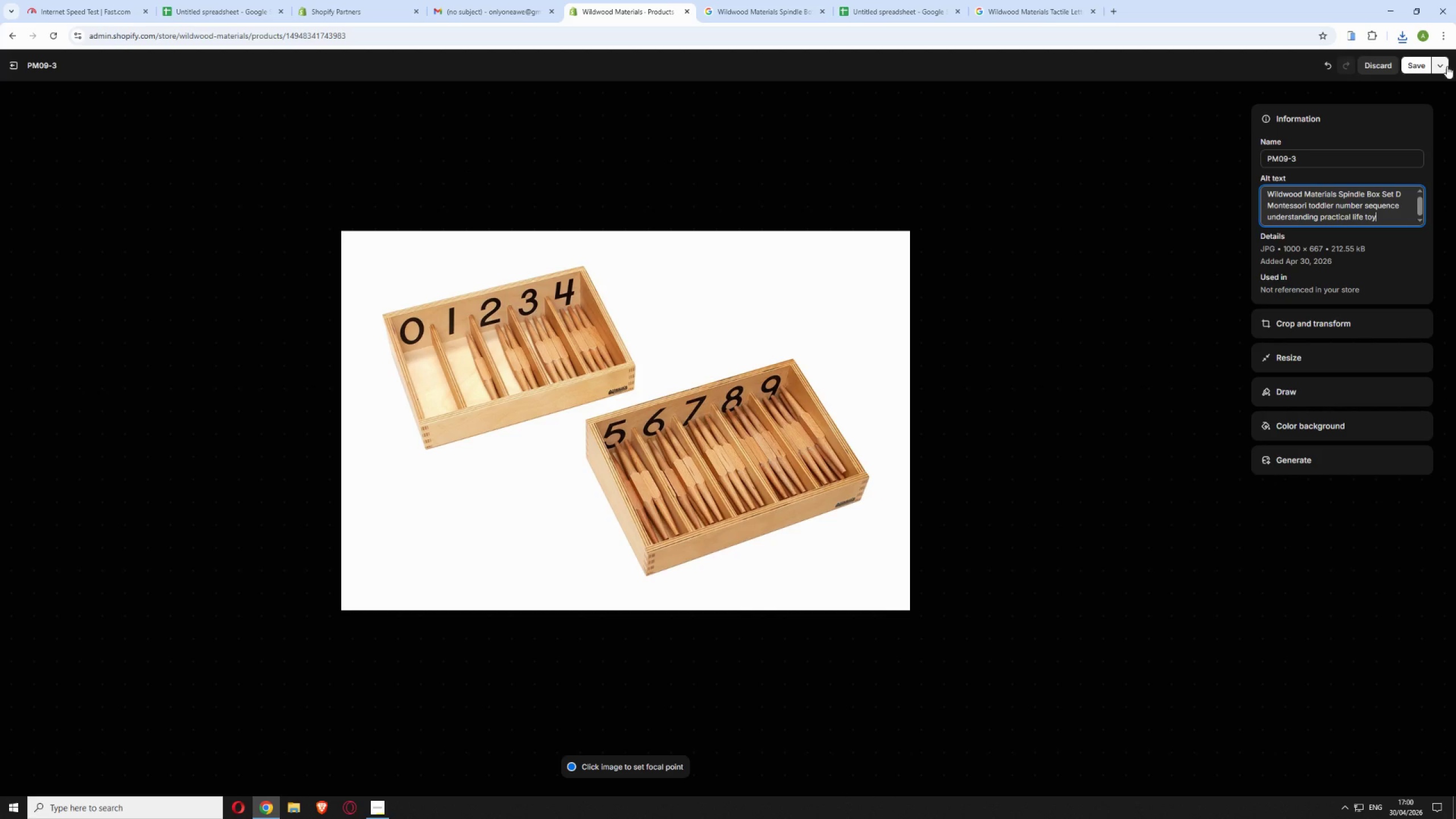 
left_click([1408, 63])
 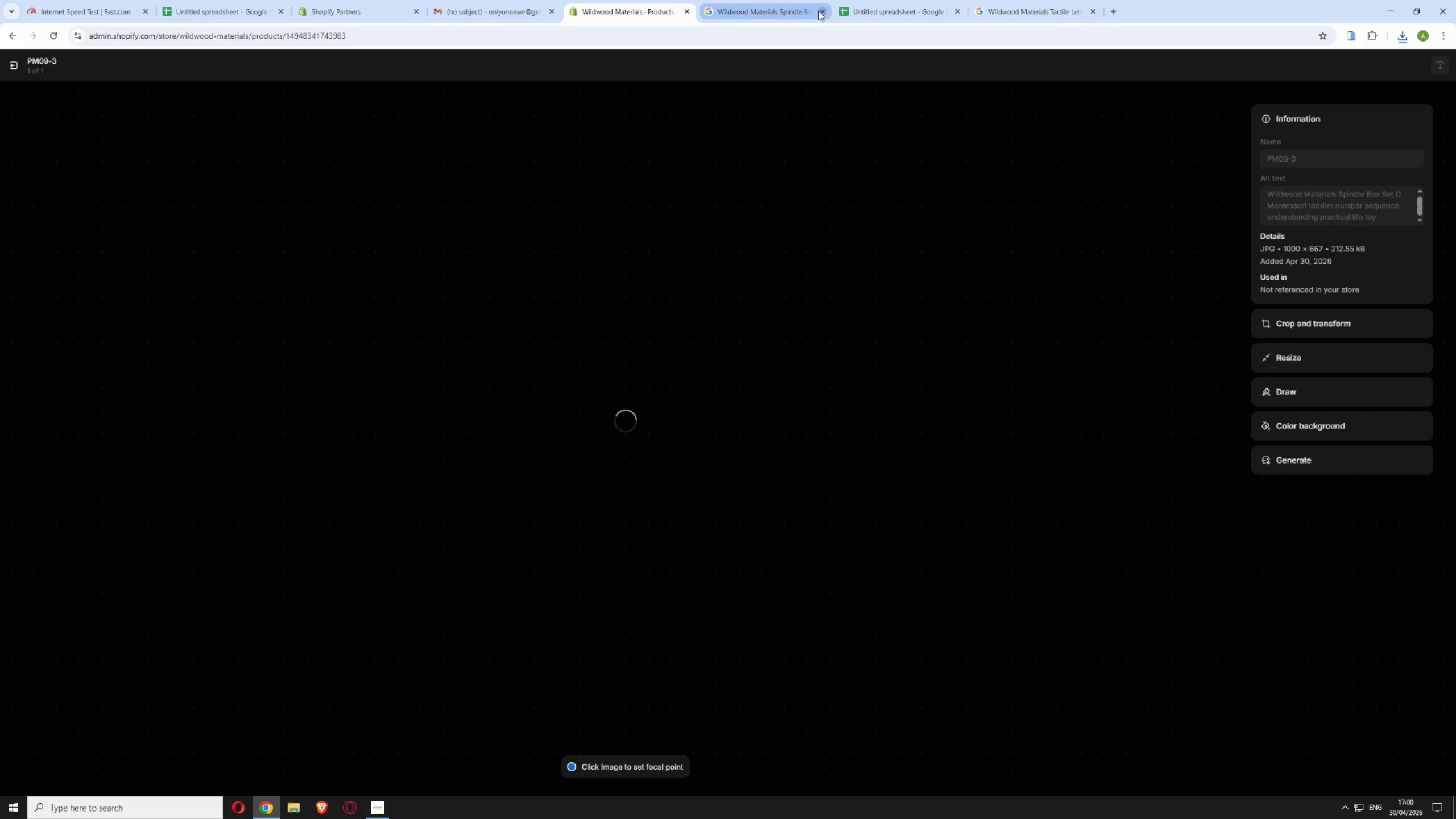 
left_click([818, 11])
 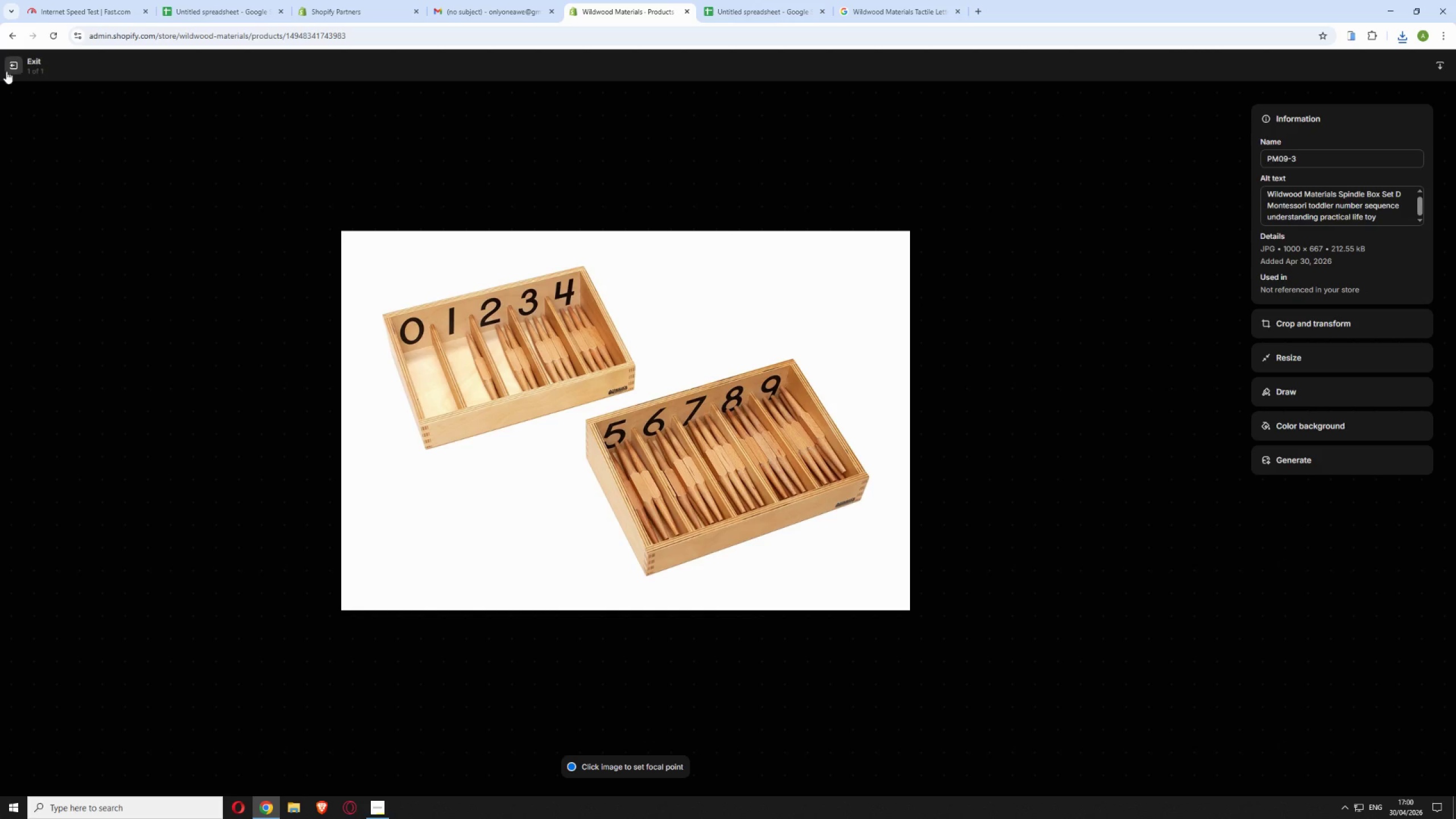 
left_click([13, 67])
 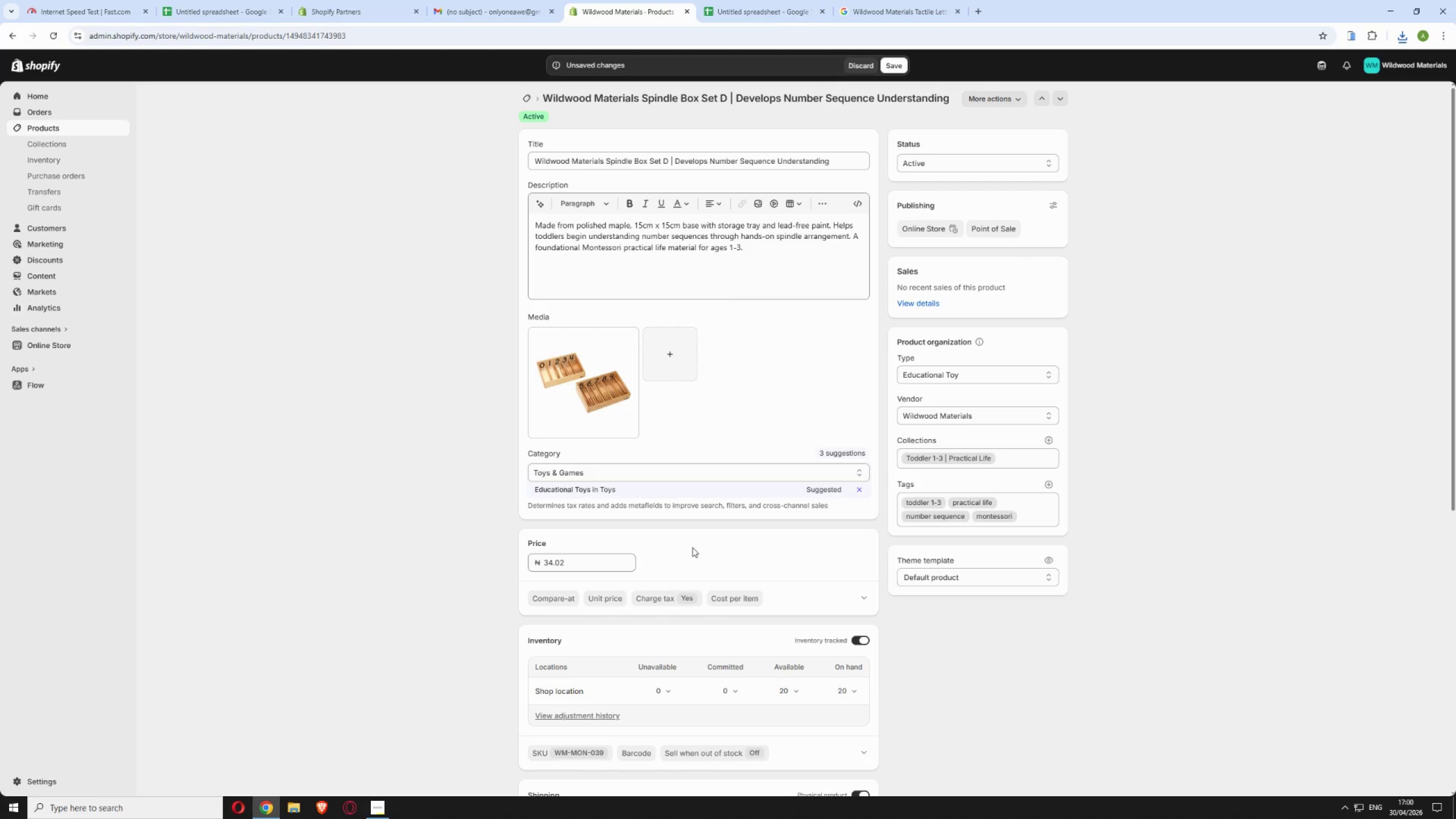 
scroll: coordinate [669, 494], scroll_direction: down, amount: 12.0
 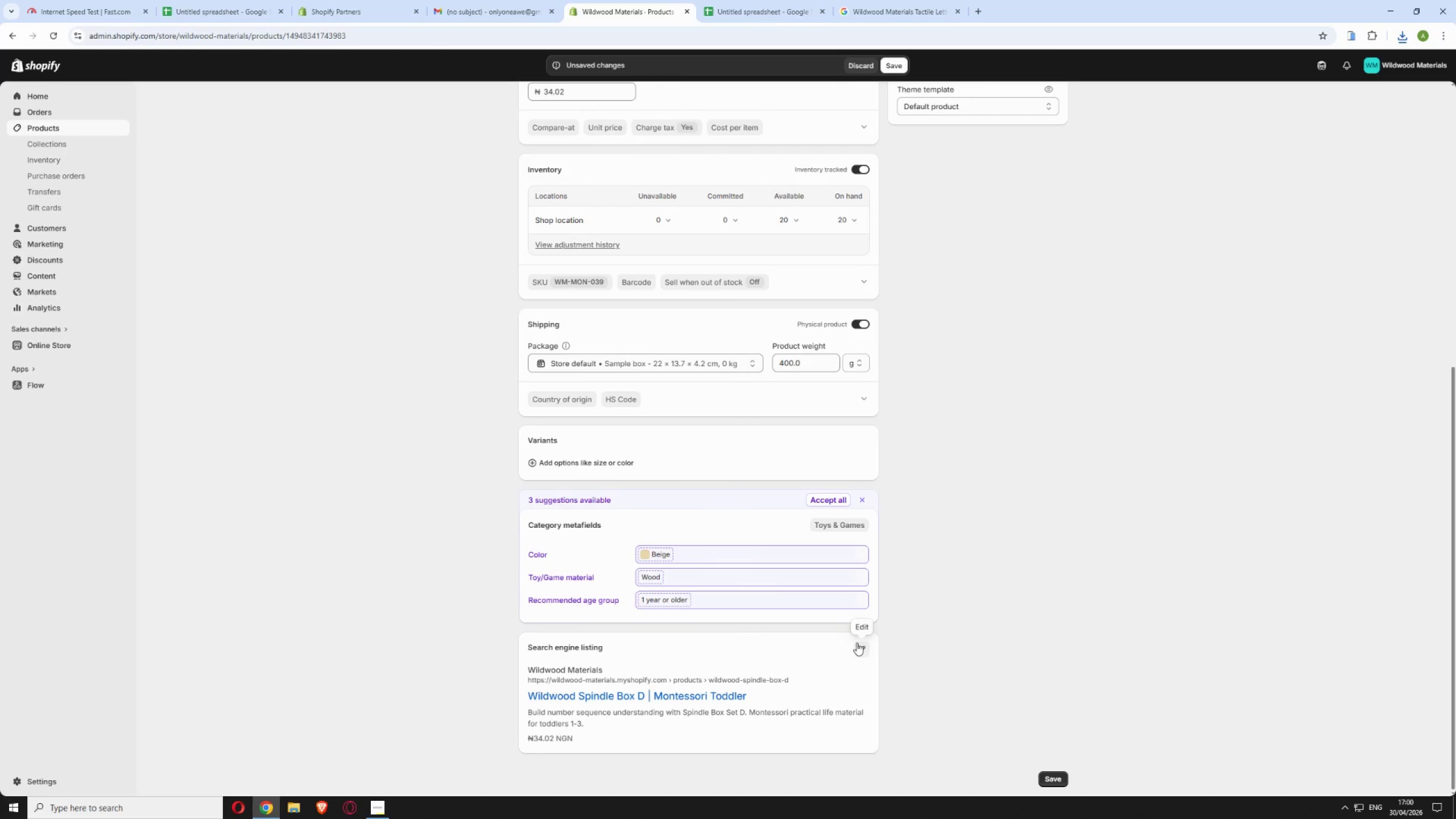 
left_click([858, 645])
 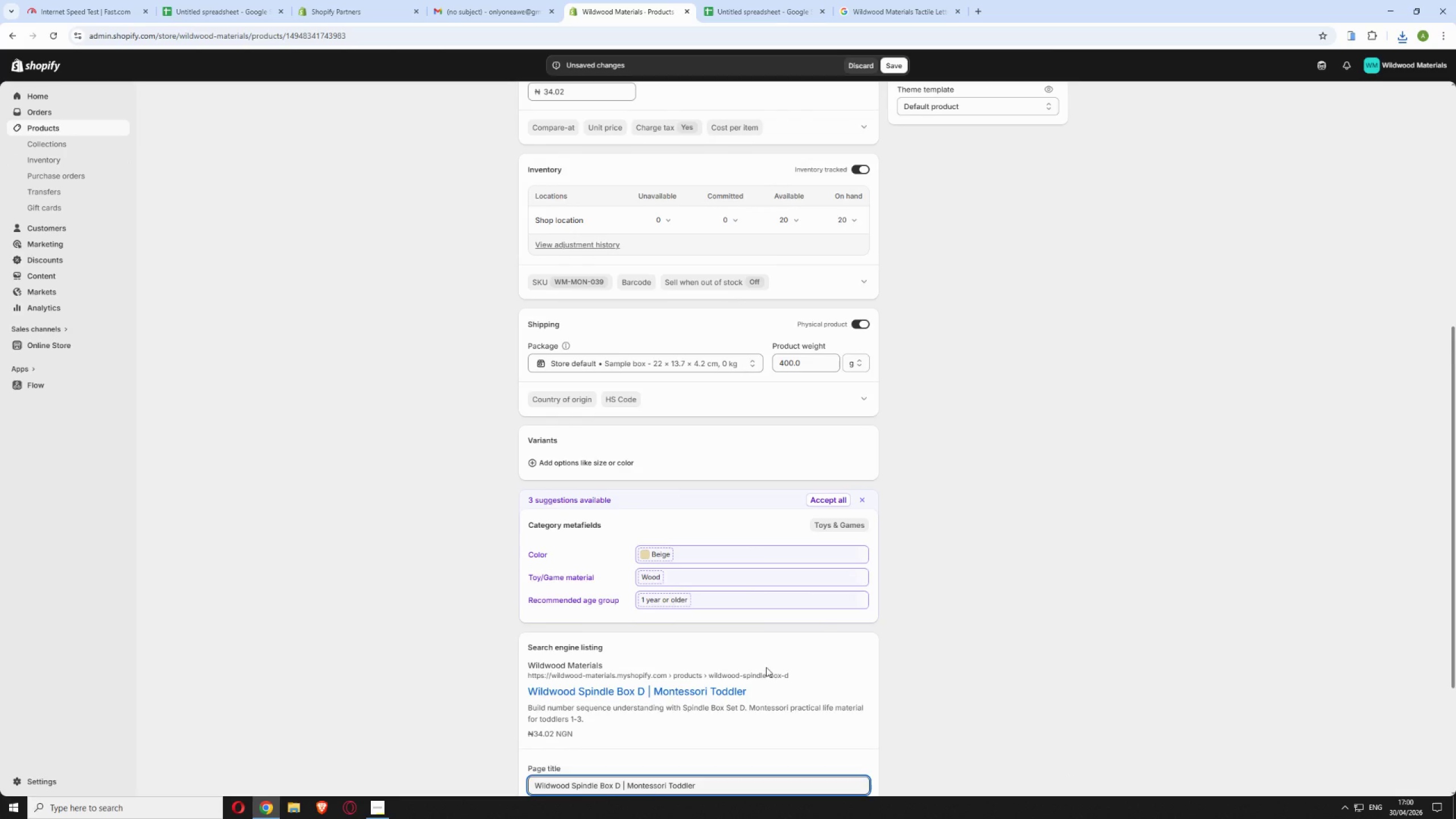 
scroll: coordinate [733, 660], scroll_direction: down, amount: 3.0
 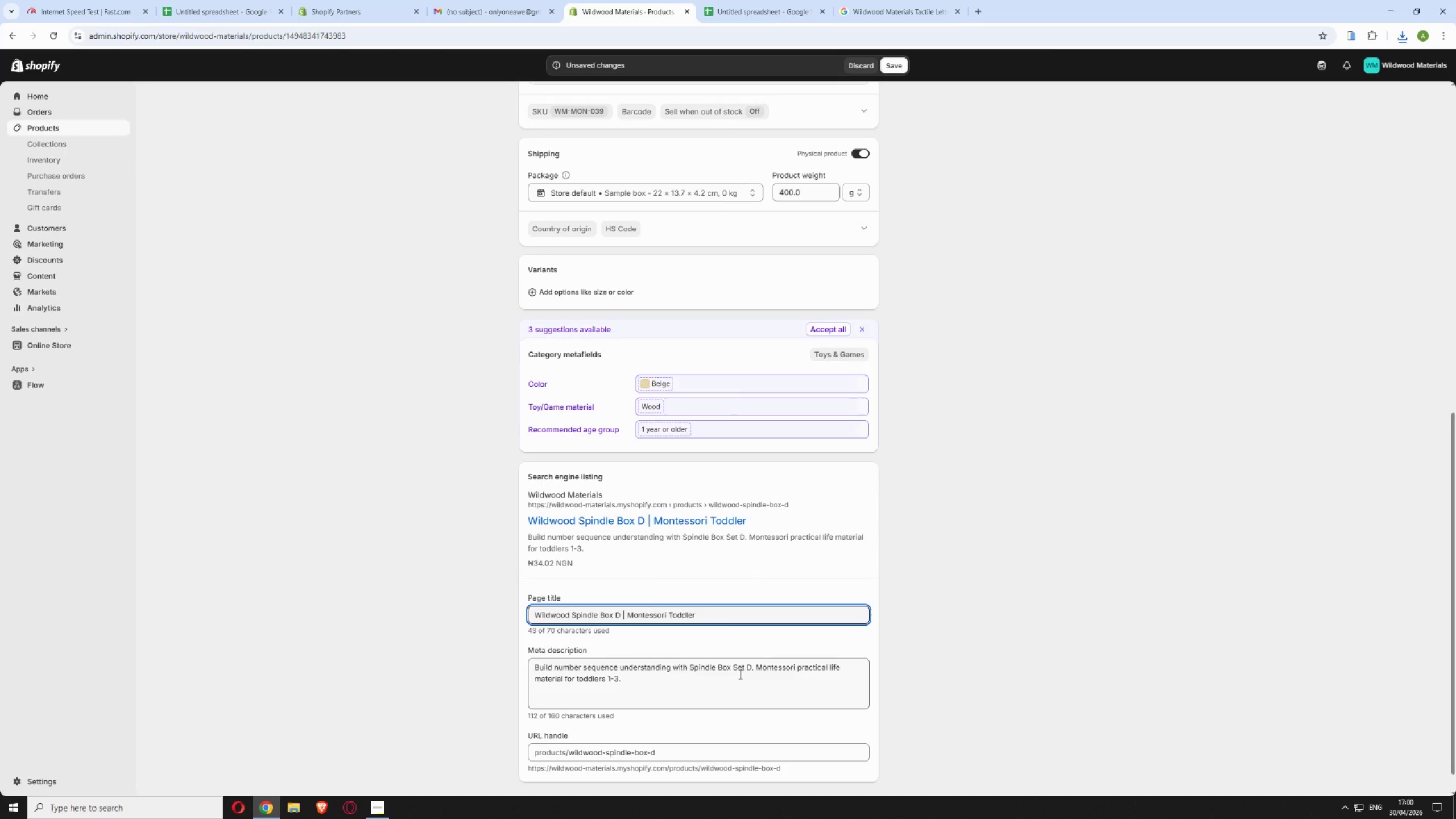 
left_click([580, 663])
 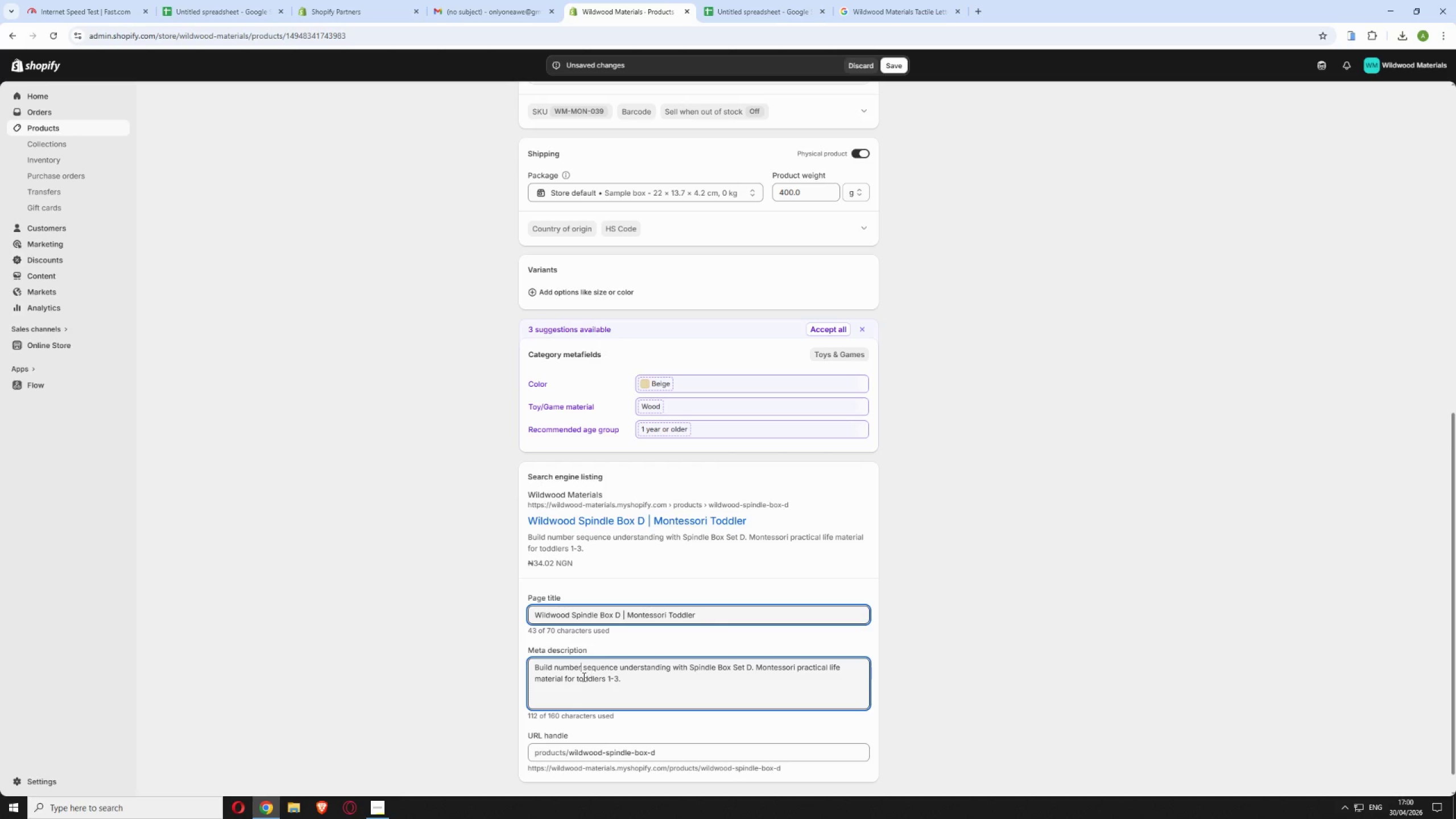 
wait(5.97)
 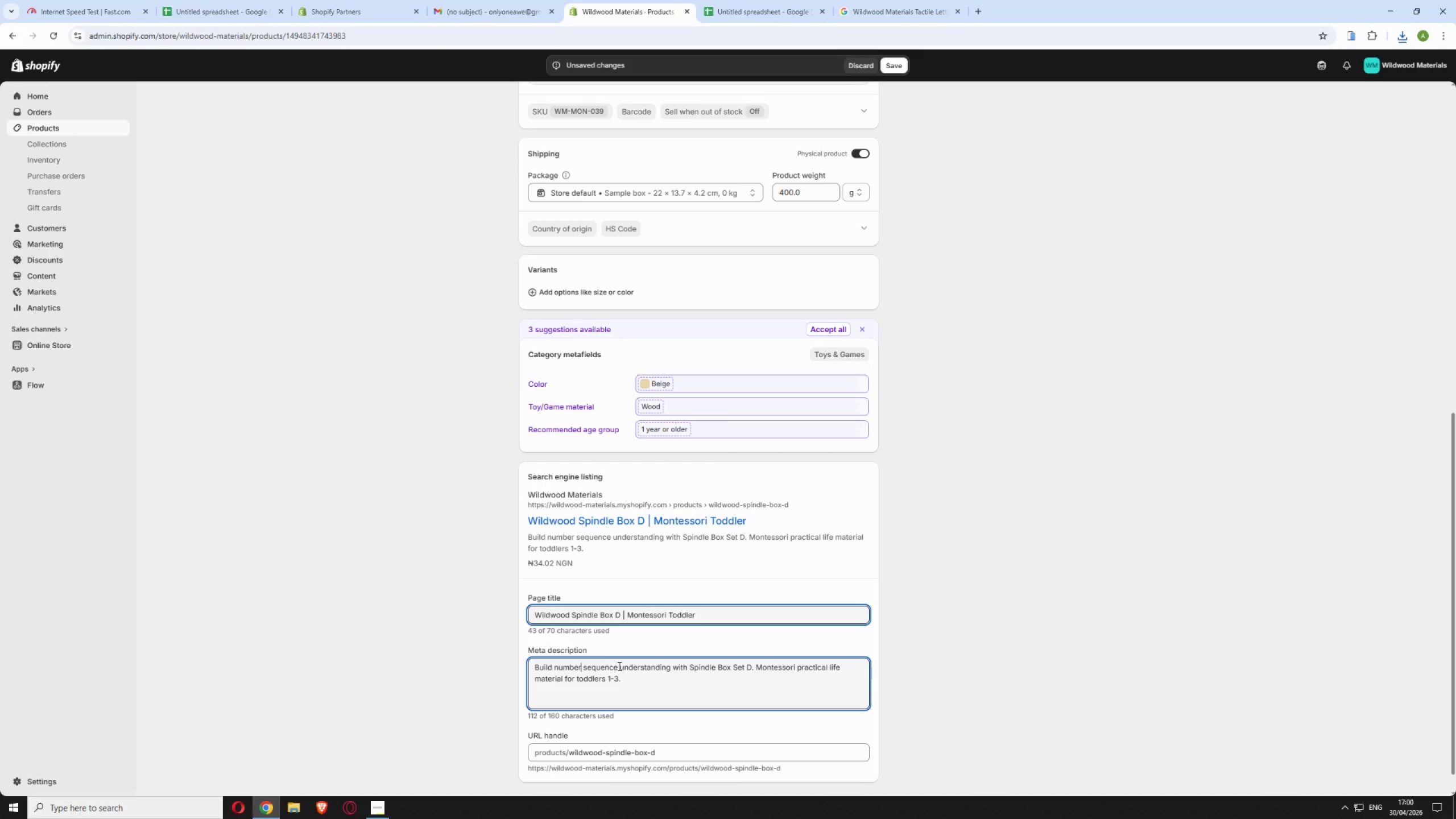 
left_click([563, 676])
 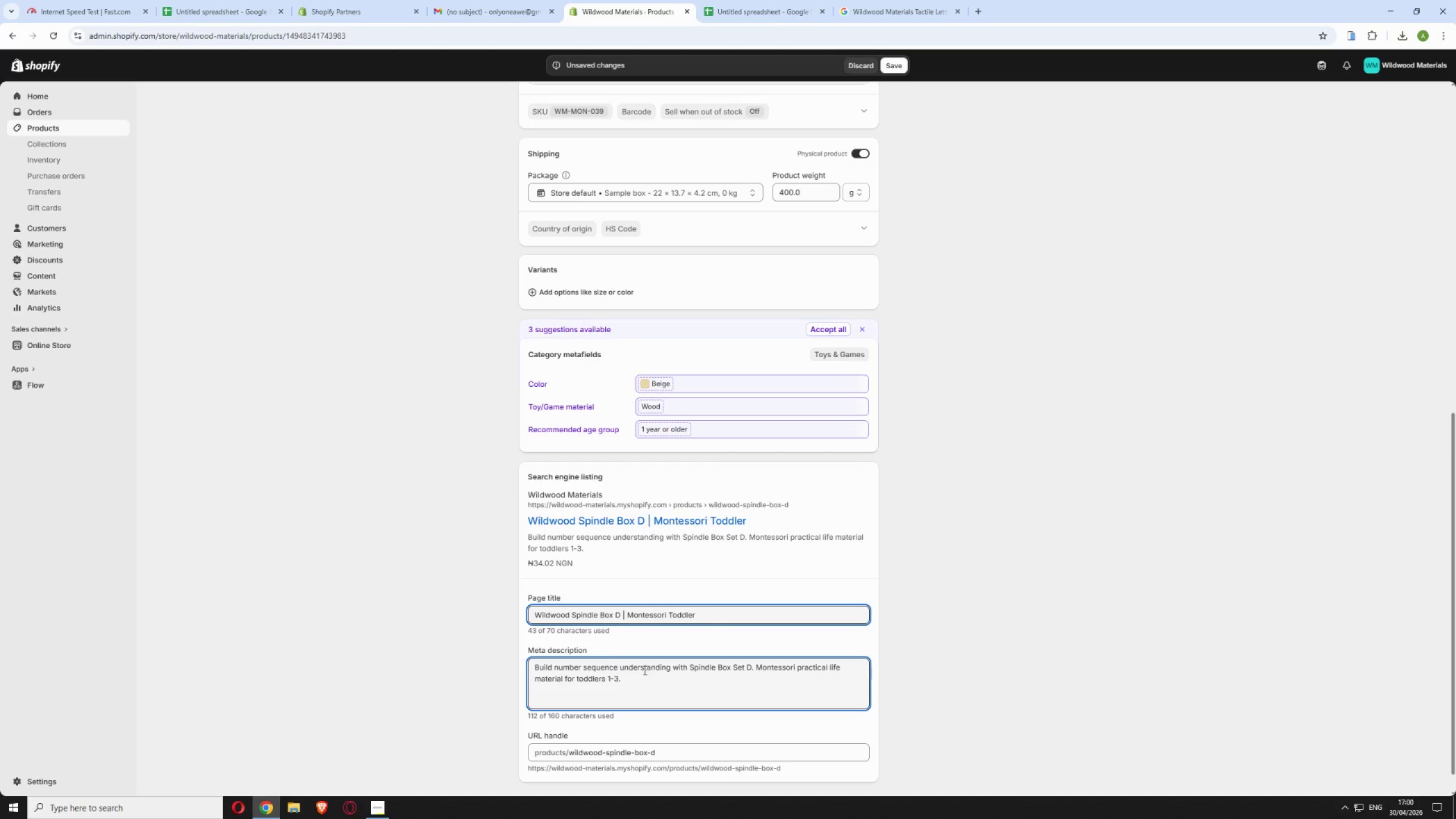 
scroll: coordinate [1045, 507], scroll_direction: up, amount: 5.0
 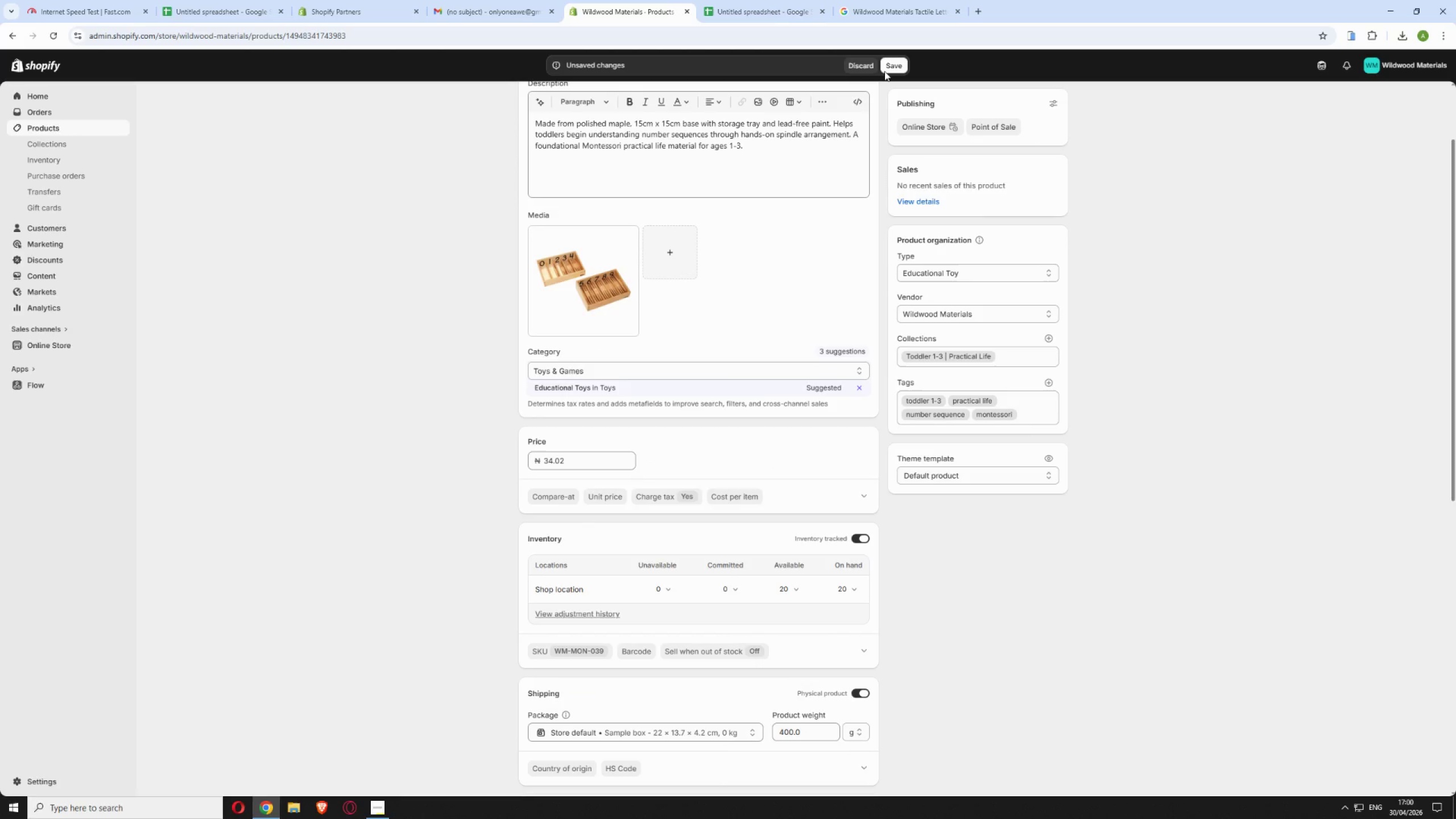 
left_click([887, 68])
 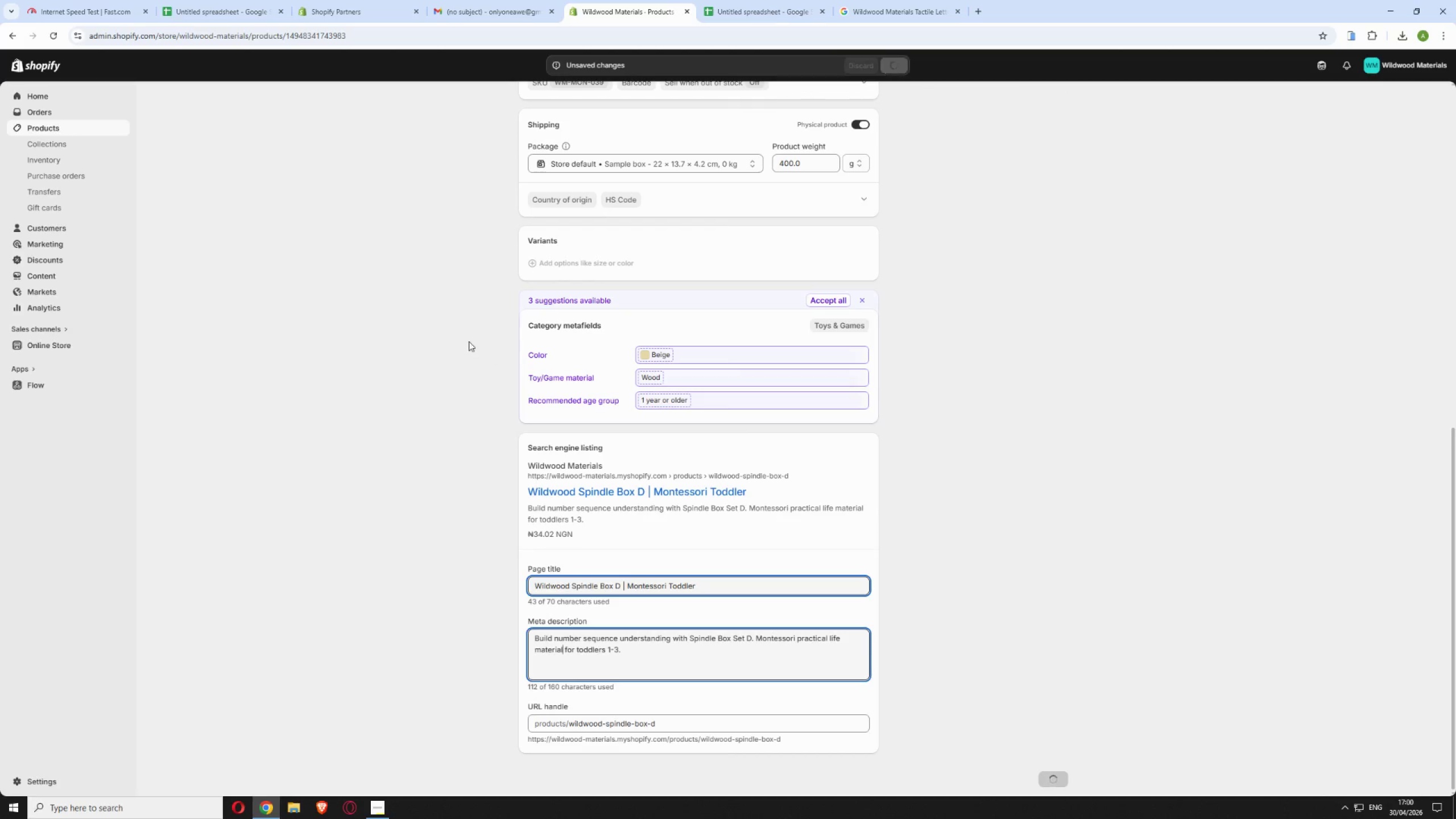 
scroll: coordinate [481, 371], scroll_direction: up, amount: 33.0
 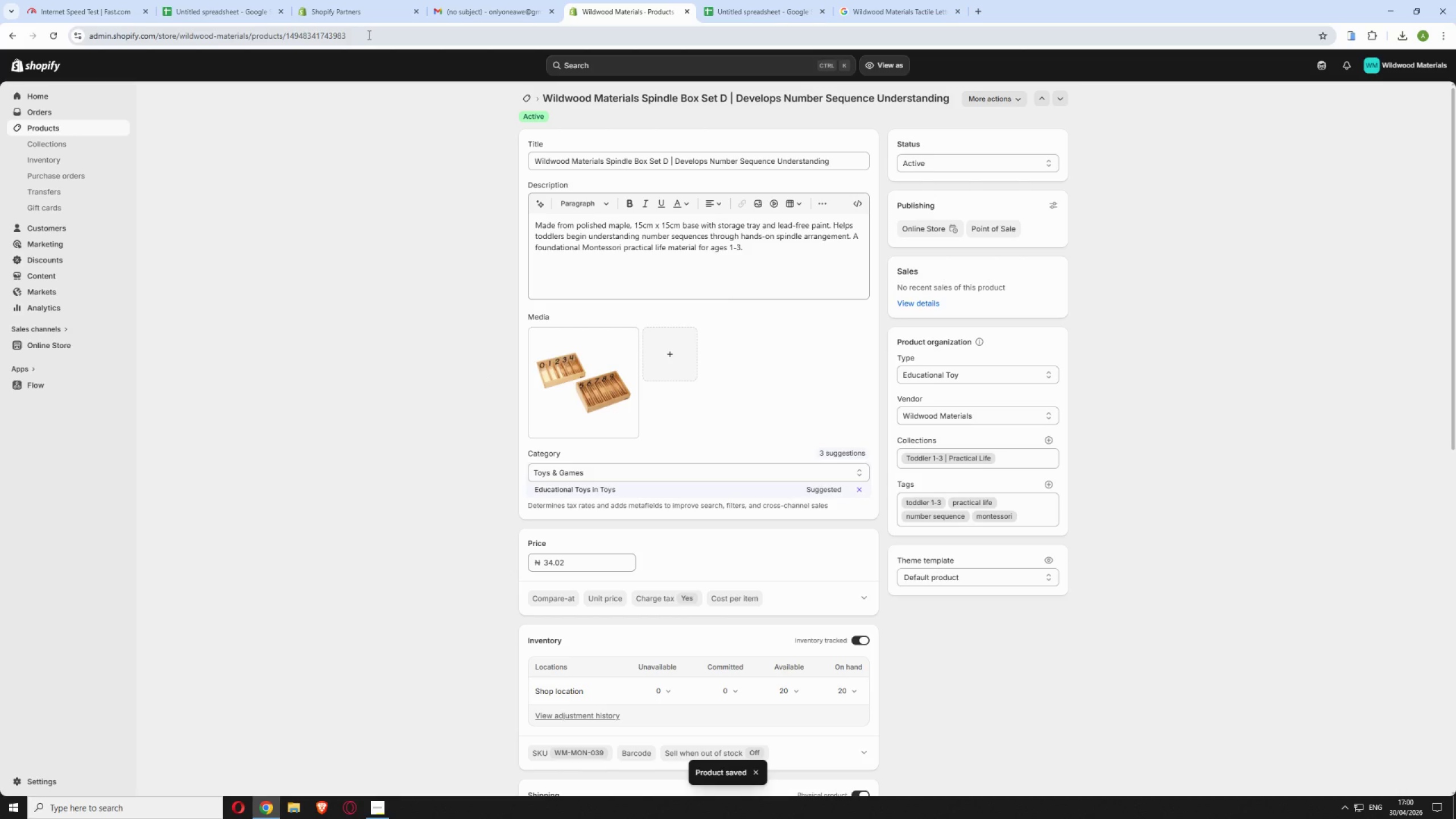 
left_click_drag(start_coordinate=[368, 35], to_coordinate=[287, 32])
 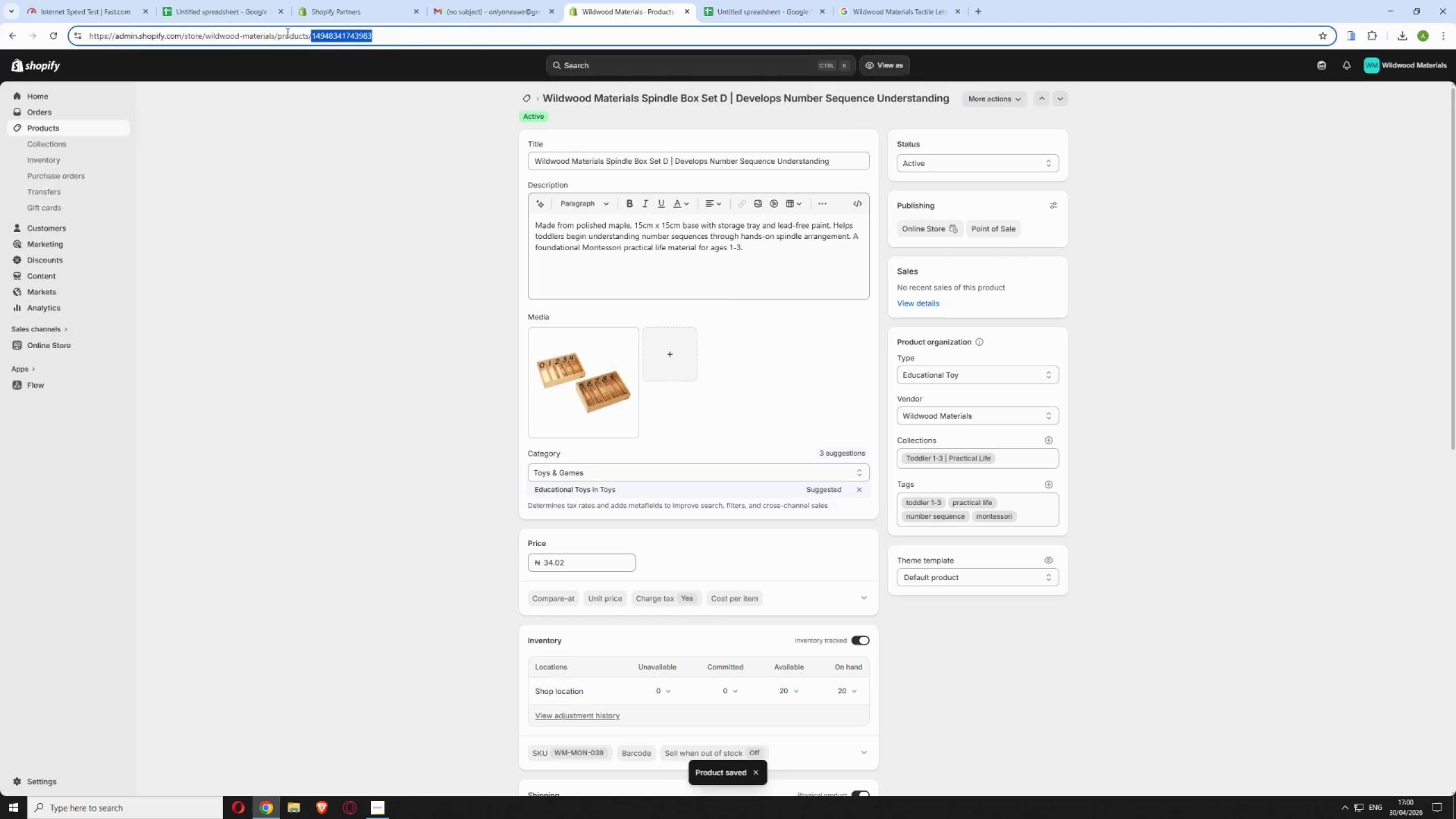 
key(Backspace)
 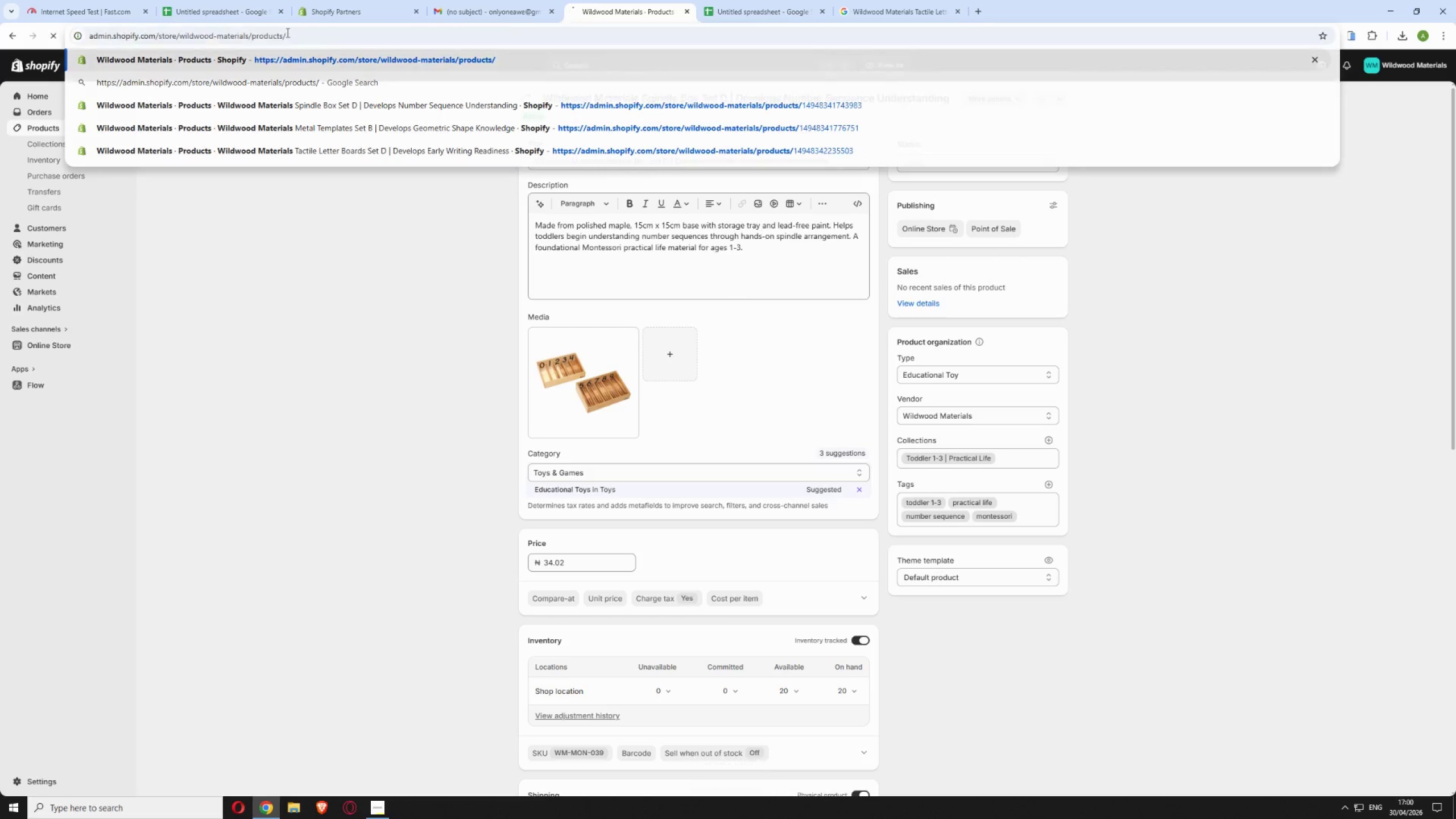 
key(Enter)
 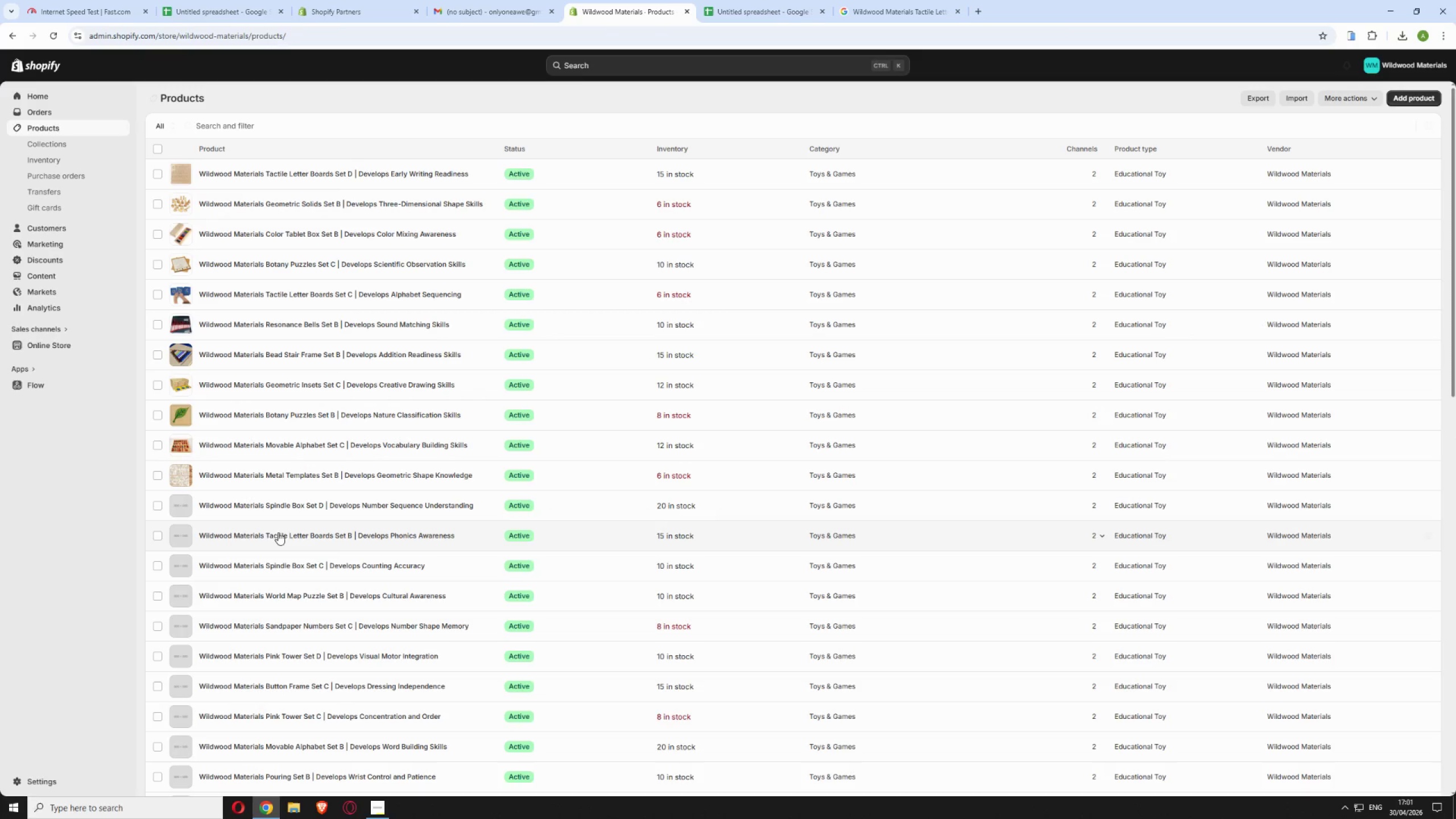 
wait(7.98)
 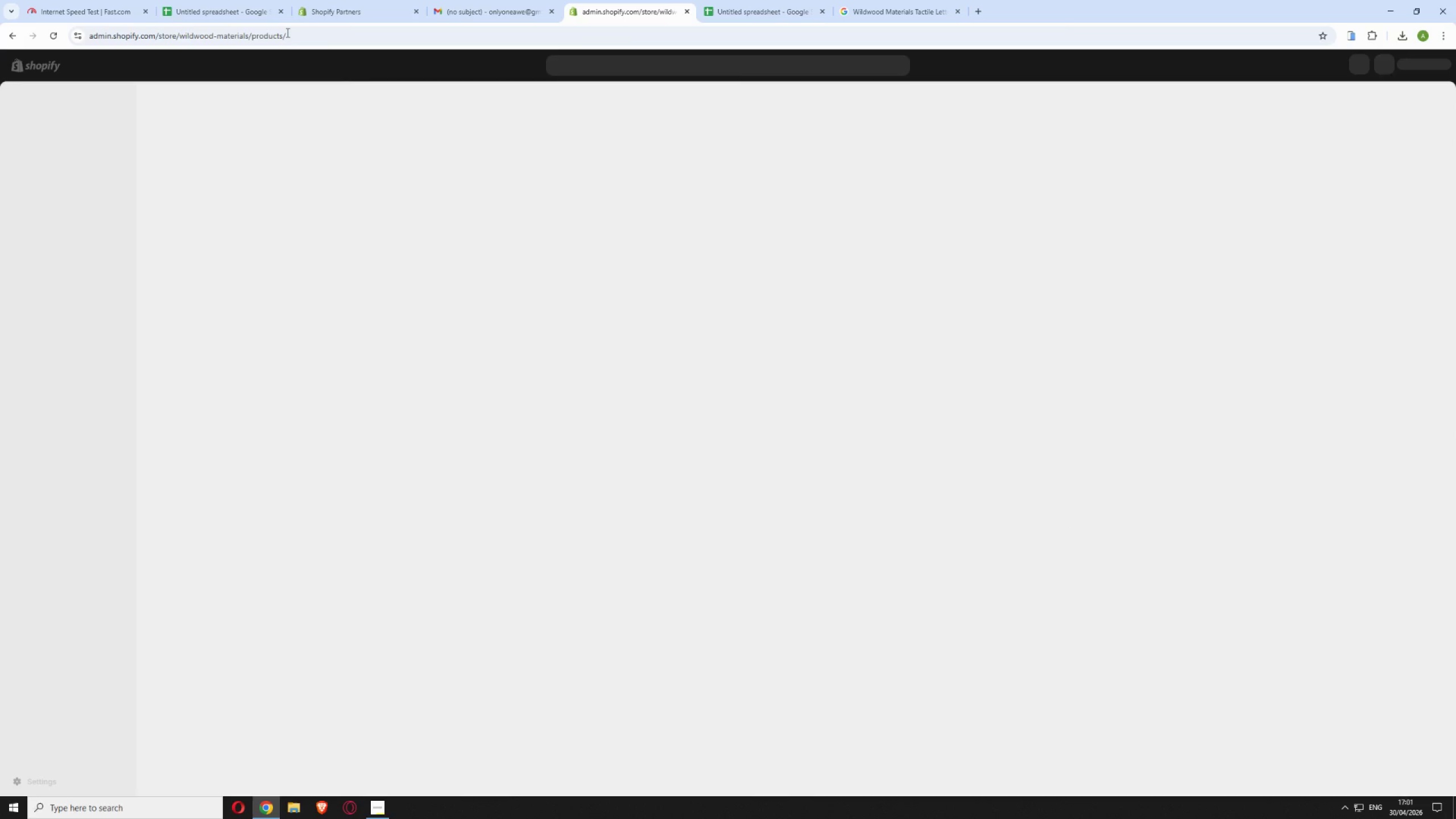 
left_click([580, 540])
 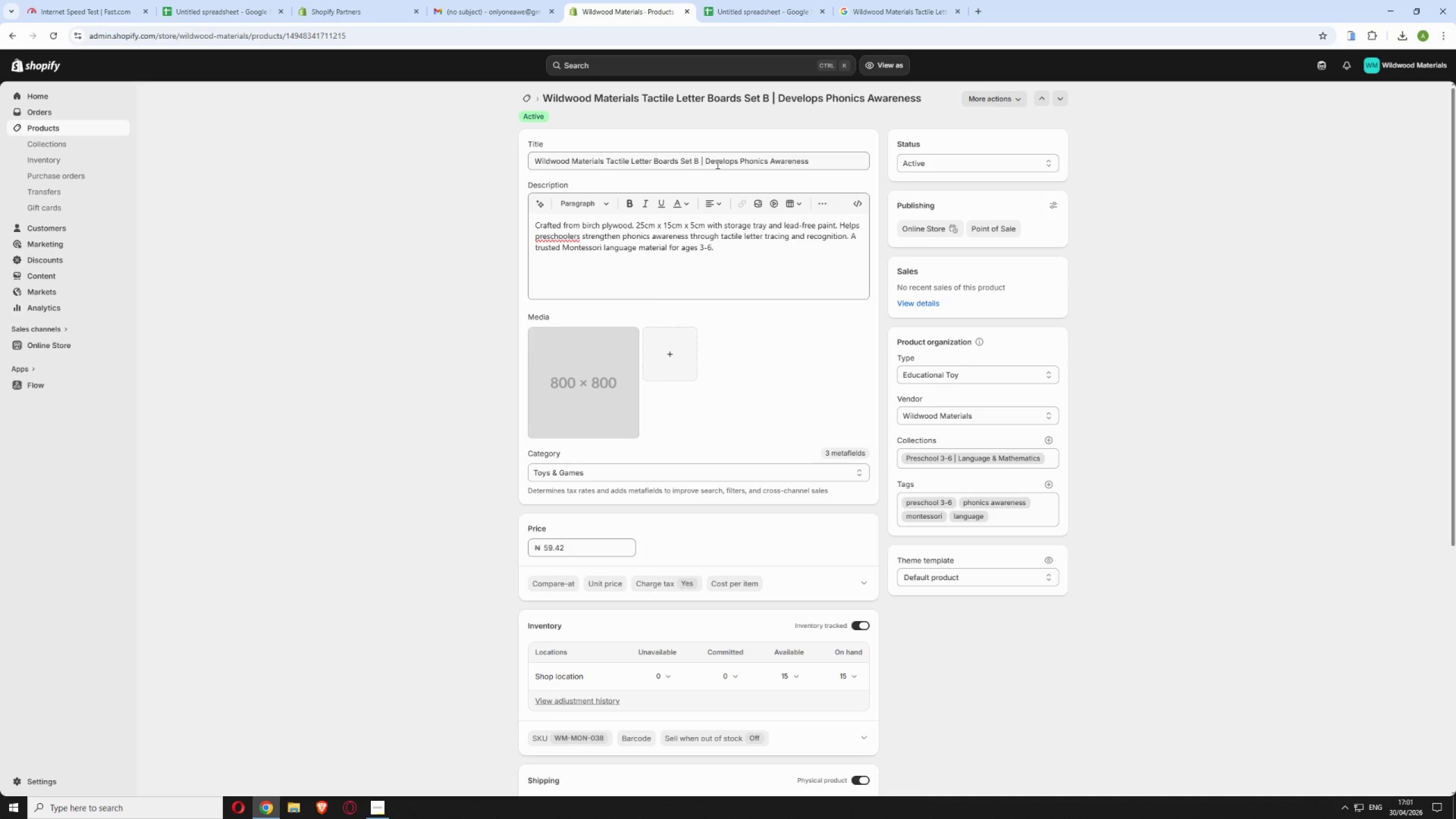 
wait(6.72)
 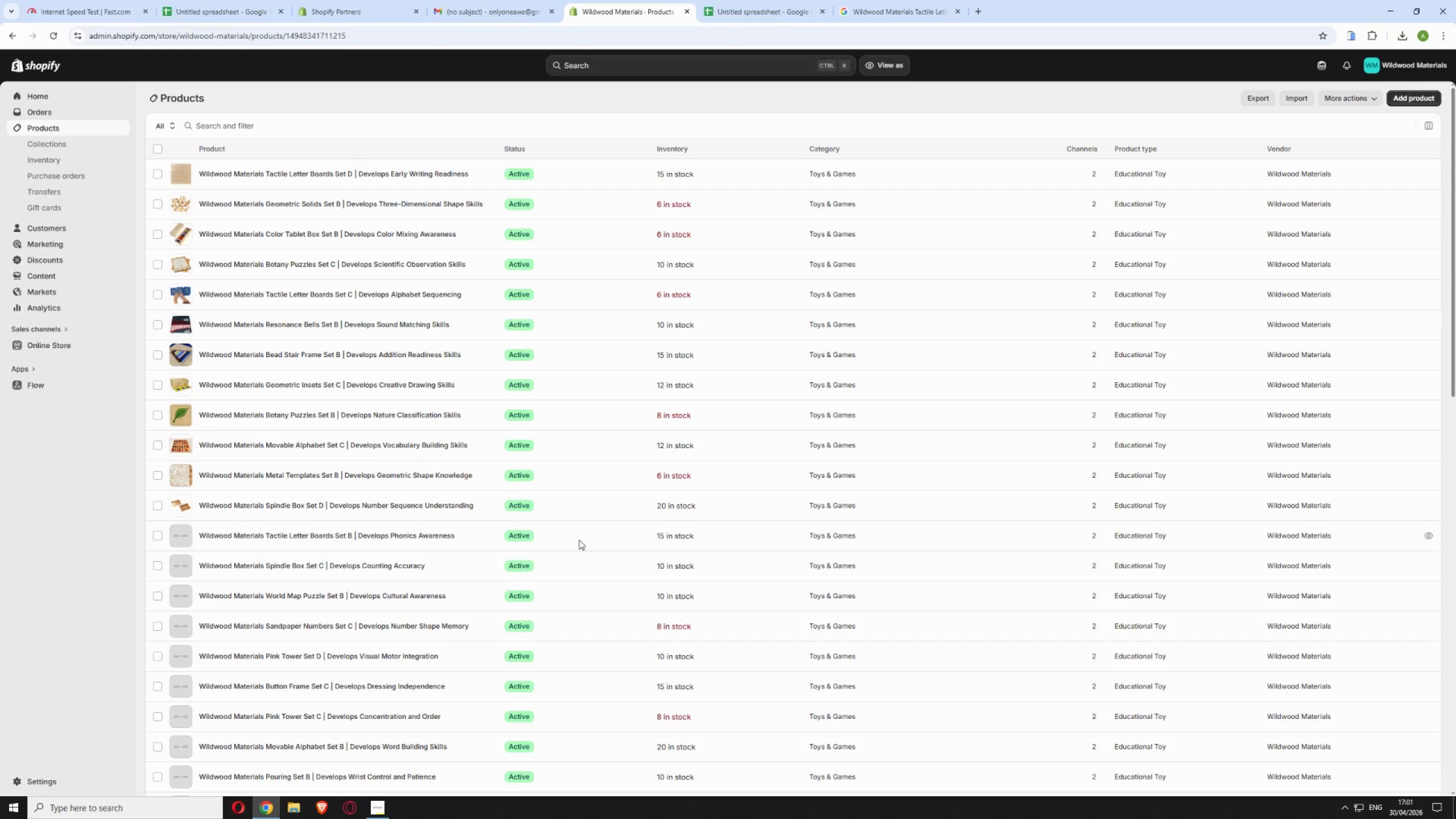 
left_click_drag(start_coordinate=[768, 90], to_coordinate=[539, 88])
 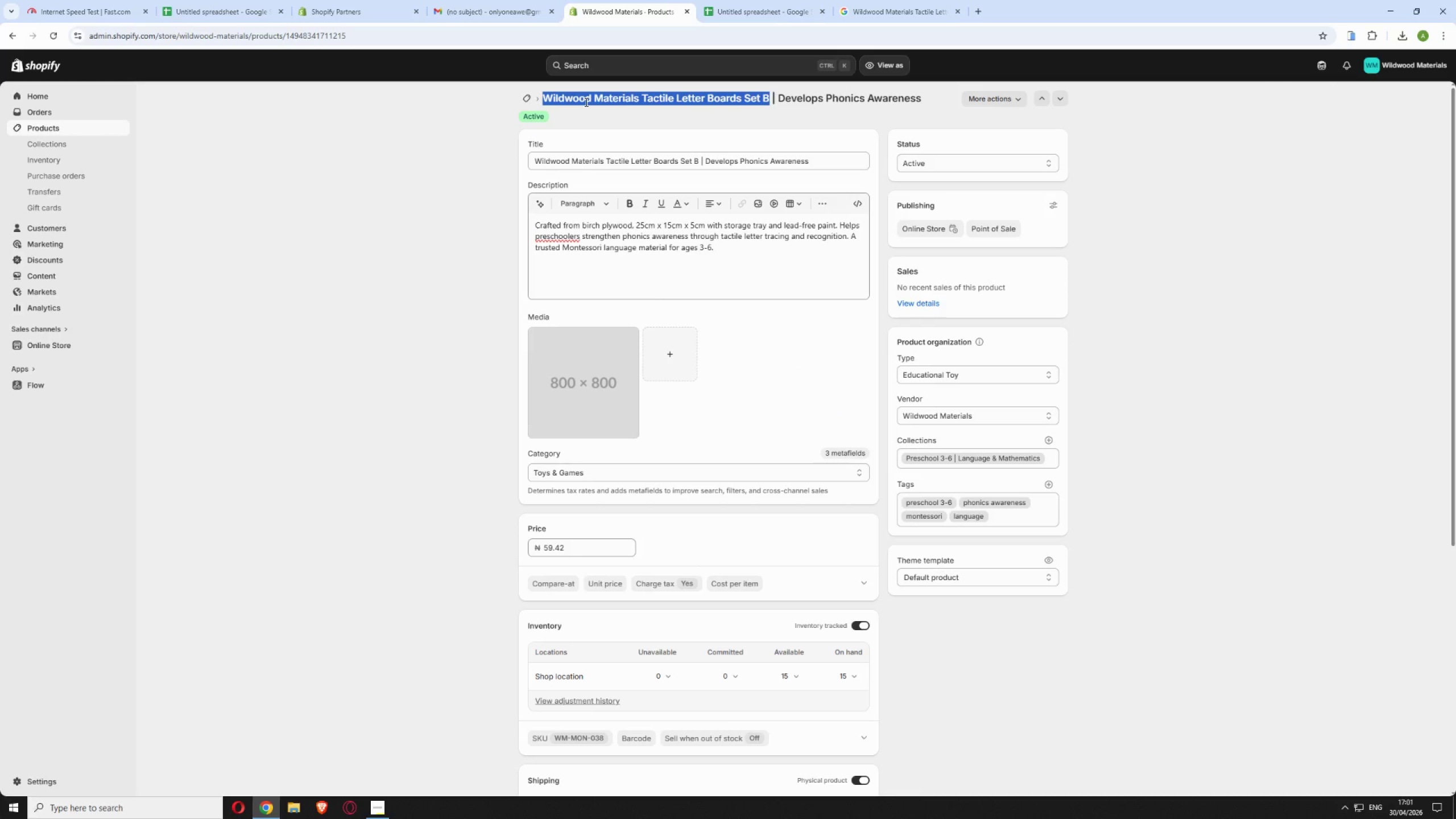 
right_click([585, 102])
 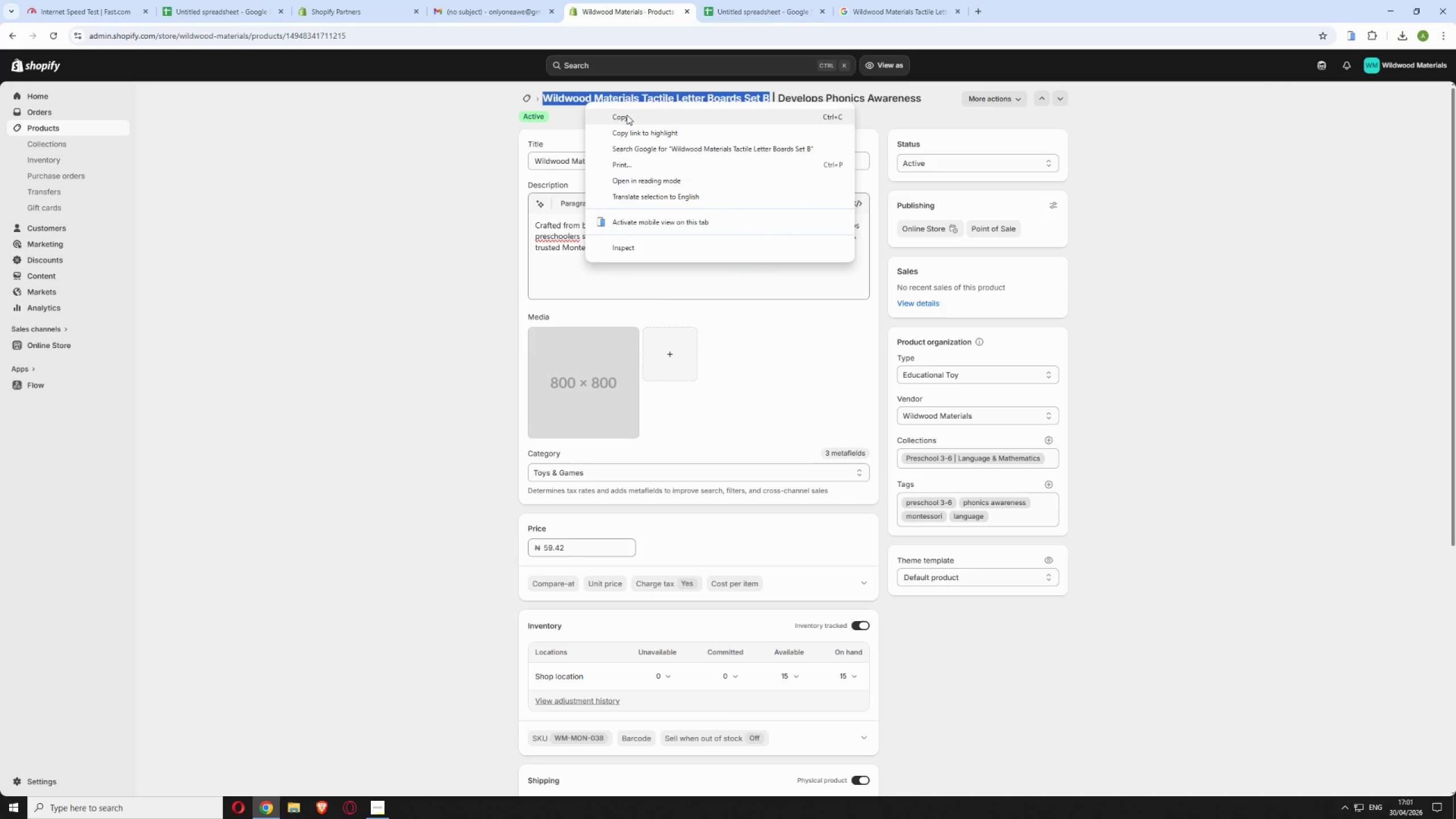 
left_click([627, 115])
 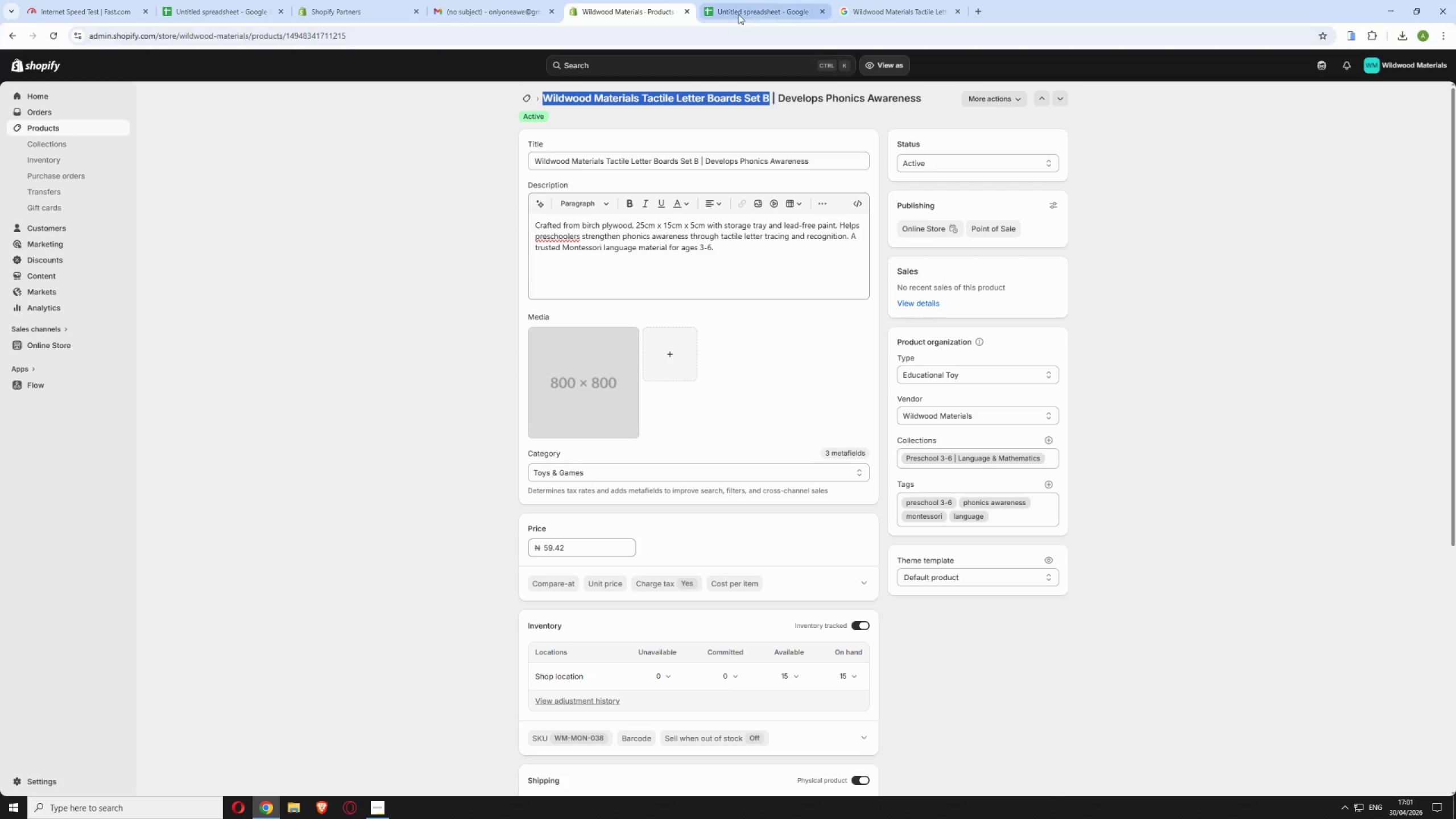 
left_click([738, 14])
 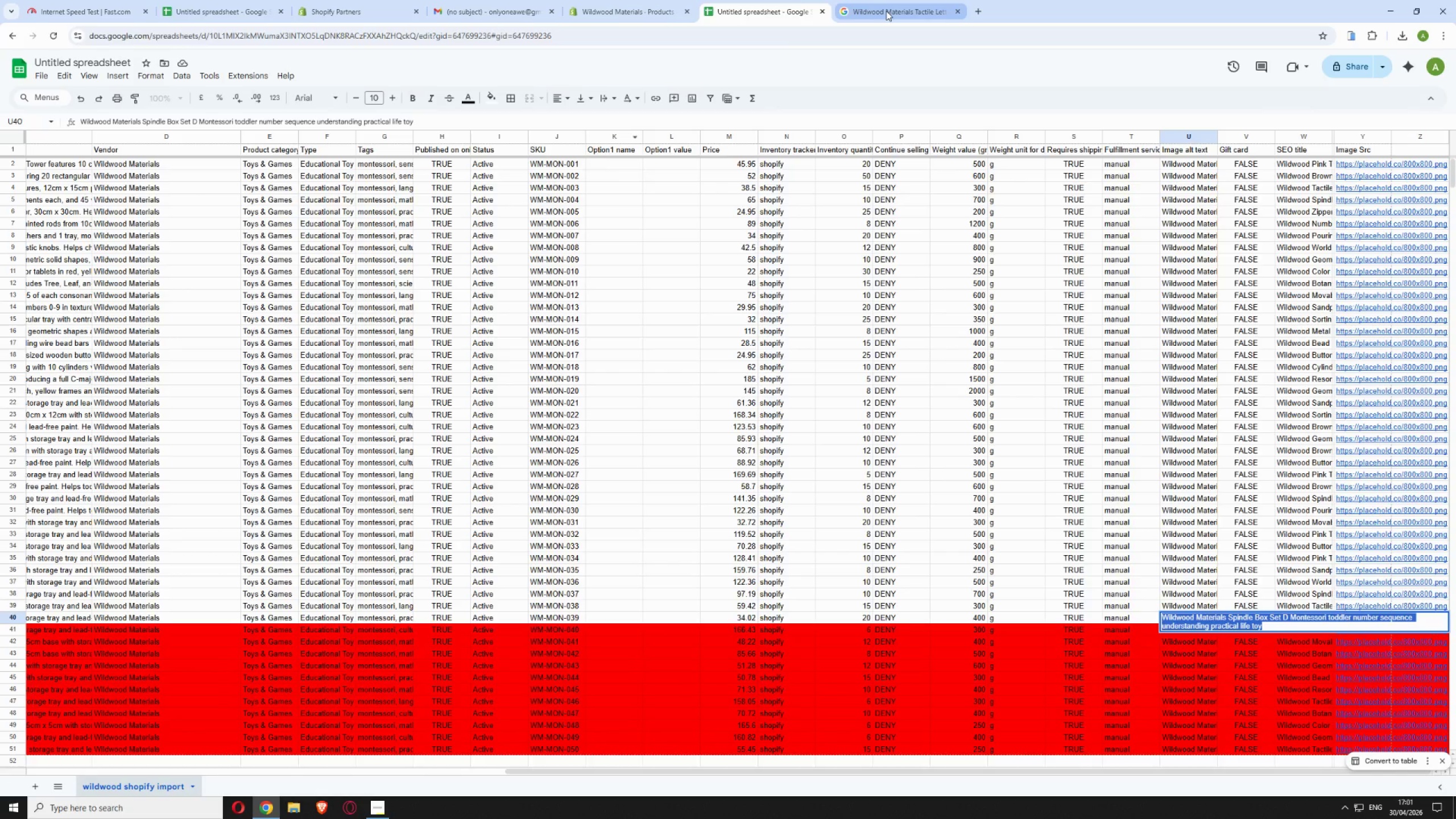 
left_click([887, 10])
 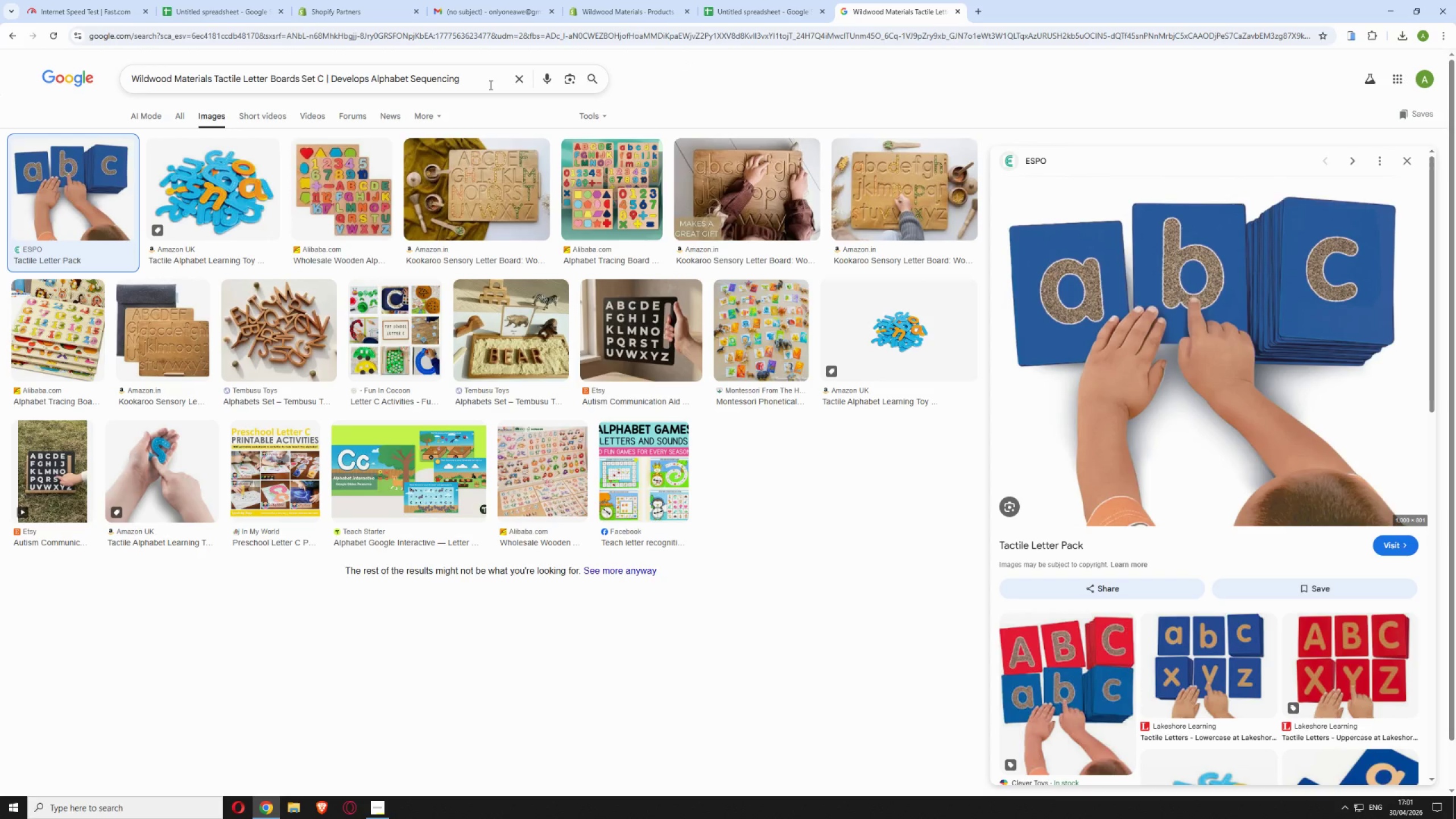 
left_click([490, 82])
 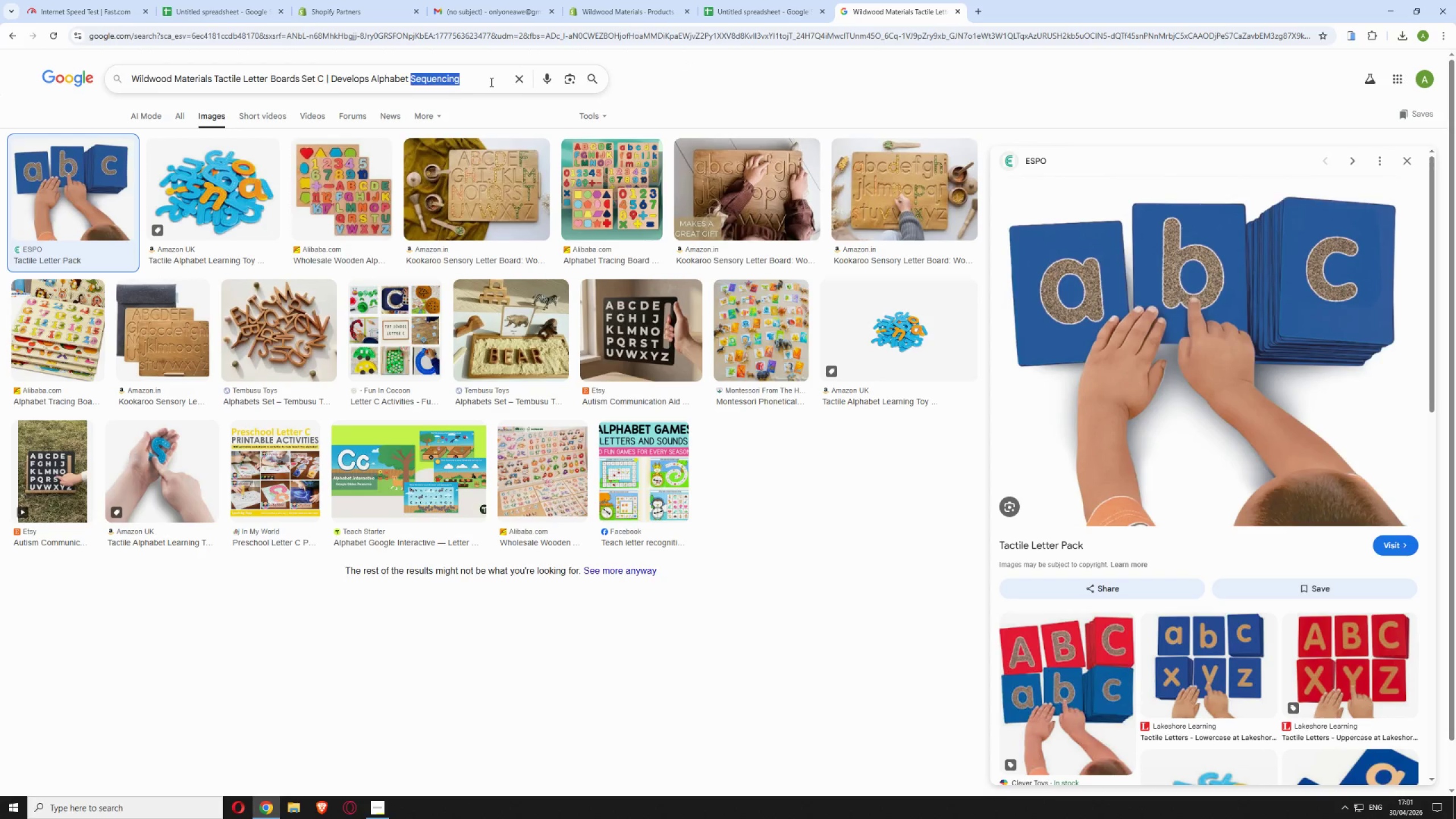 
triple_click([490, 82])
 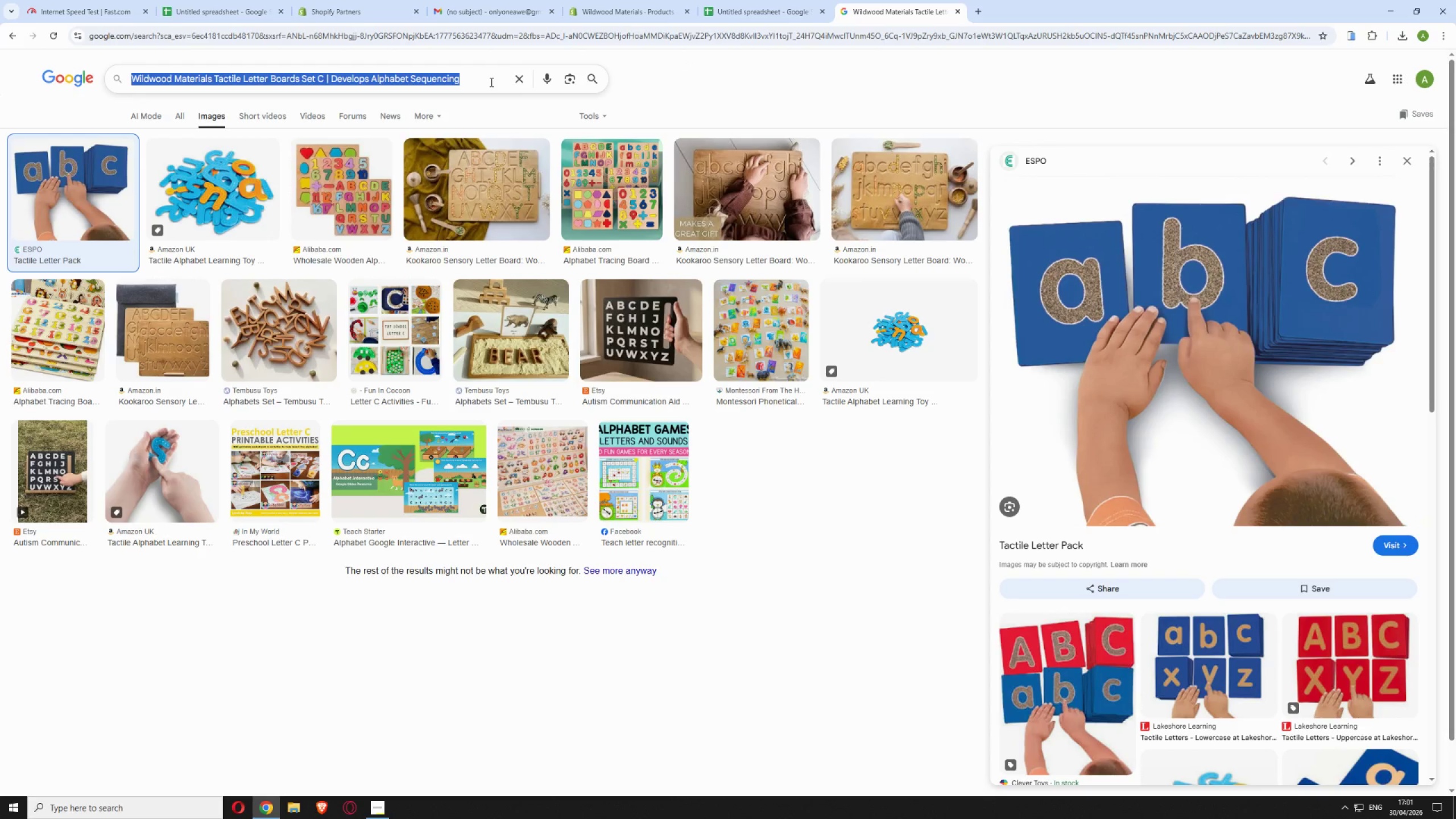 
key(Control+V)
 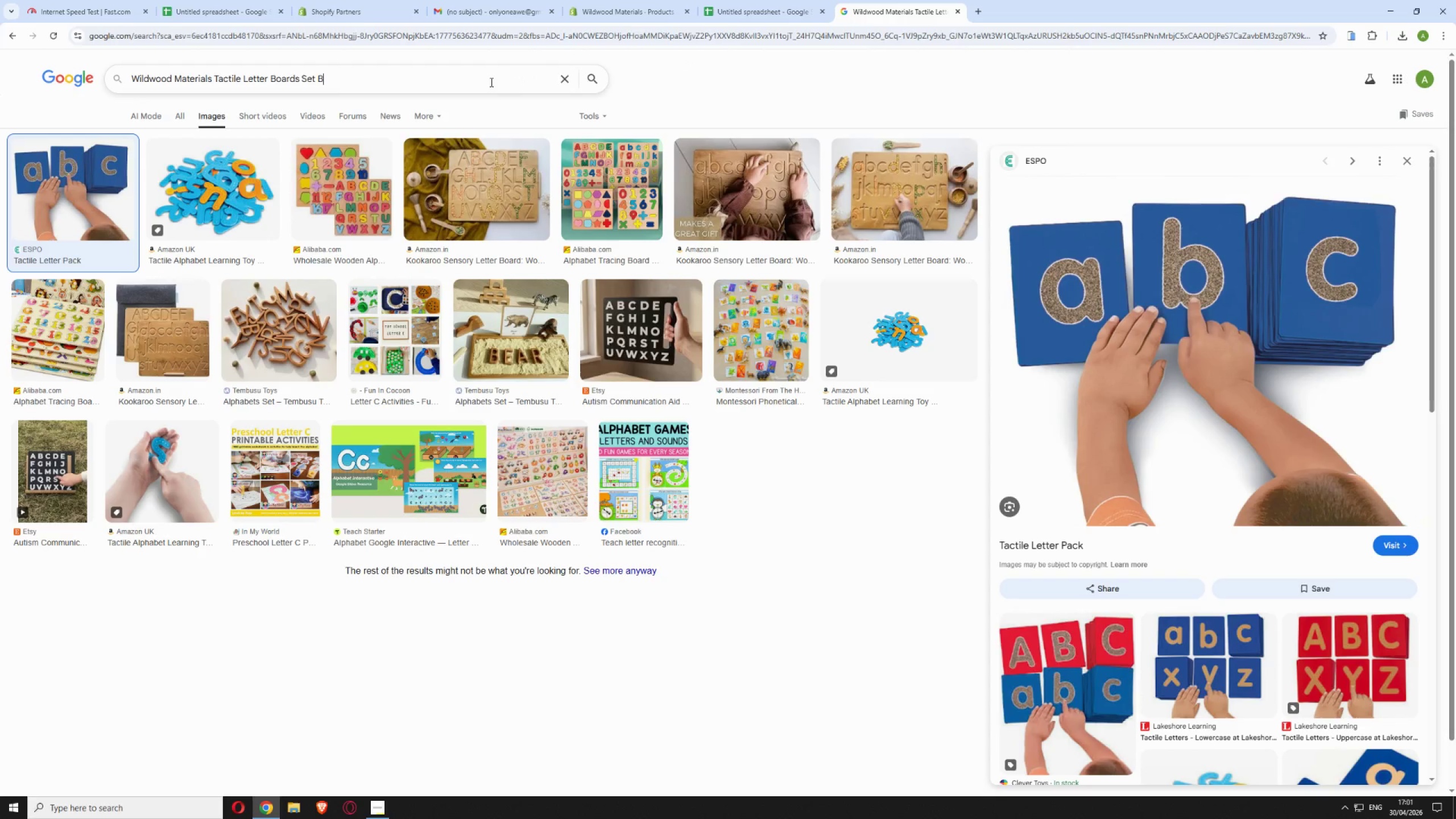 
key(Enter)
 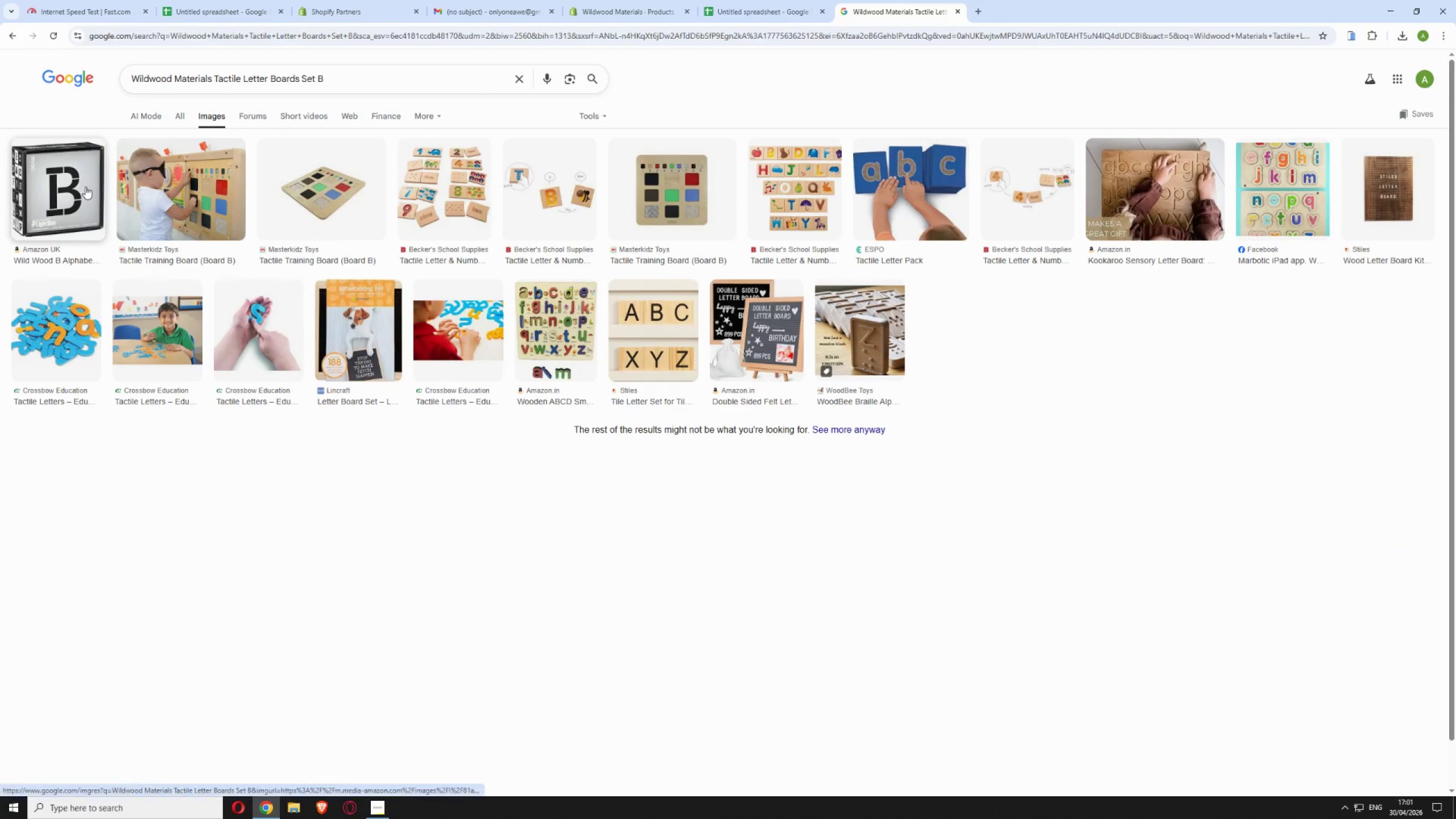 
left_click([85, 187])
 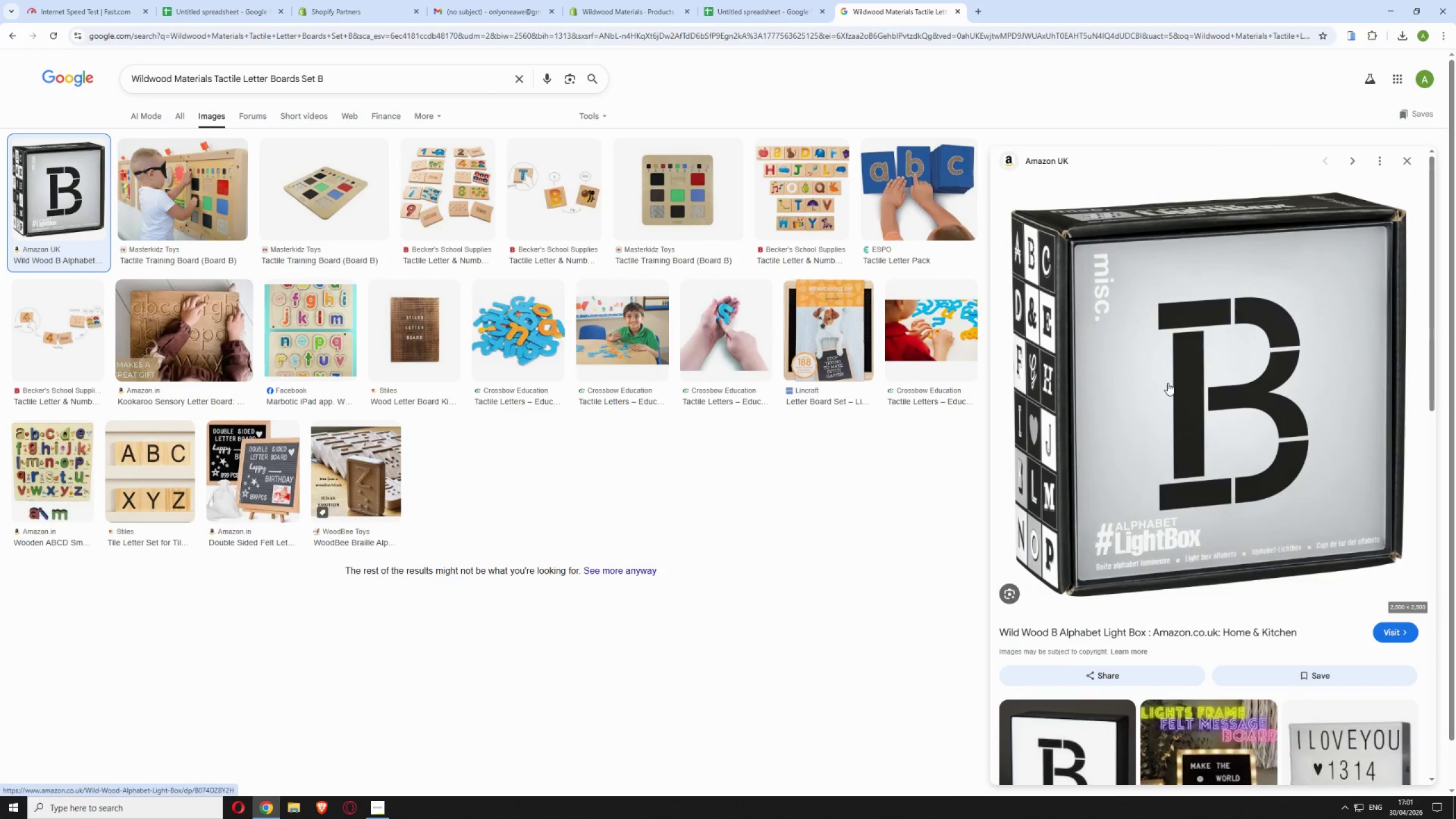 
right_click([1168, 383])
 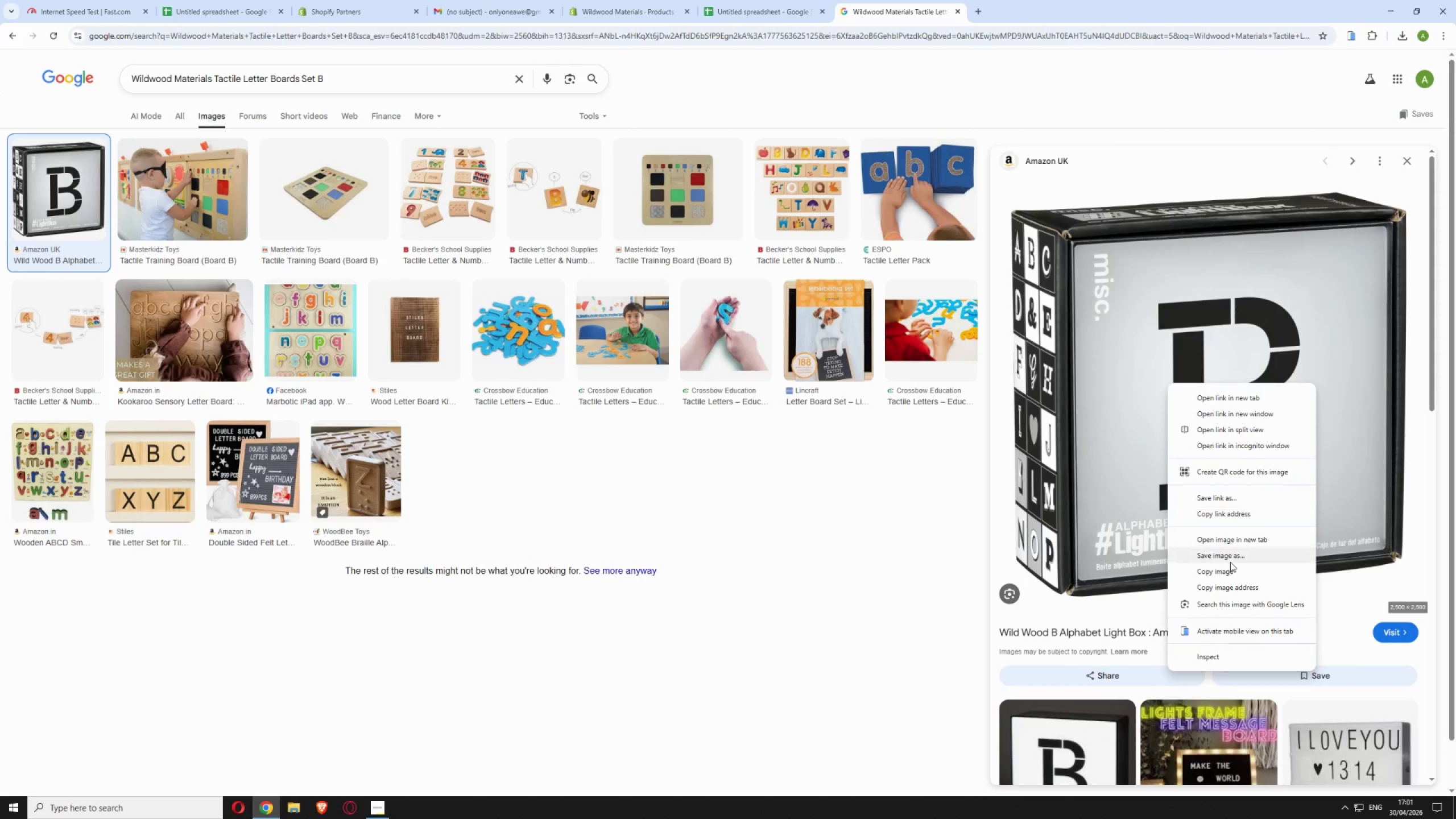 
left_click([1230, 558])
 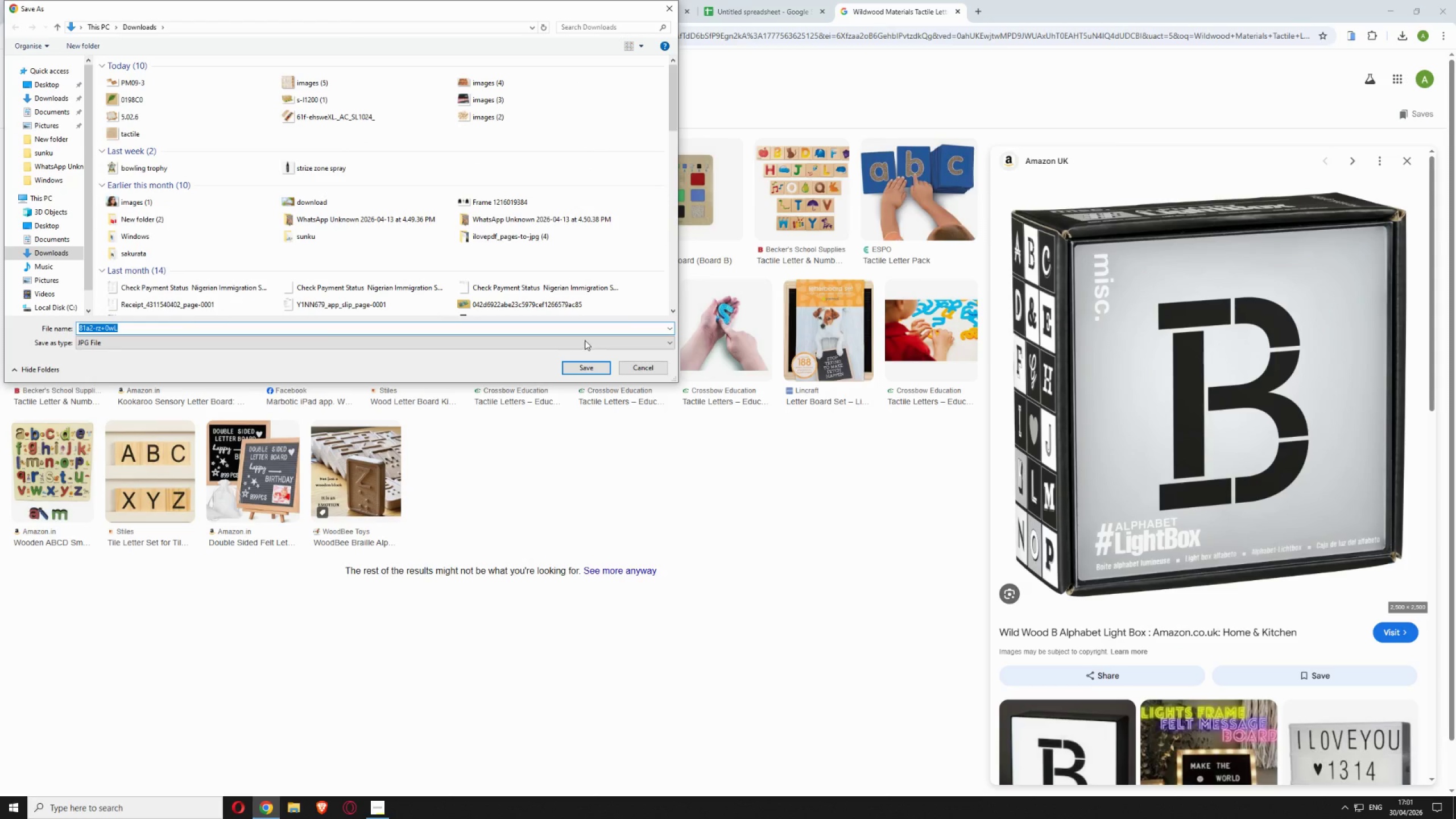 
left_click([580, 368])
 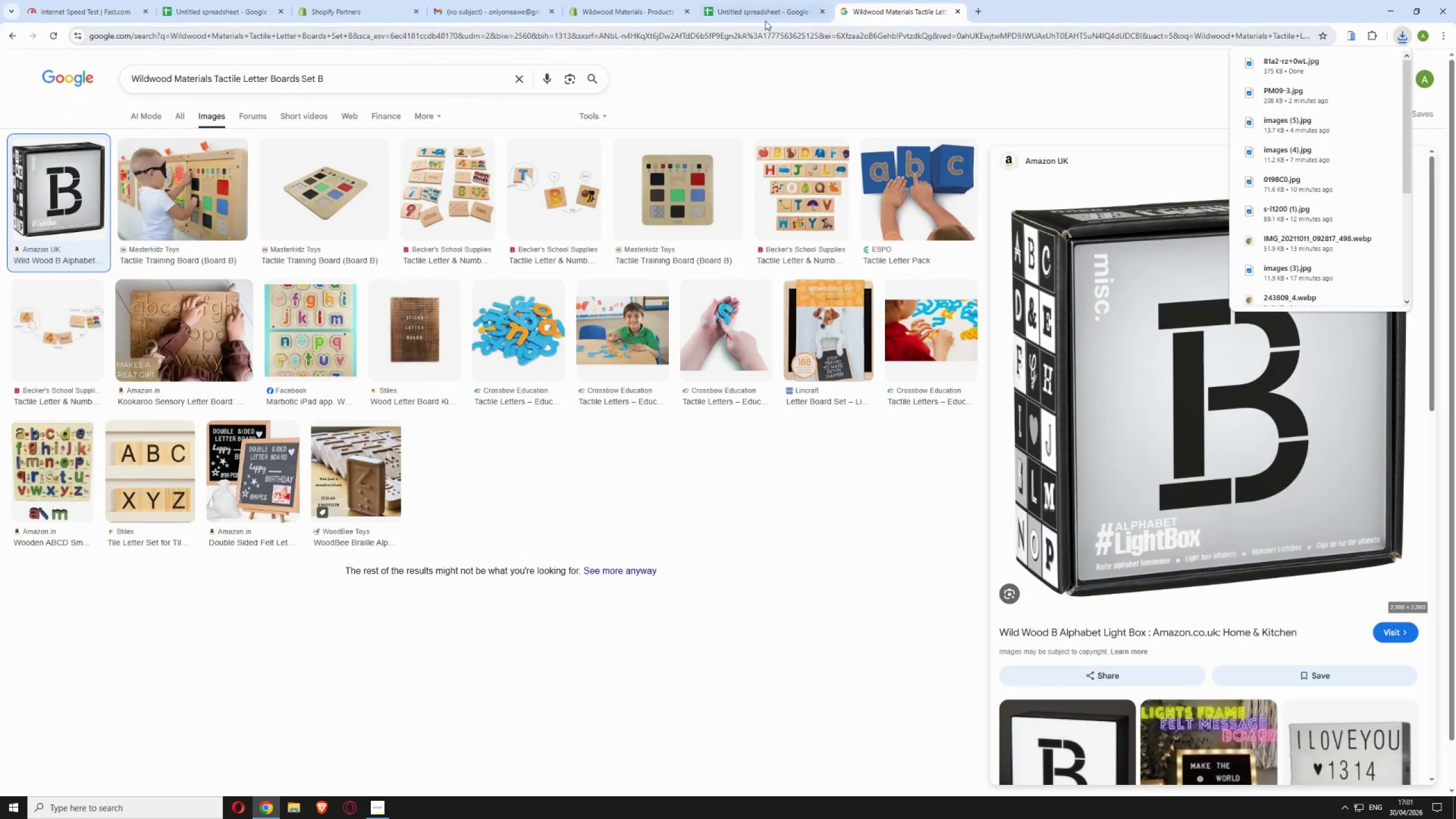 
left_click([764, 14])
 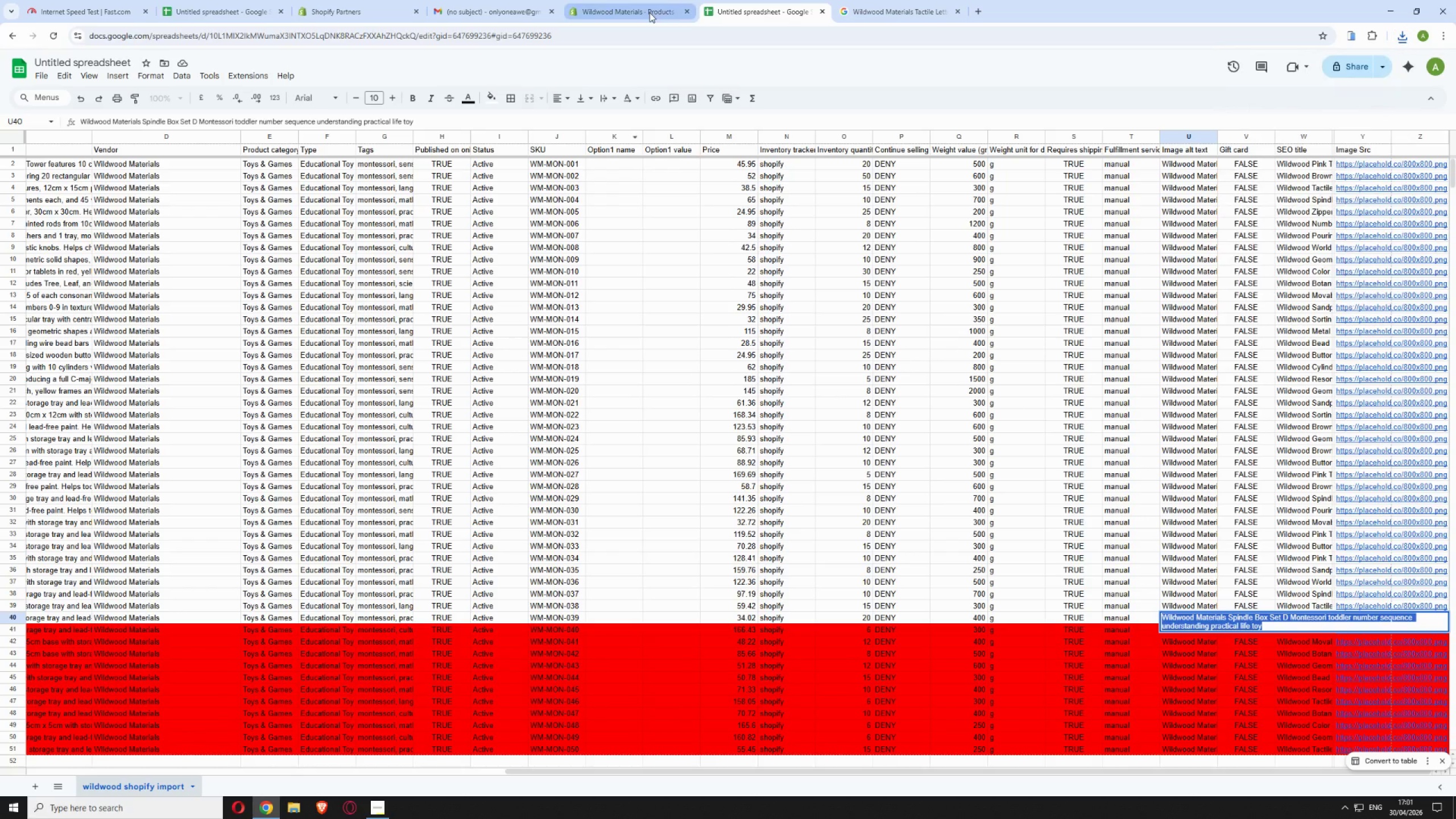 
left_click([648, 13])
 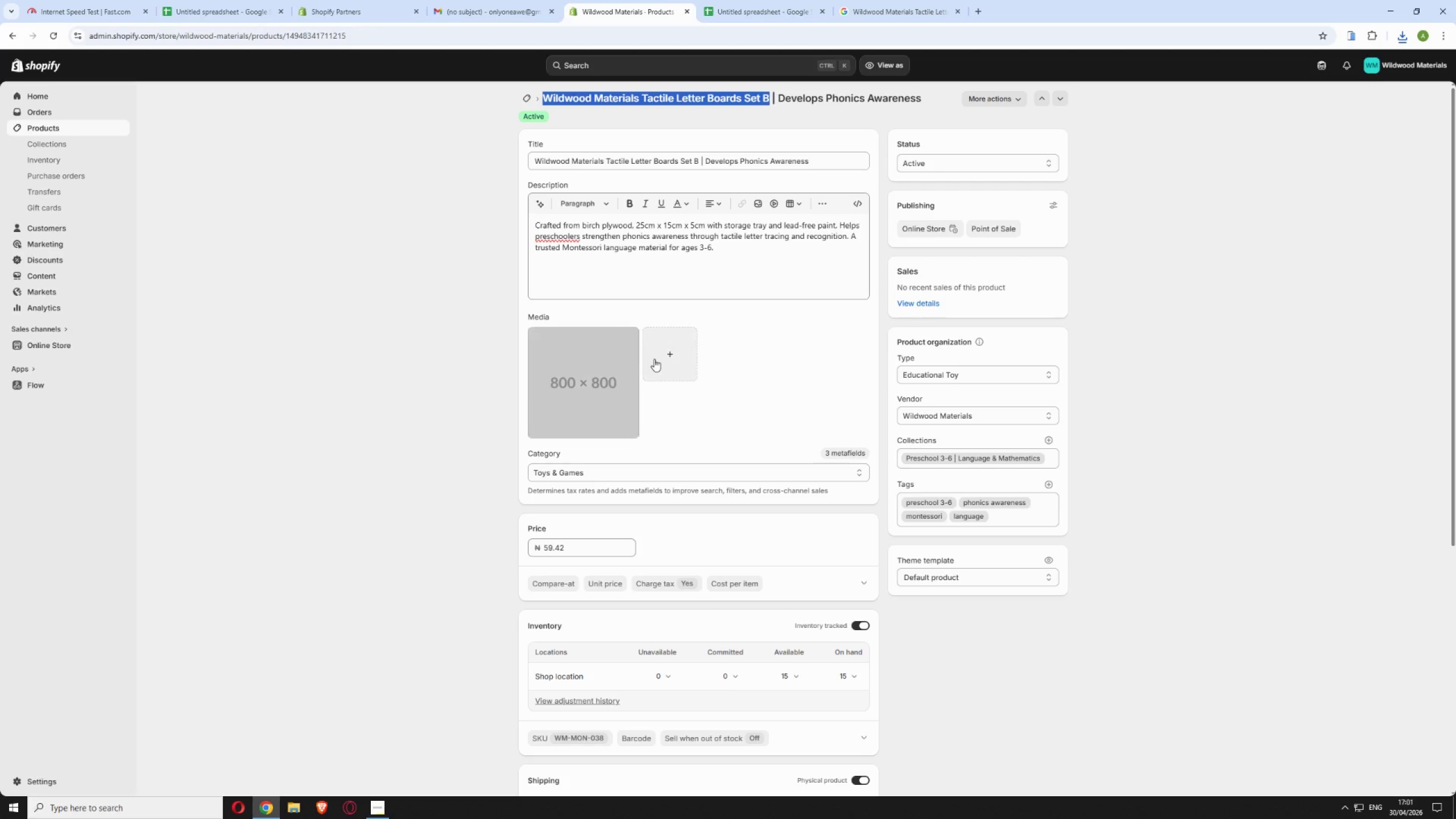 
left_click([656, 359])
 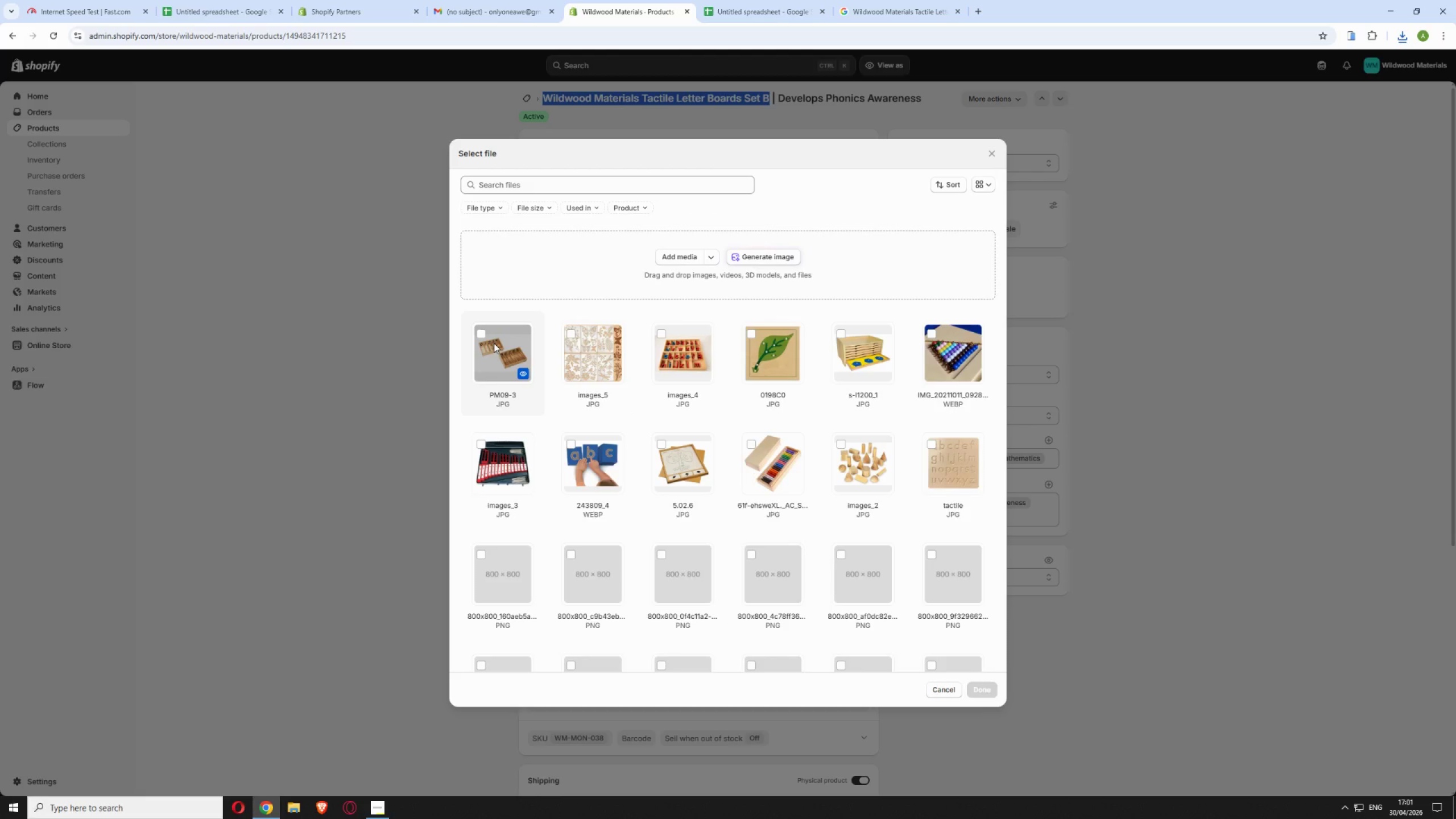 
left_click([673, 255])
 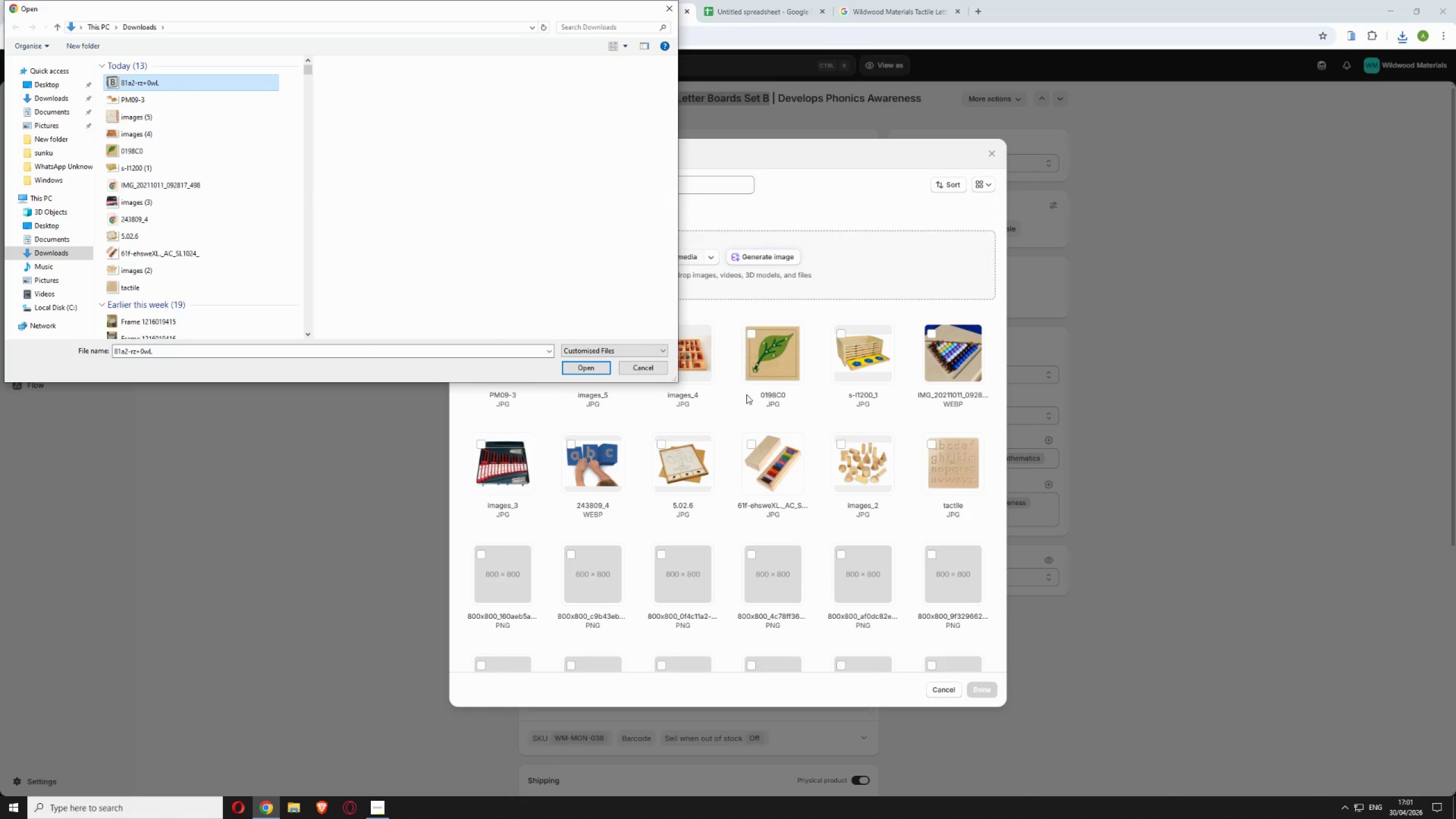 
left_click([597, 364])
 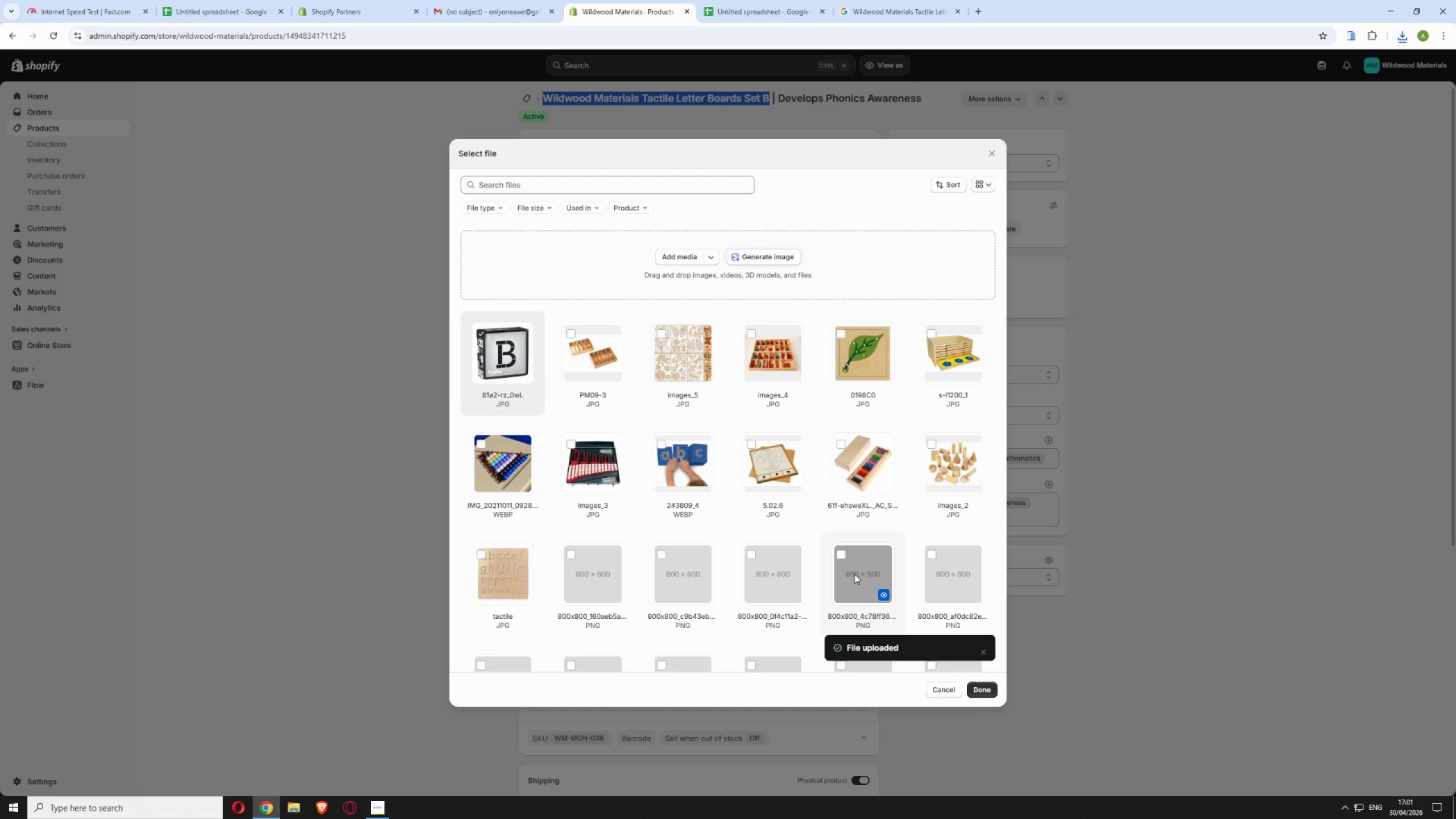 
wait(11.59)
 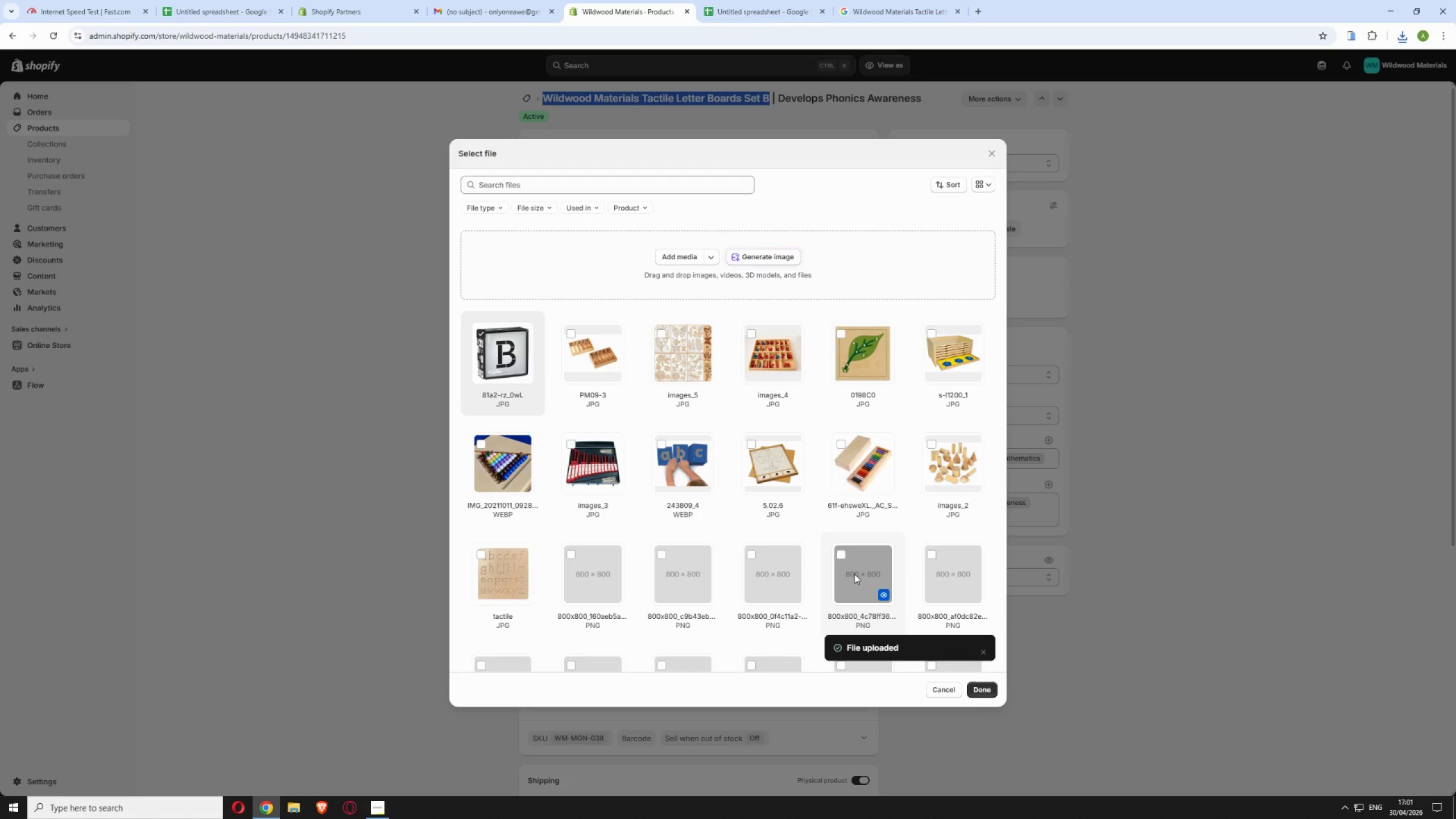 
left_click([979, 691])
 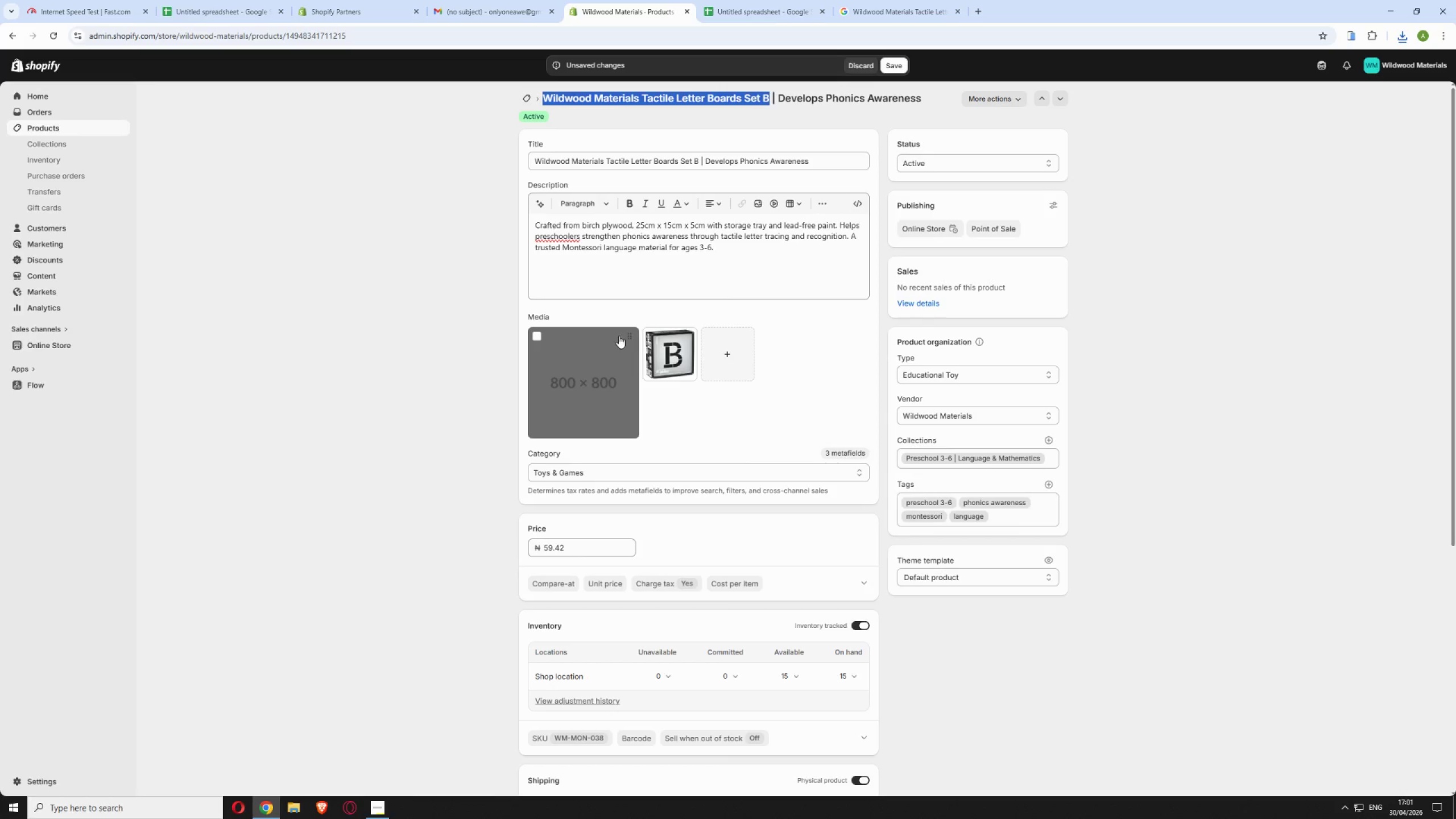 
left_click([537, 337])
 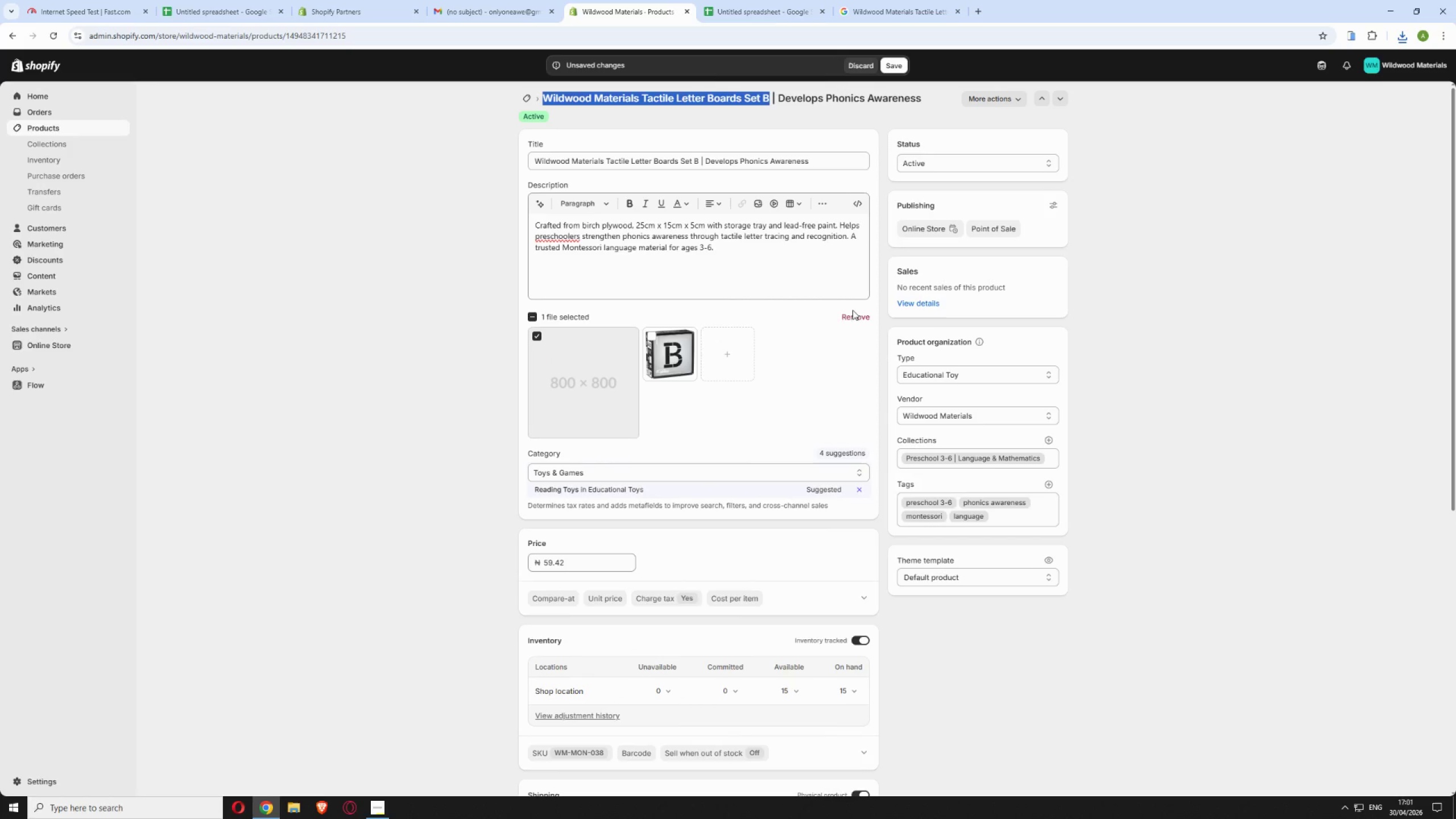 
left_click([853, 313])
 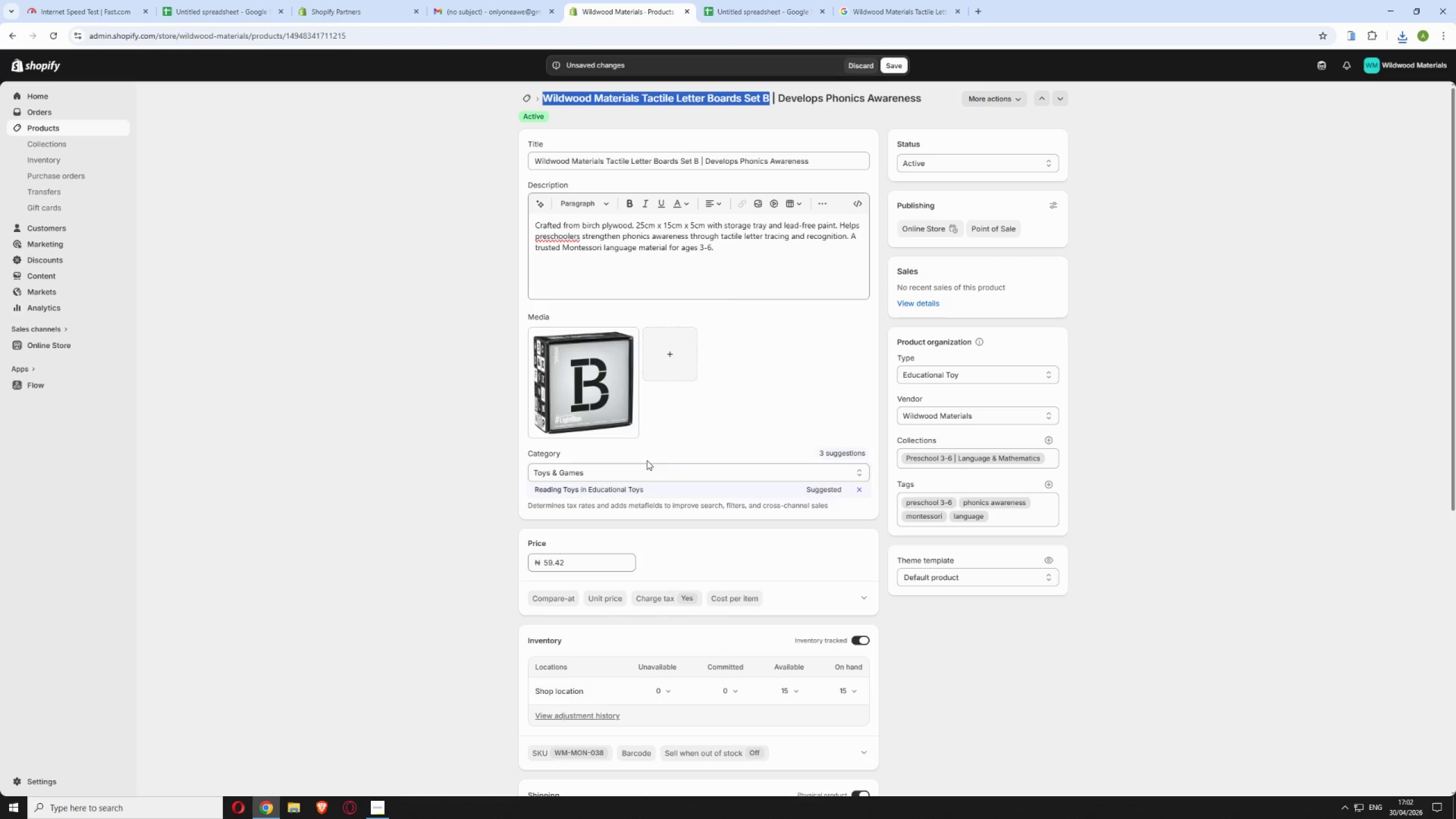 
wait(5.62)
 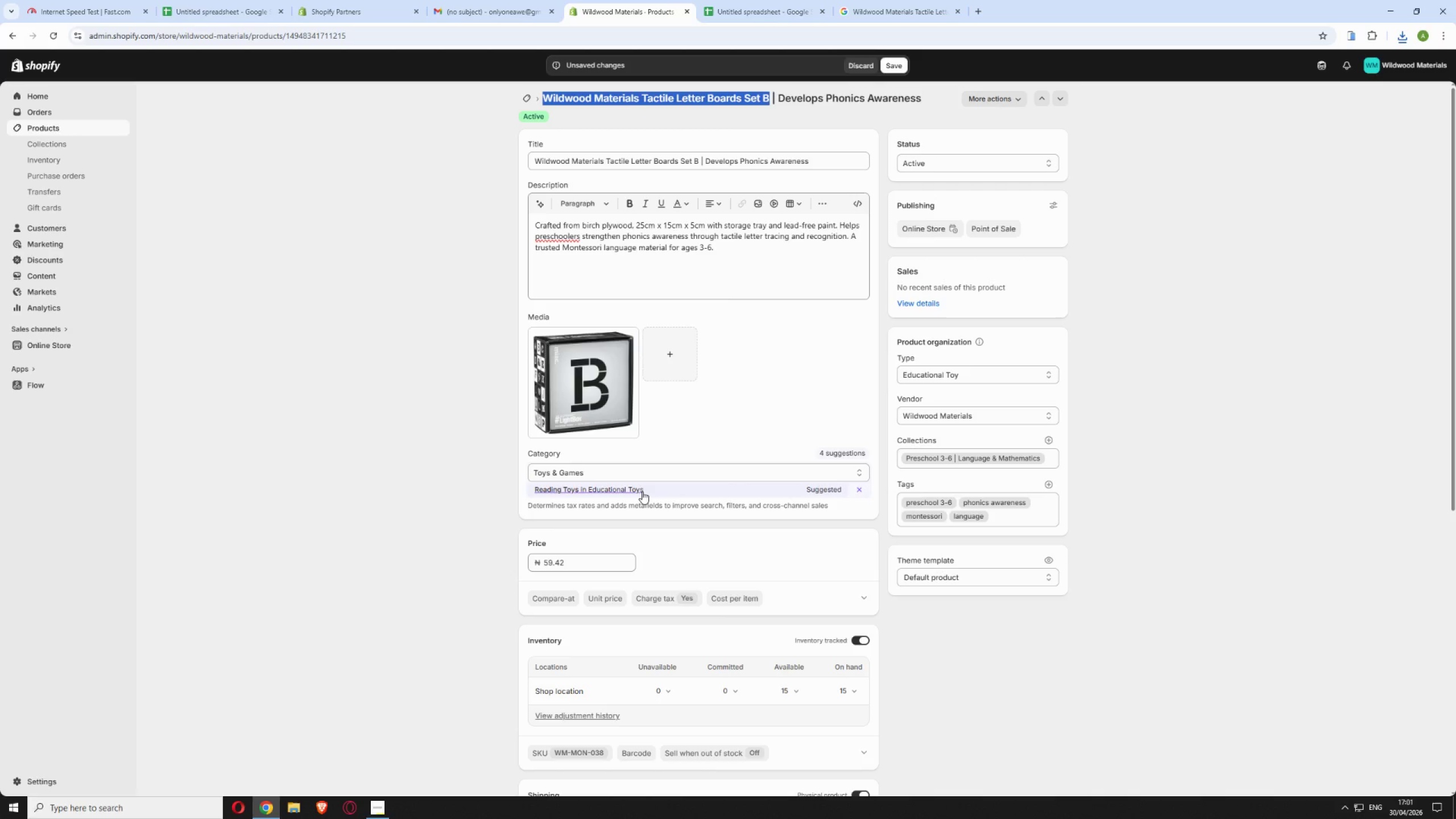 
left_click([573, 380])
 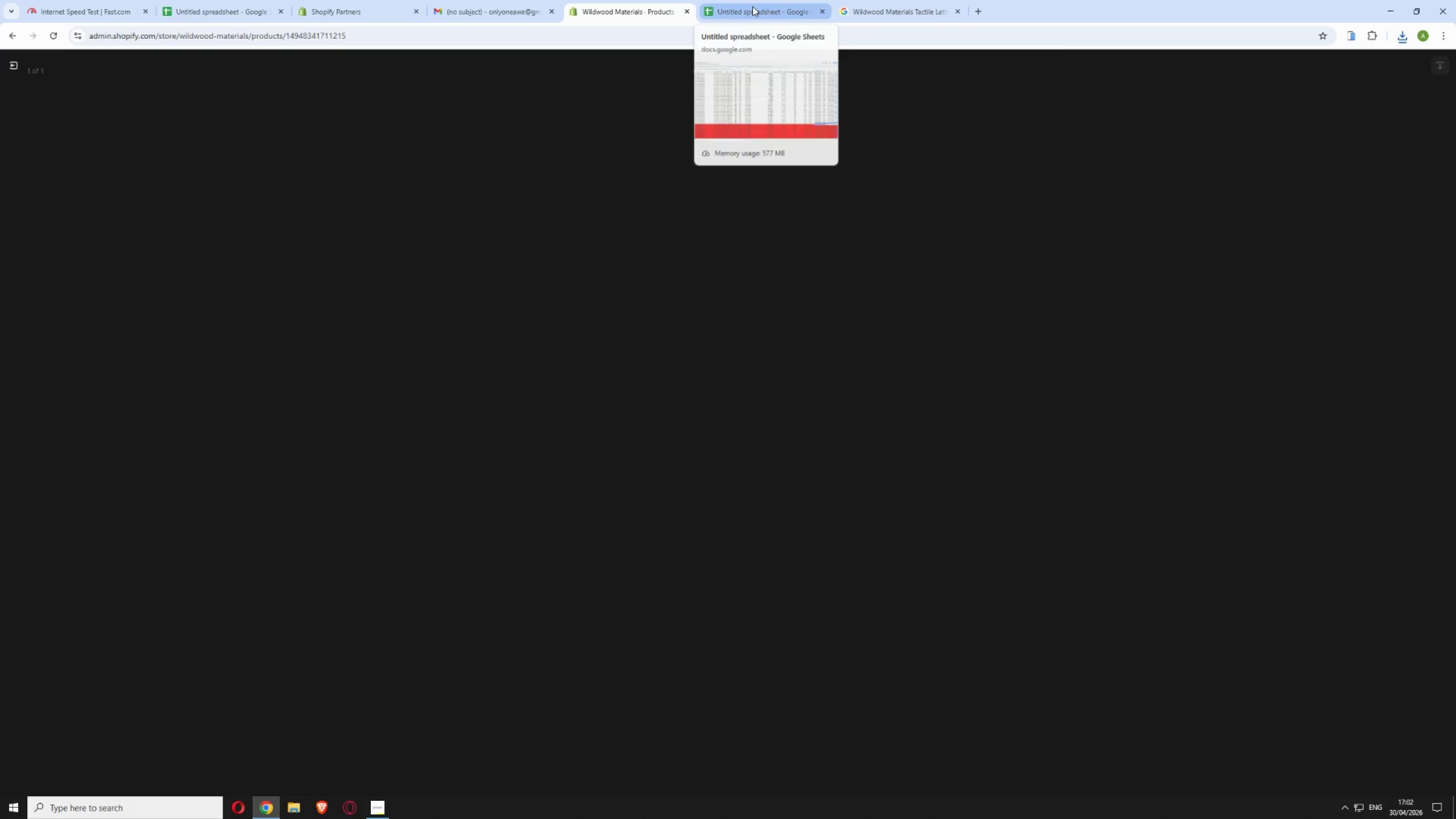 
left_click([752, 6])
 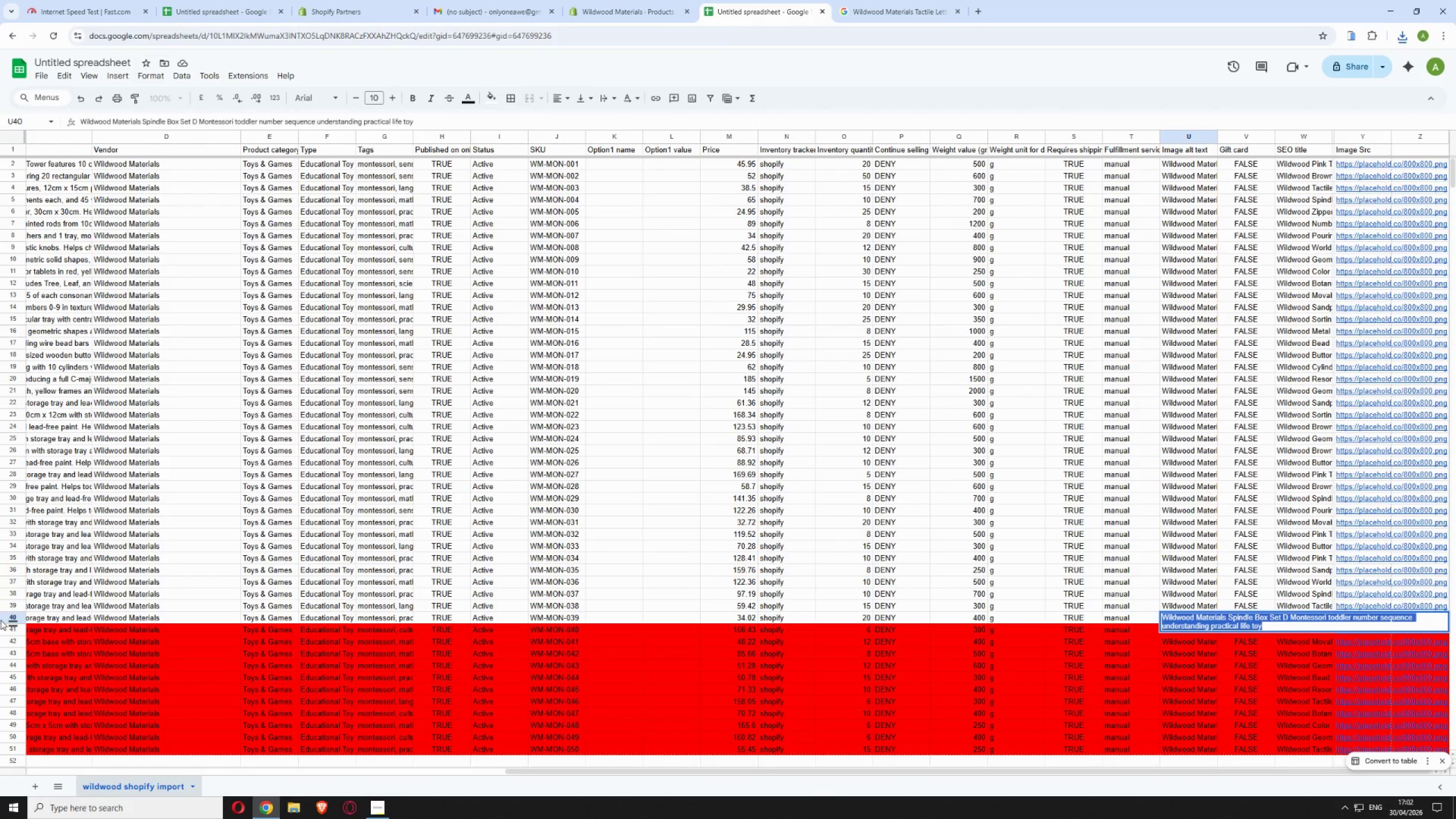 
left_click([7, 619])
 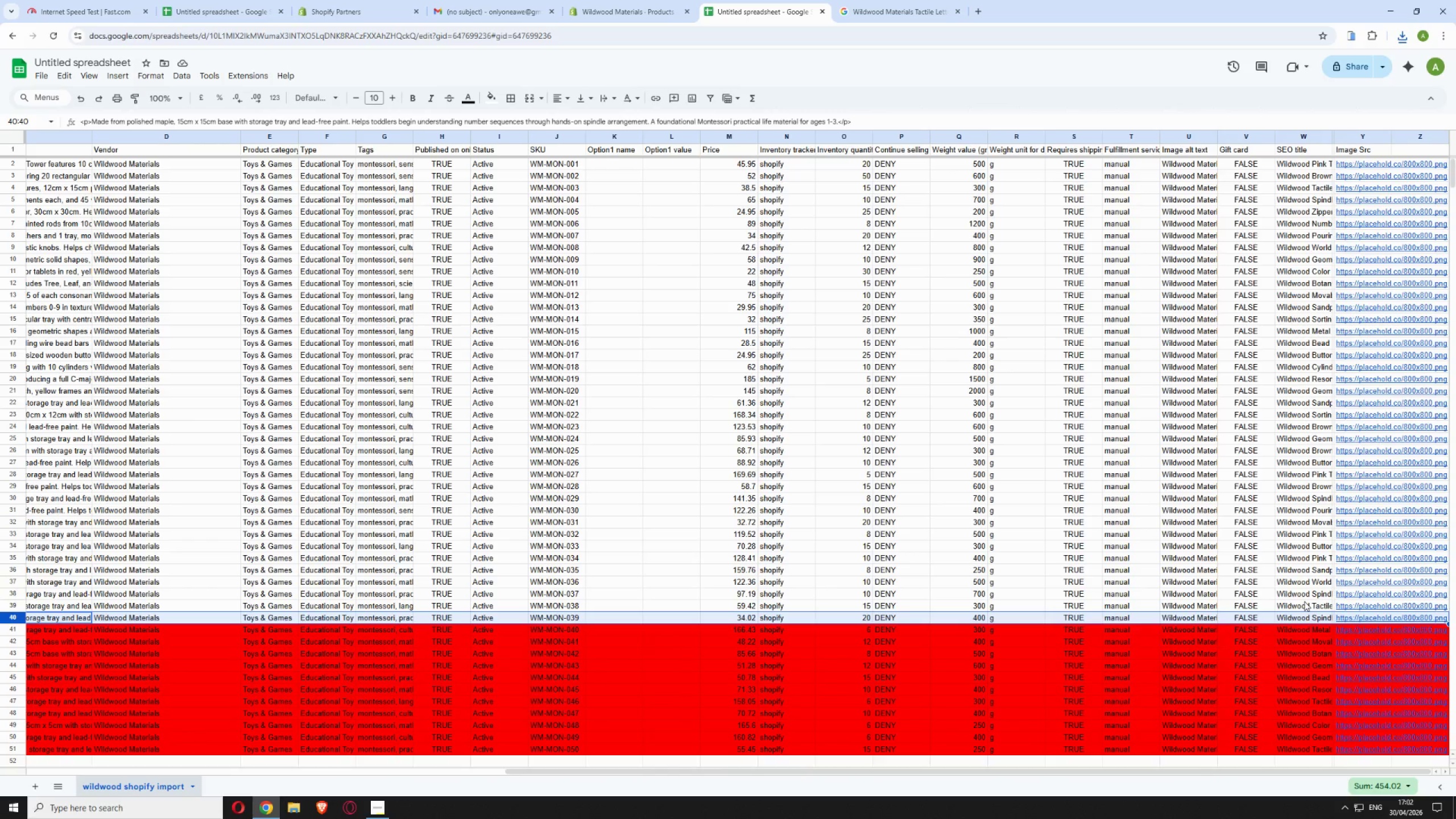 
wait(6.88)
 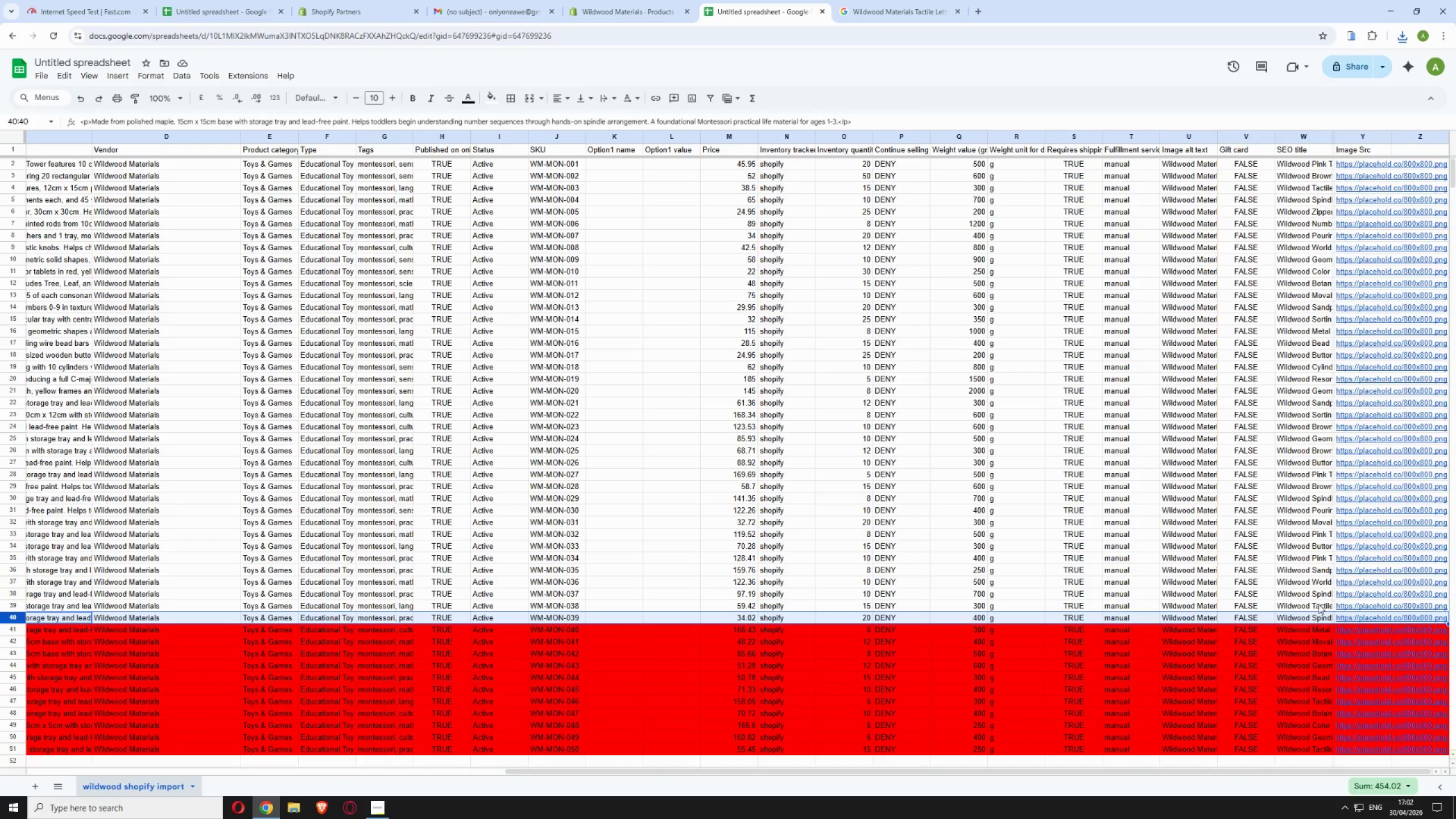 
left_click([599, 7])
 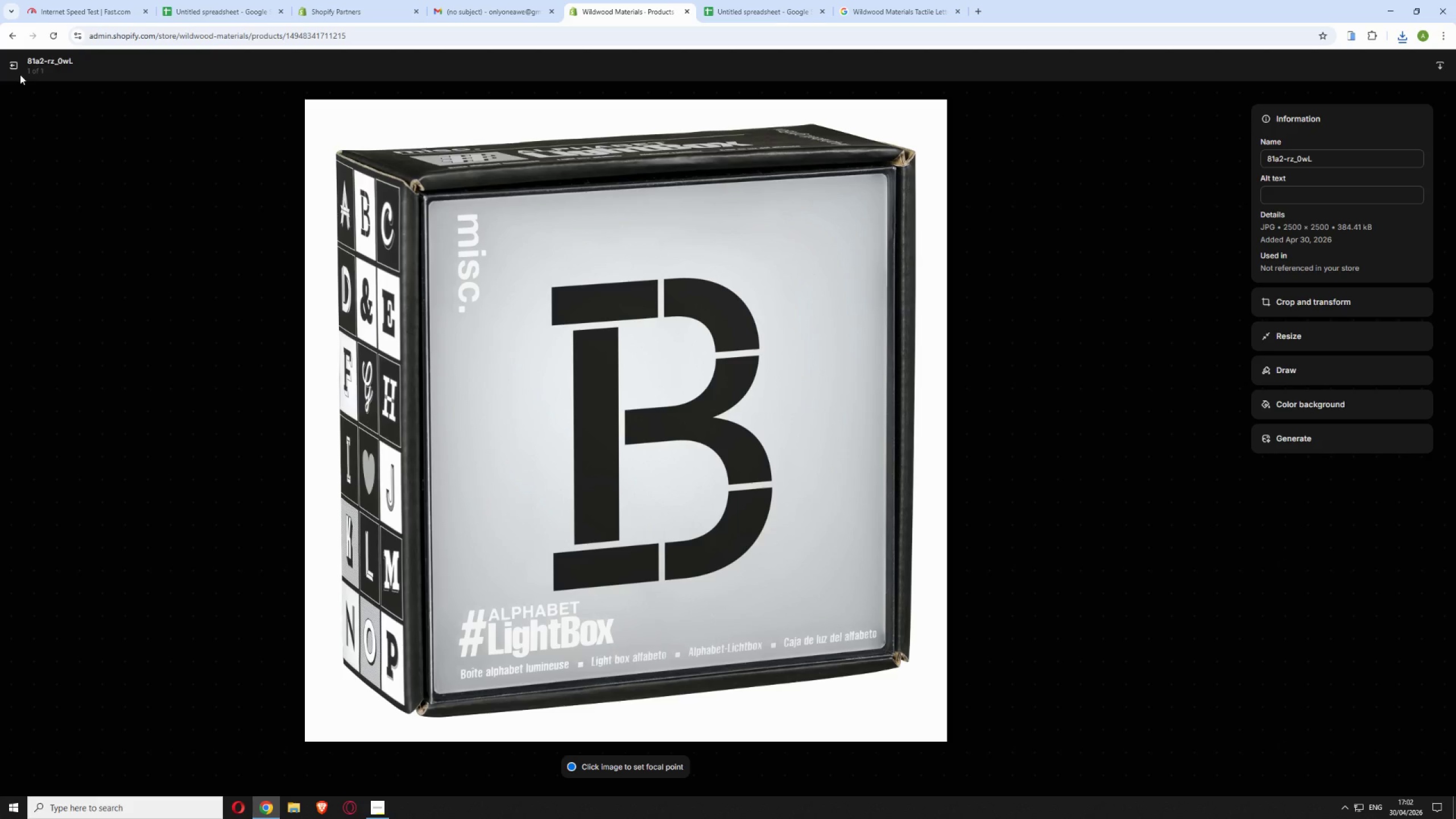 
left_click([13, 67])
 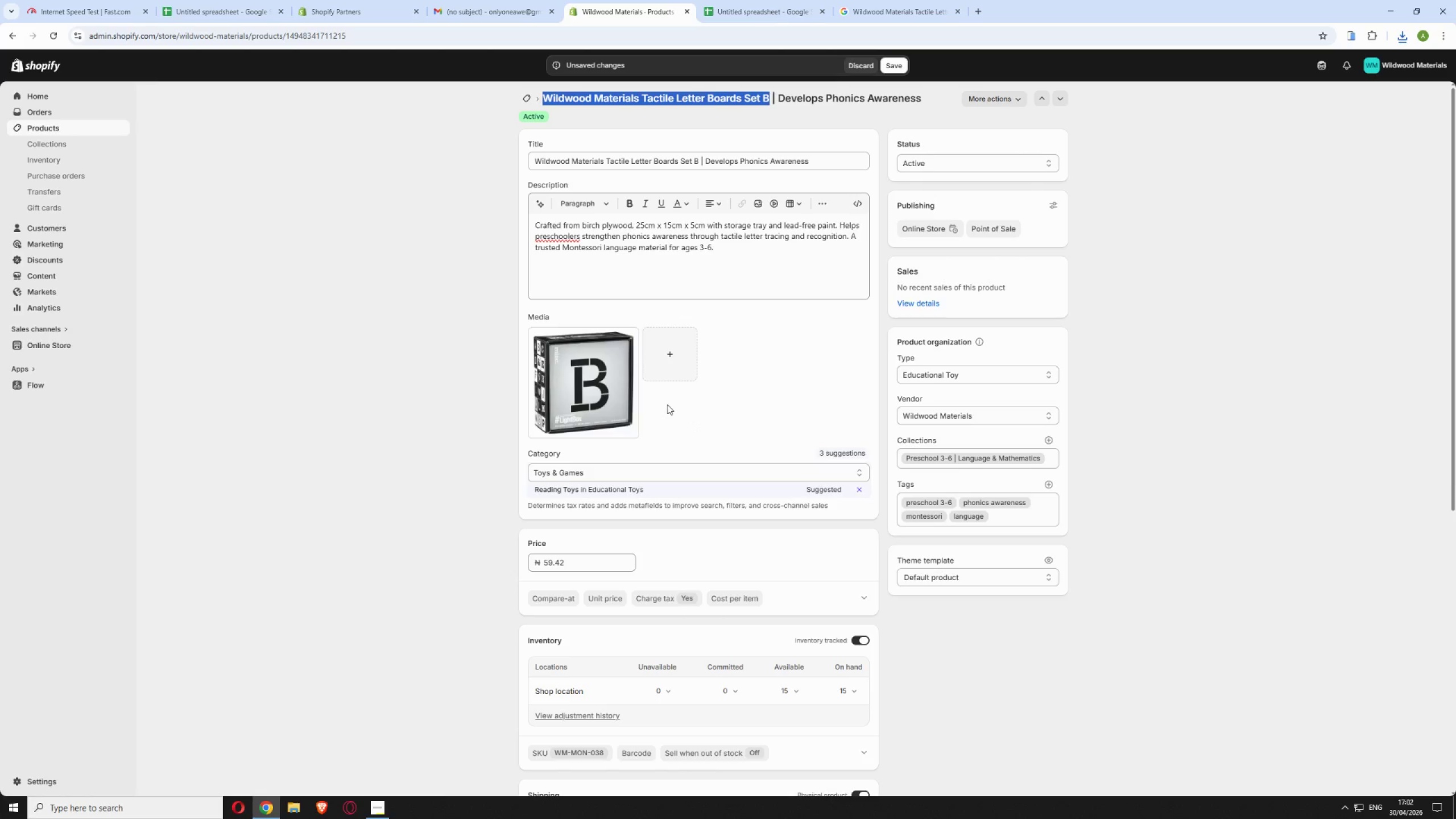 
wait(5.44)
 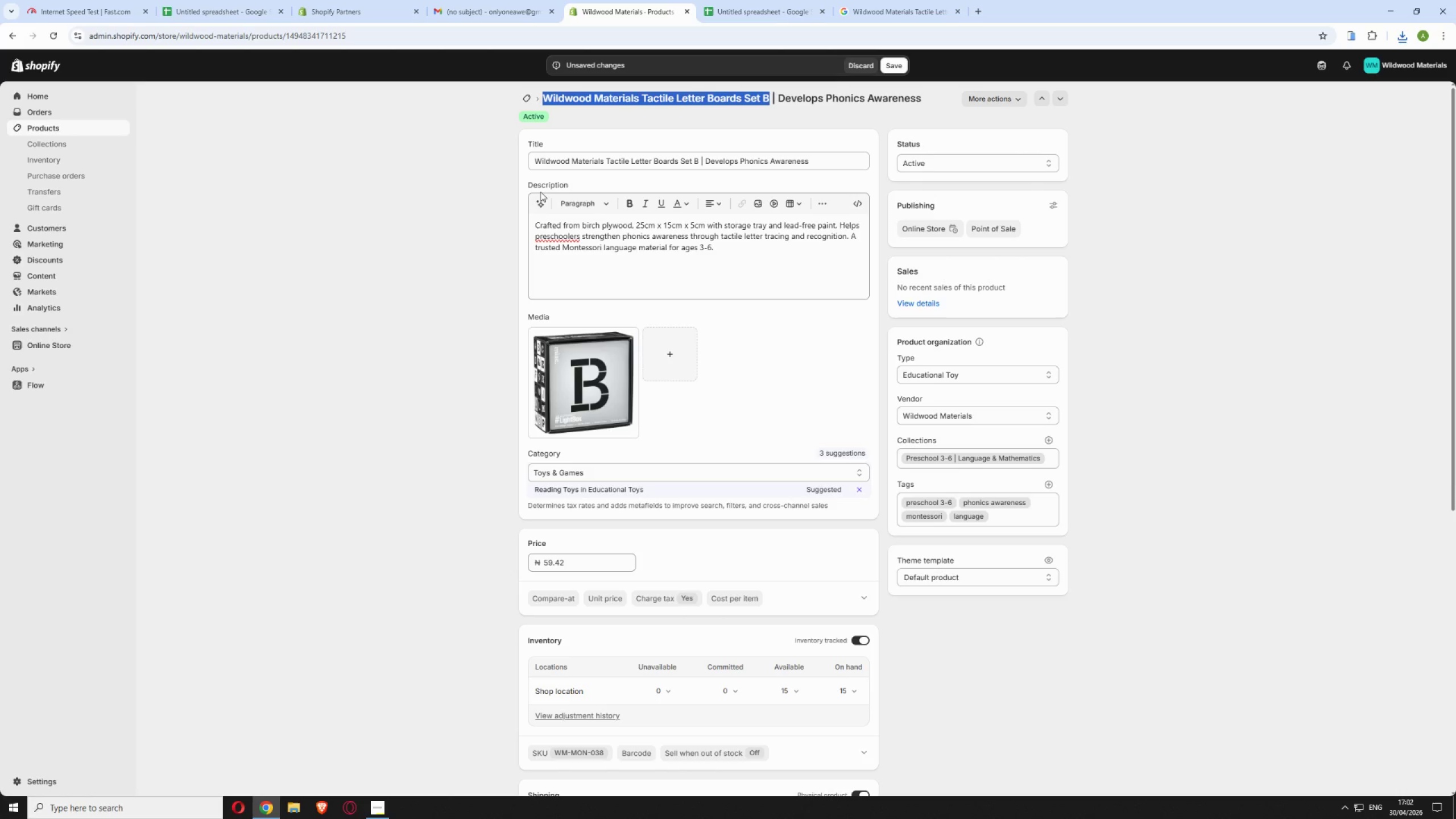 
left_click([587, 383])
 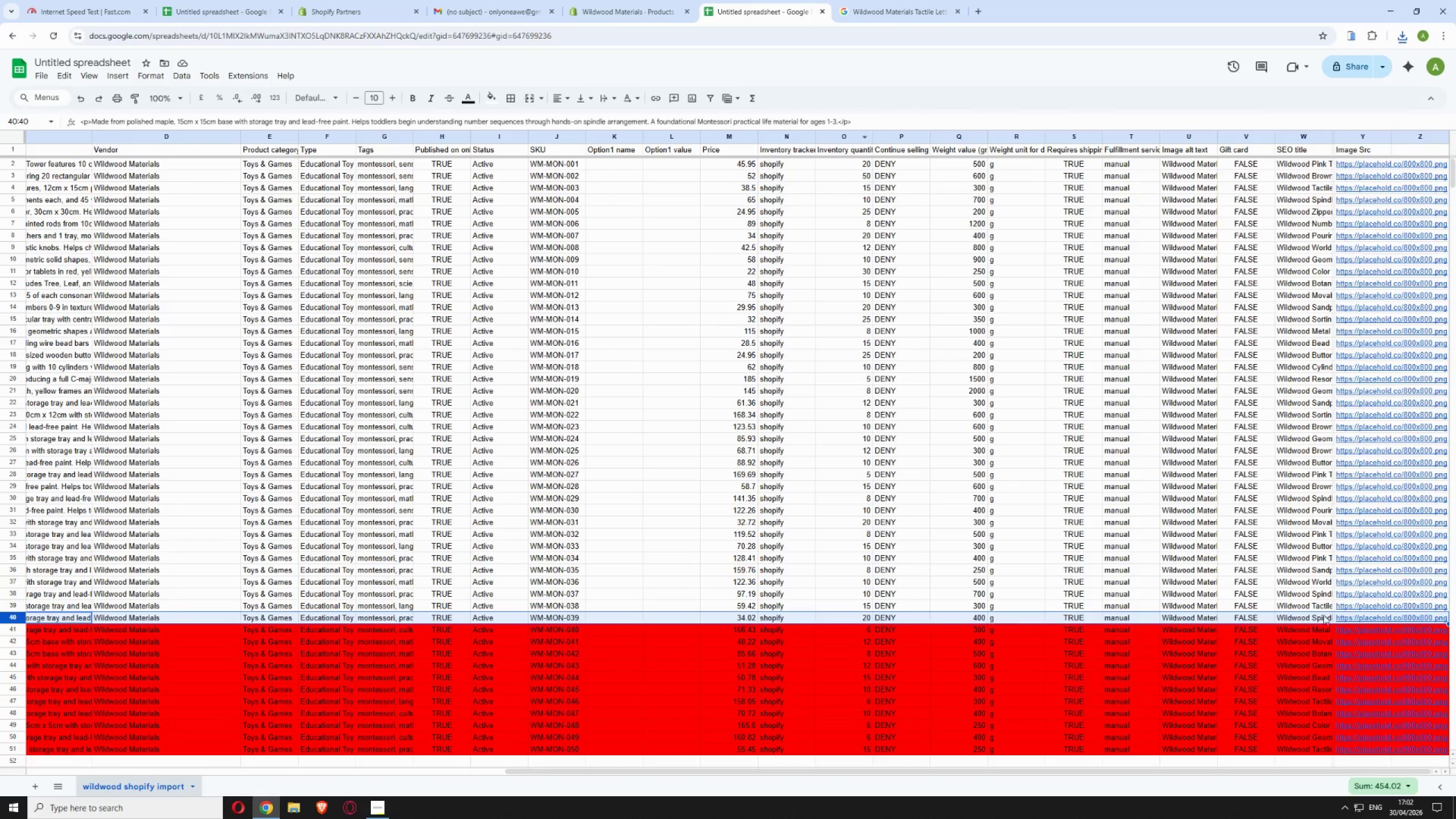 
left_click([1316, 606])
 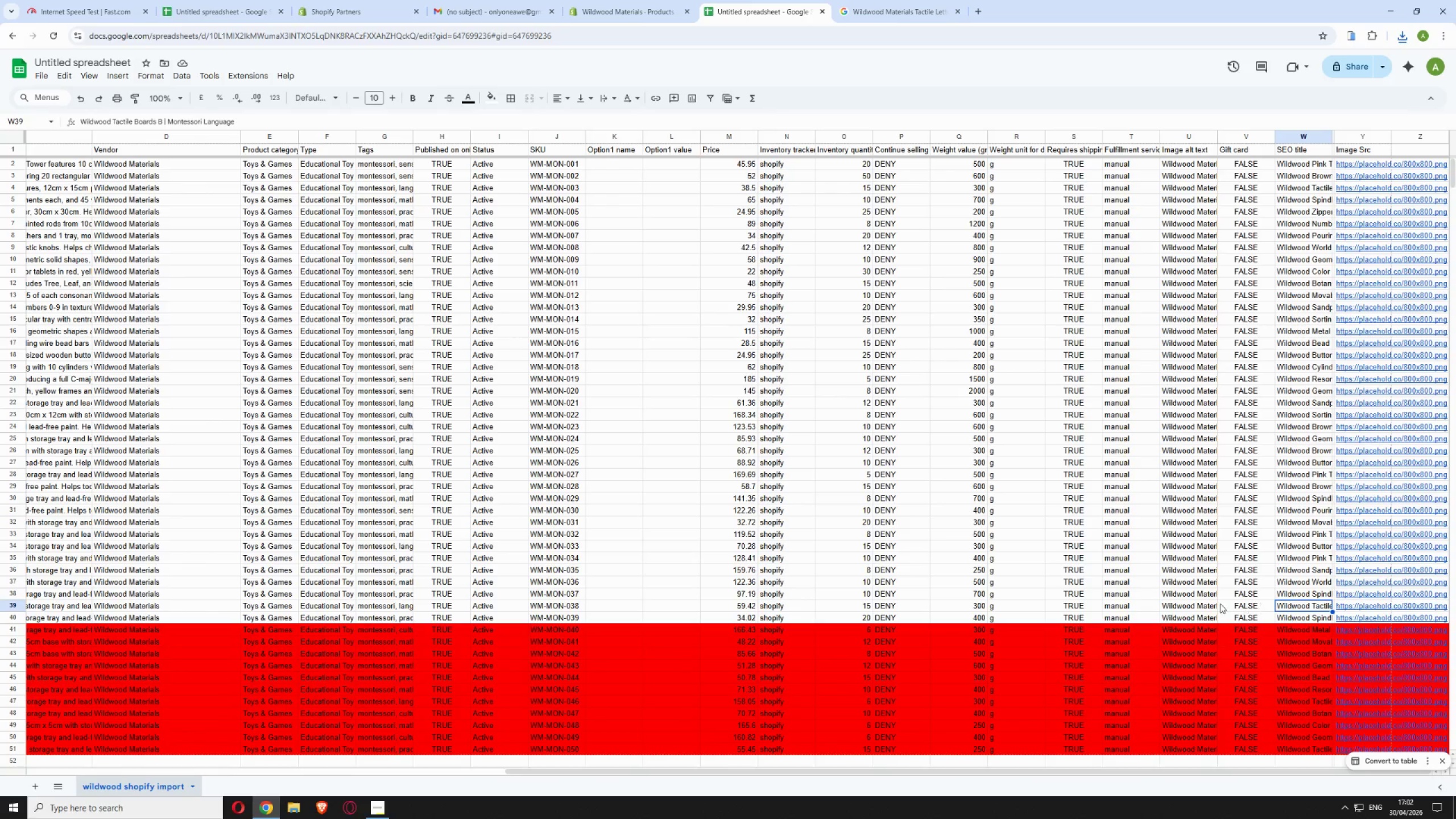 
double_click([1196, 603])
 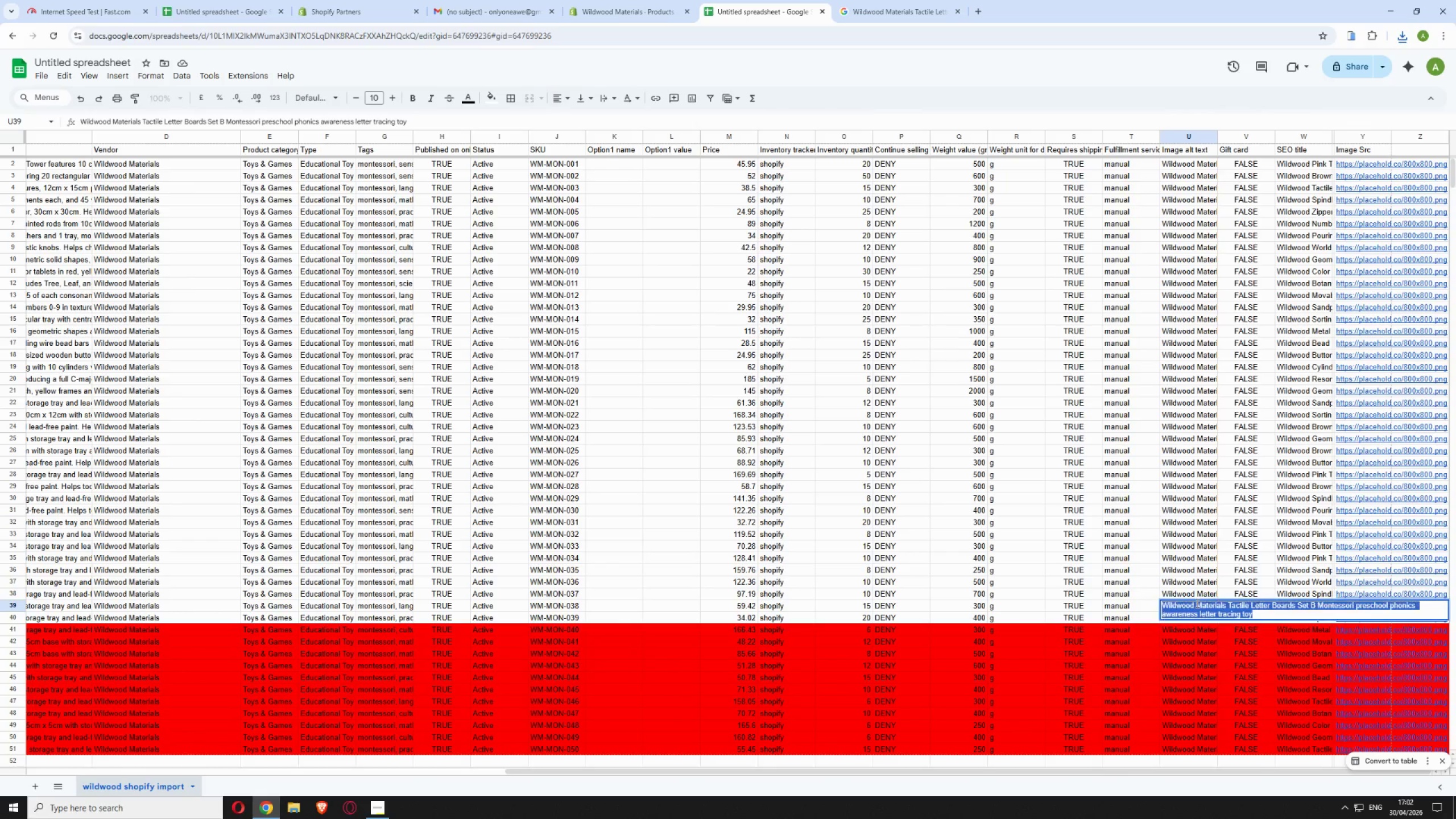 
triple_click([1196, 603])
 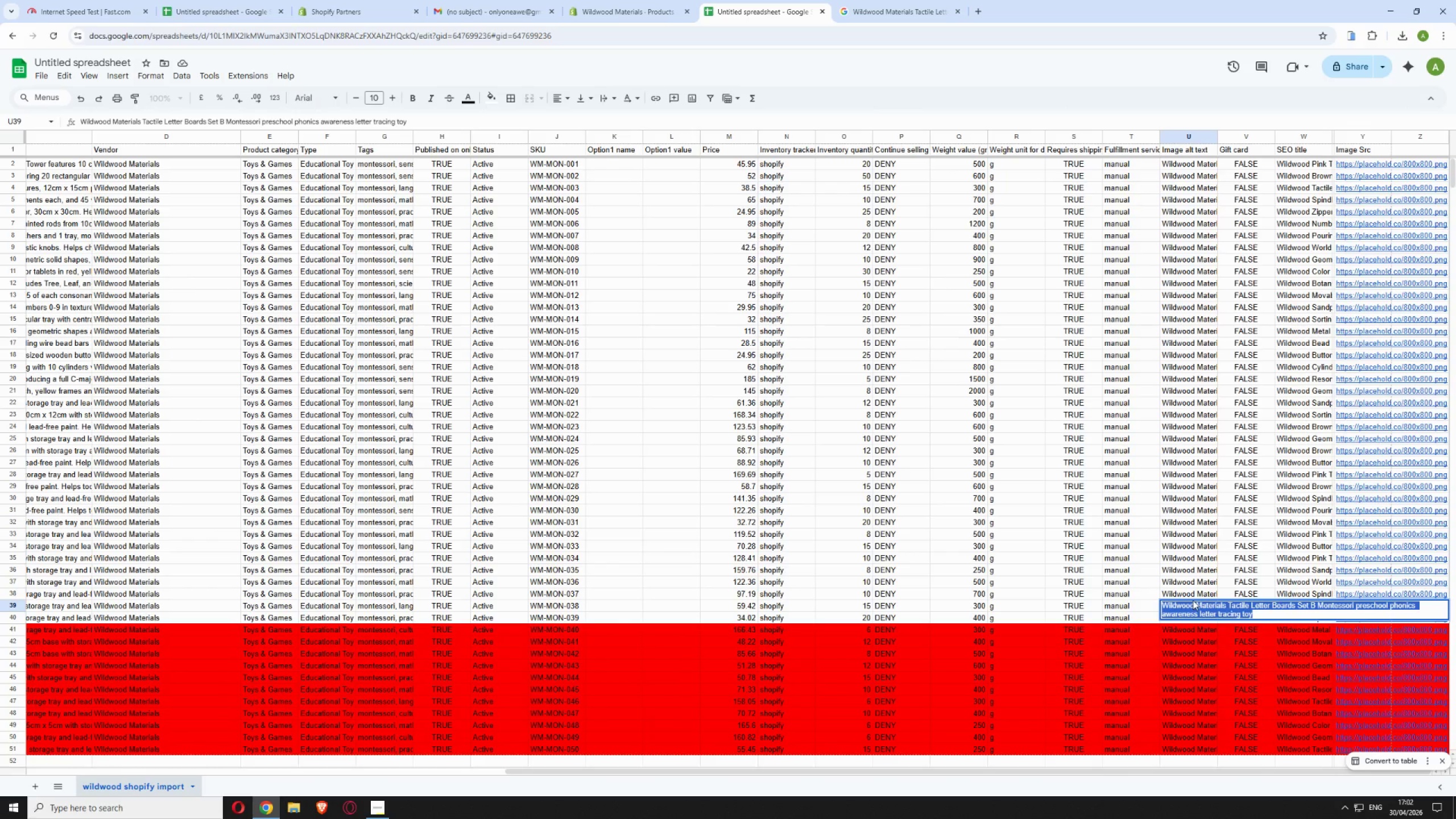 
hold_key(key=ControlLeft, duration=0.86)
 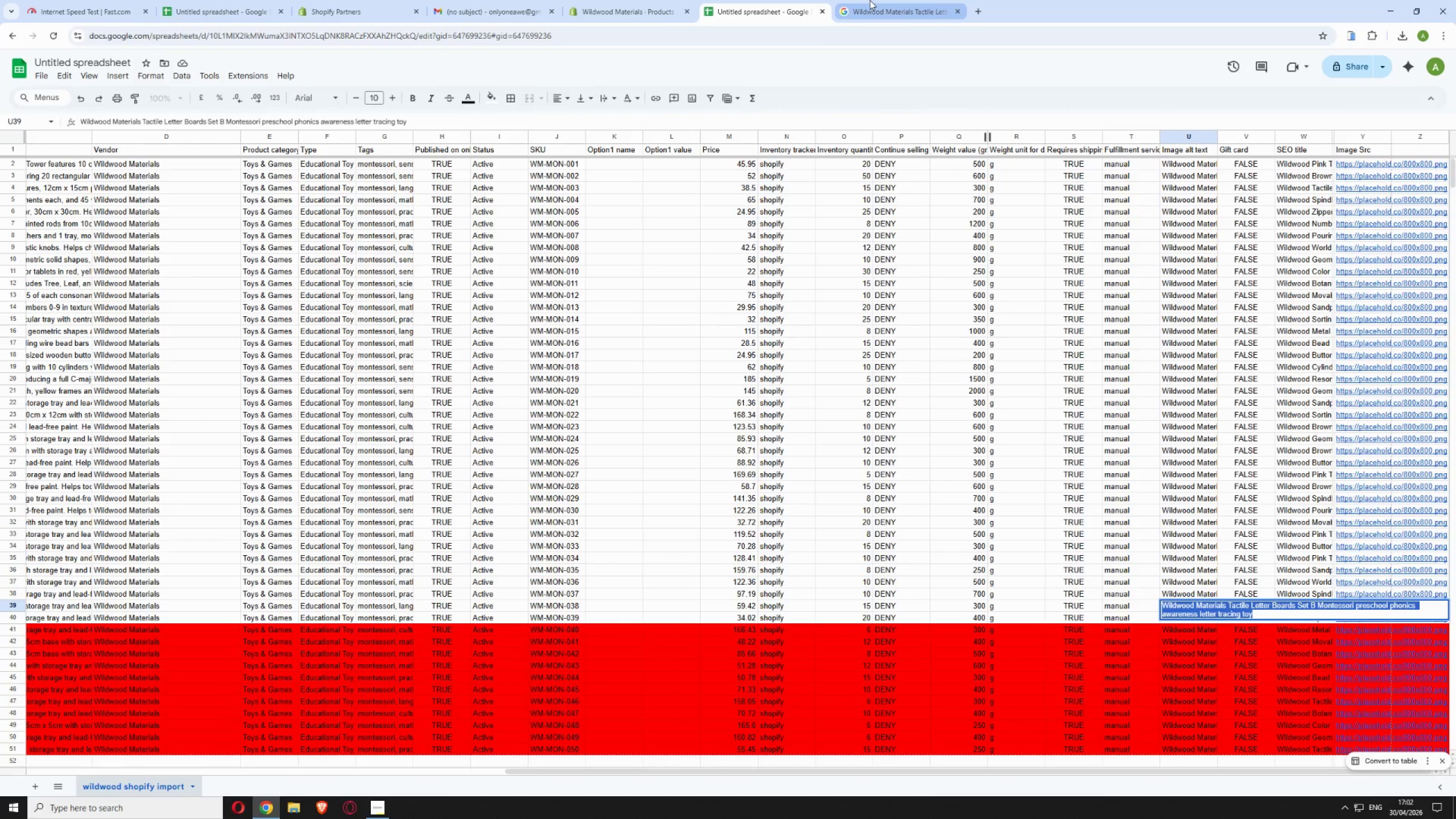 
hold_key(key=C, duration=0.38)
 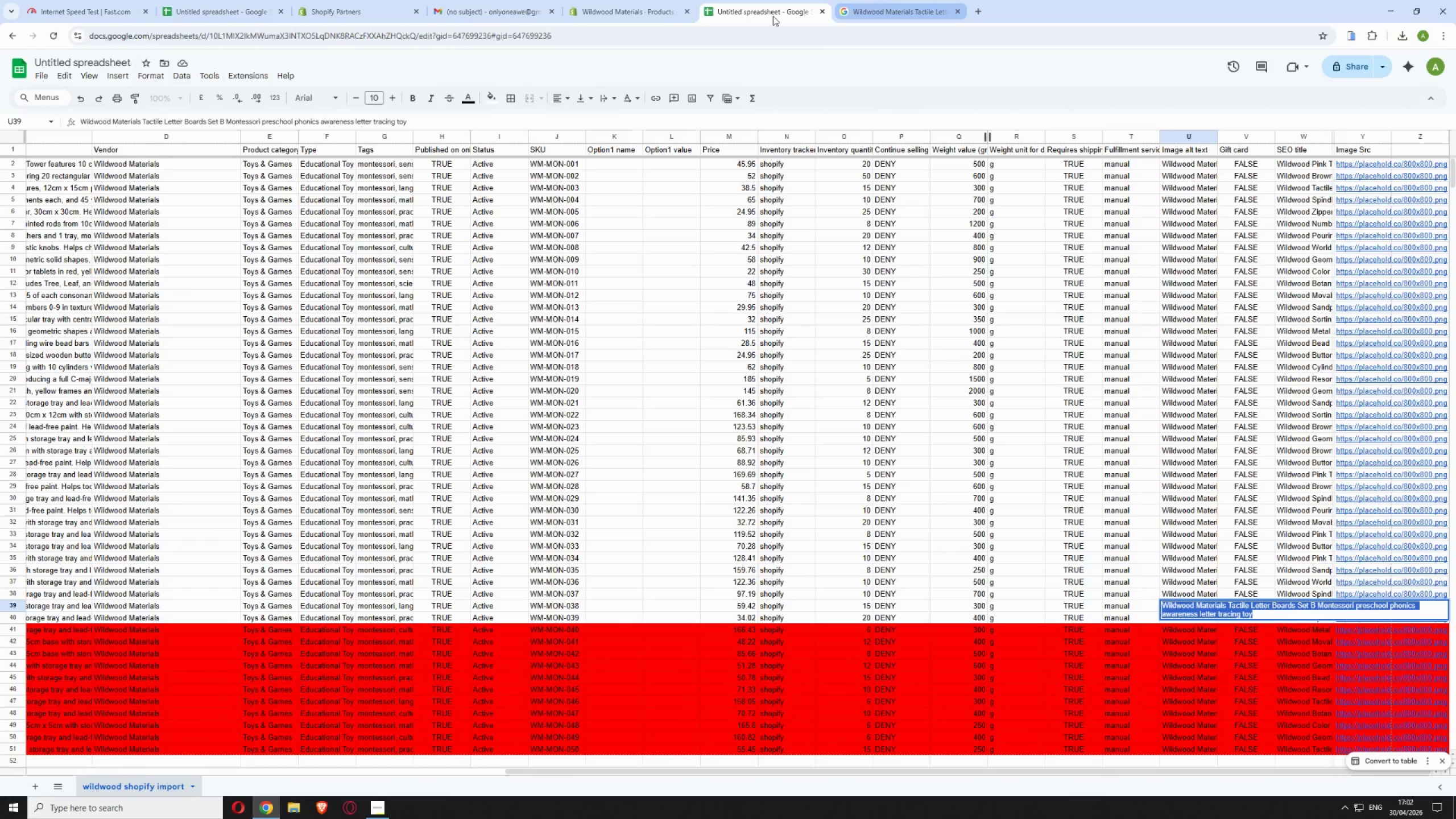 
left_click([619, 15])
 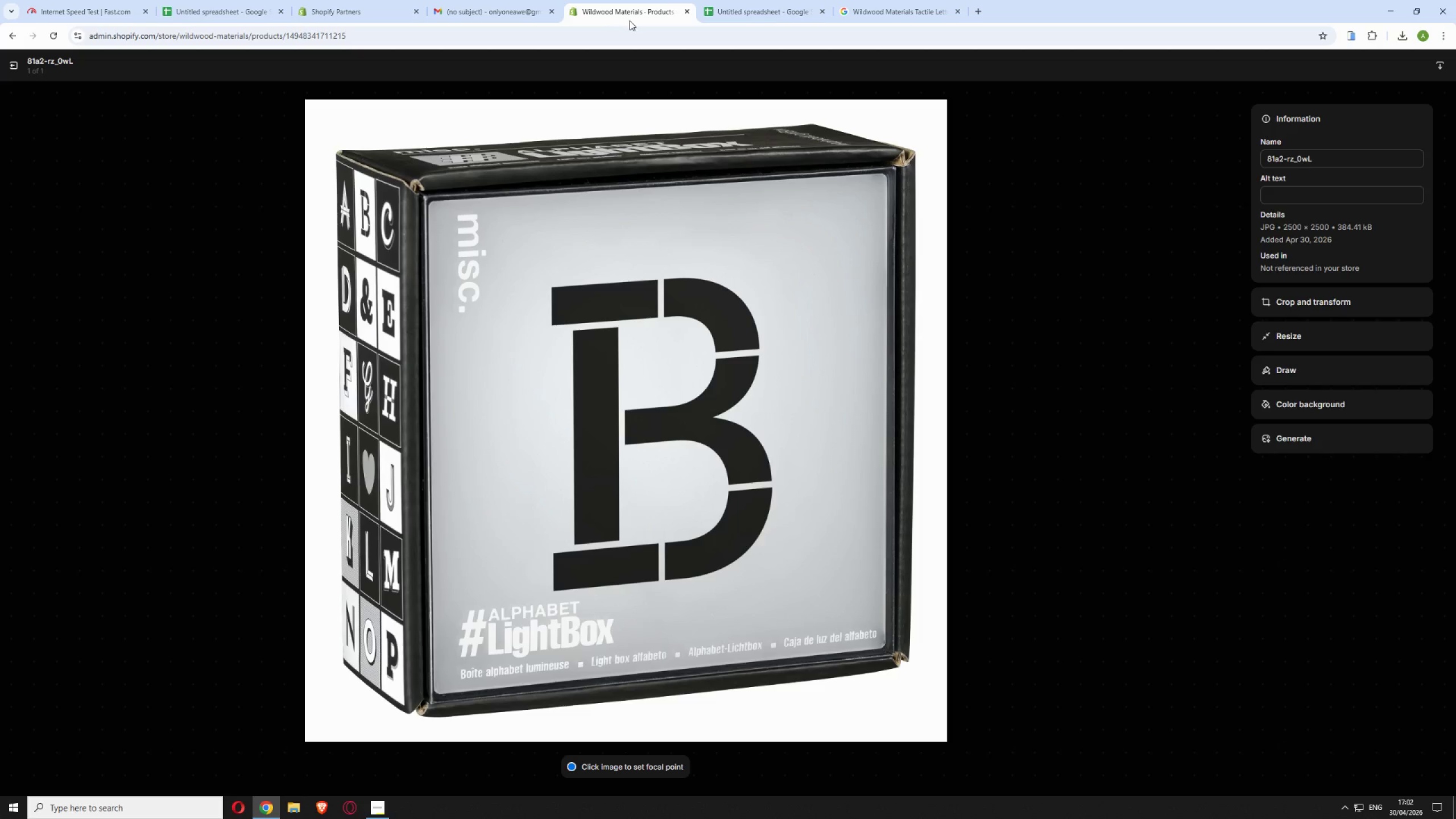 
wait(8.11)
 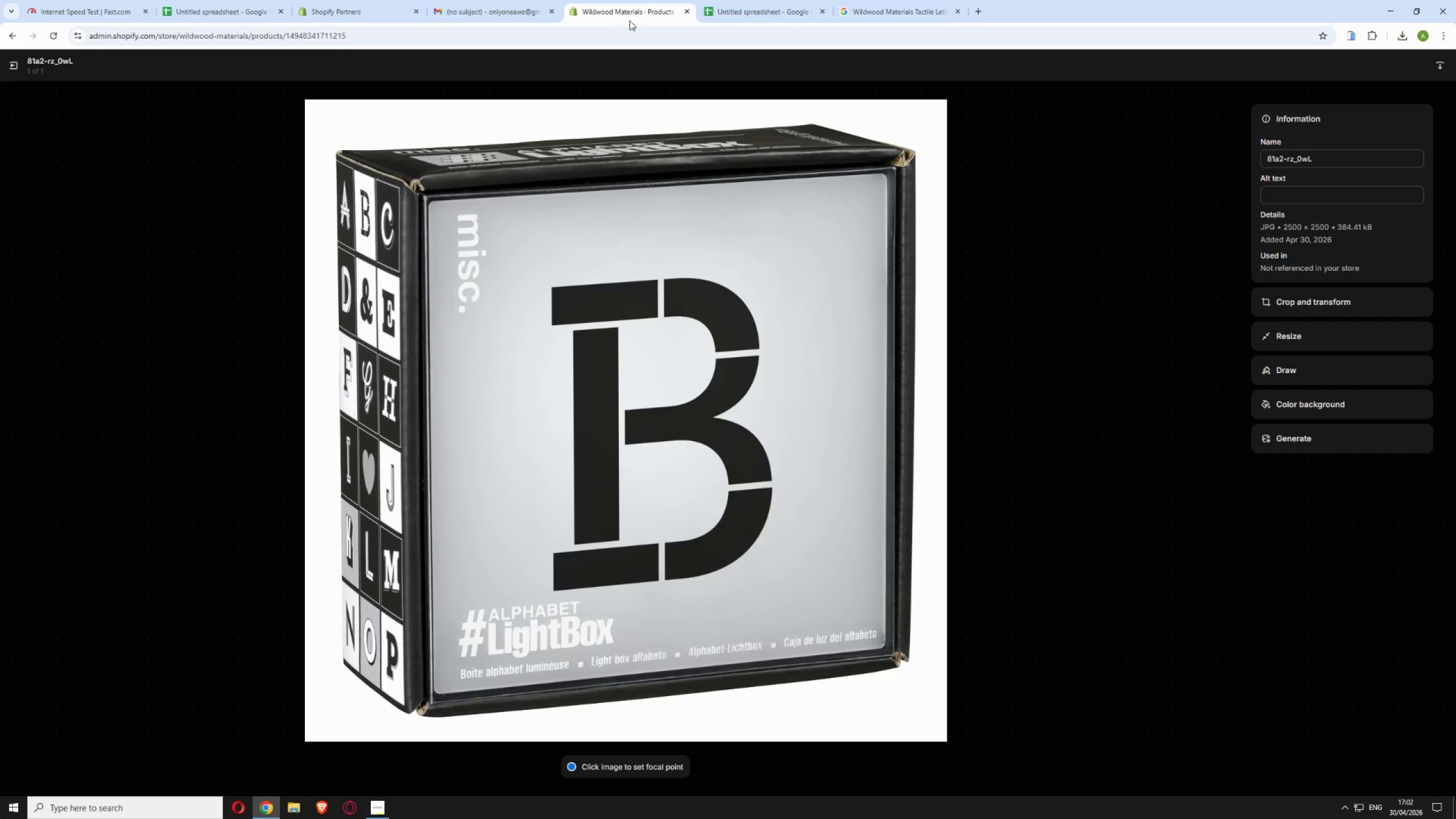 
left_click([1276, 193])
 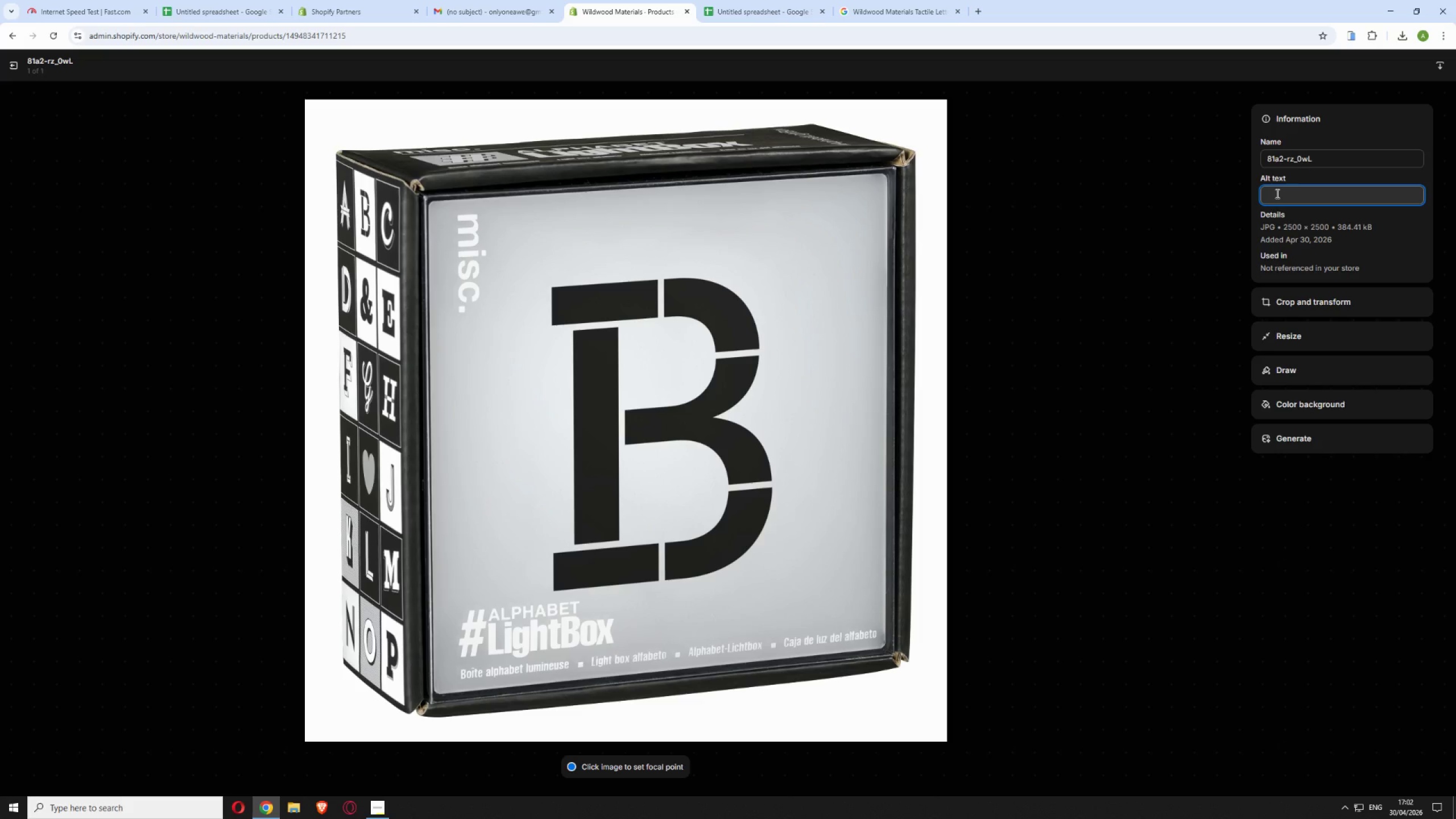 
key(Control+V)
 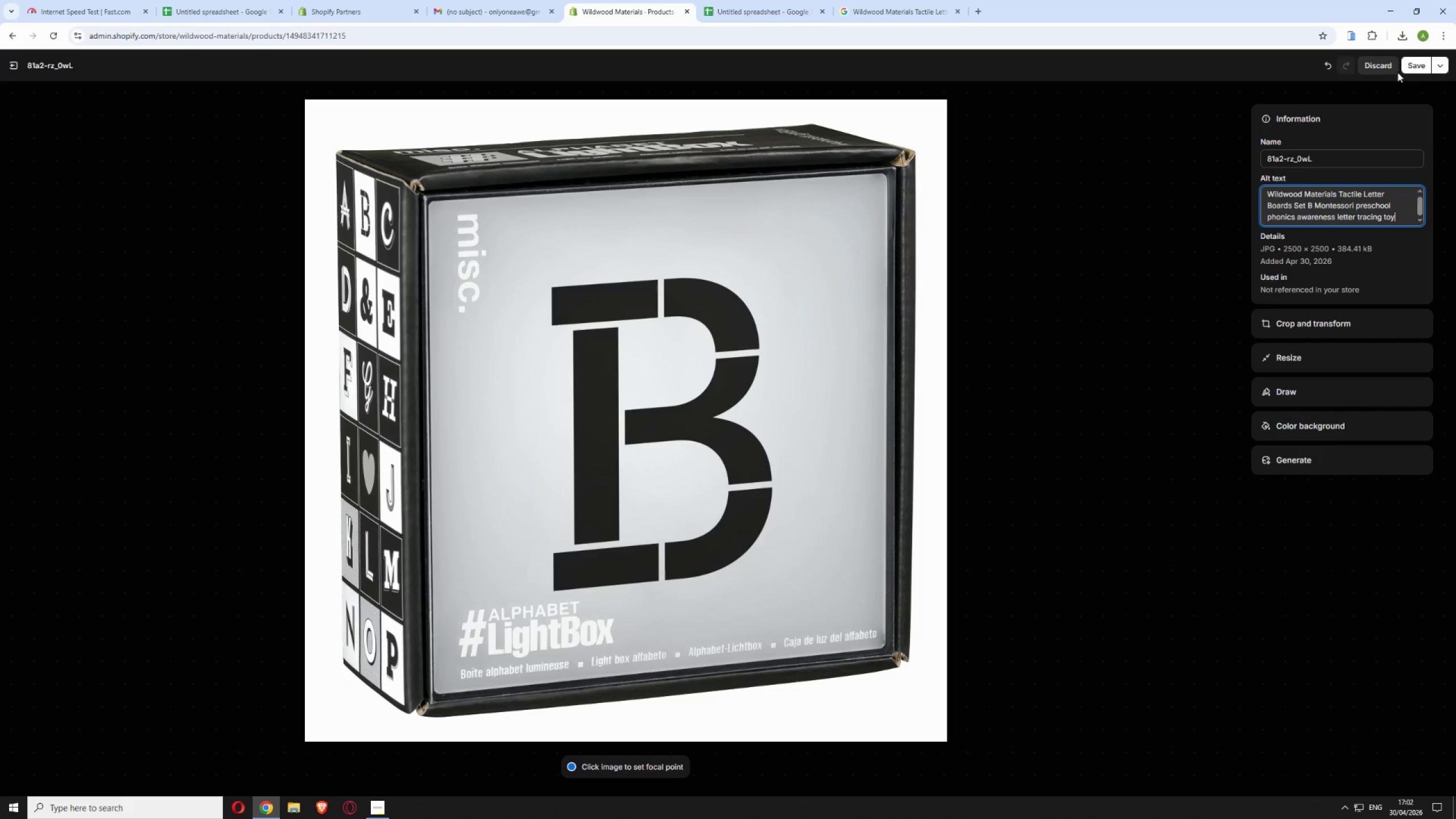 
left_click([1412, 60])
 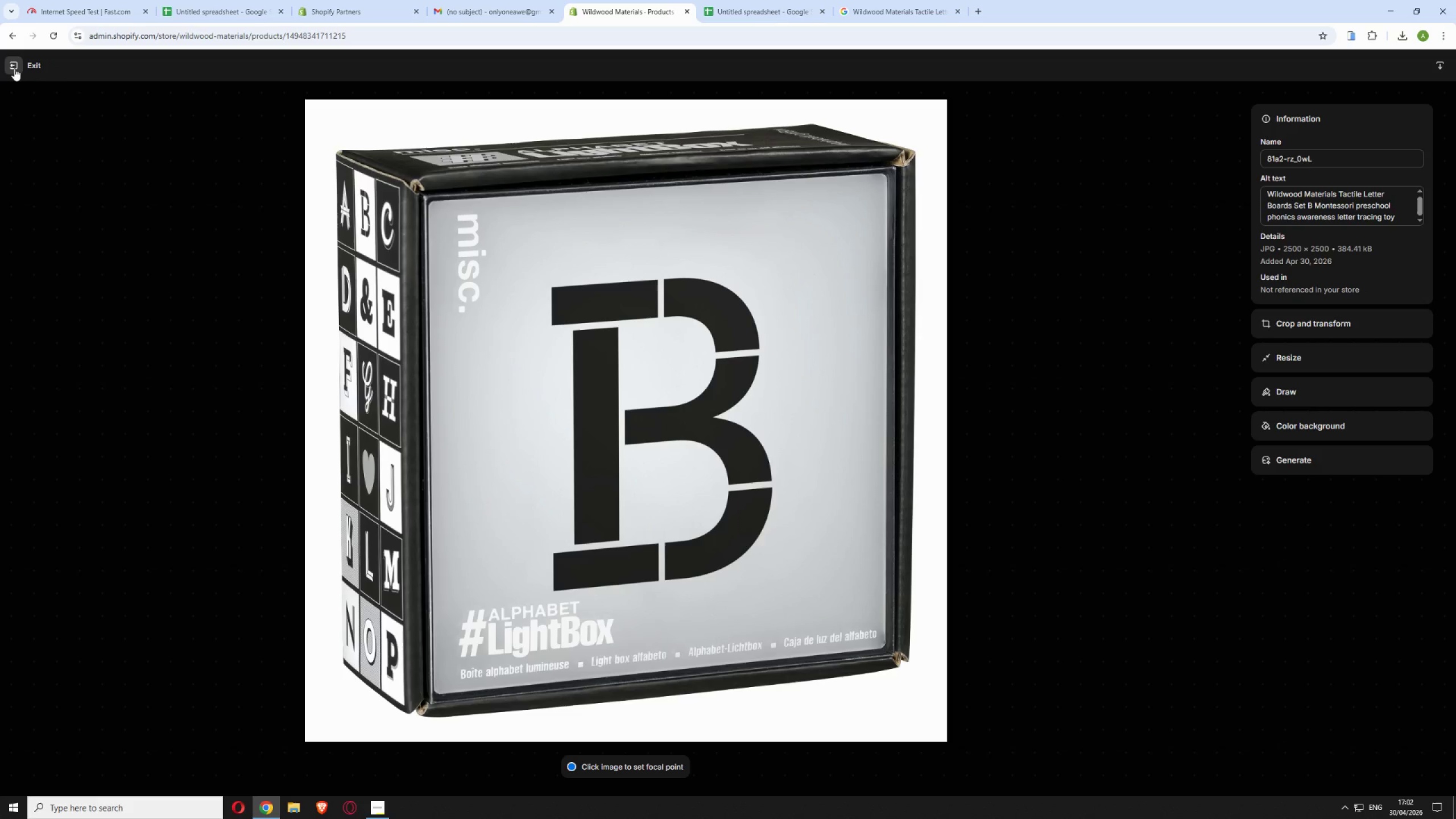 
left_click([14, 68])
 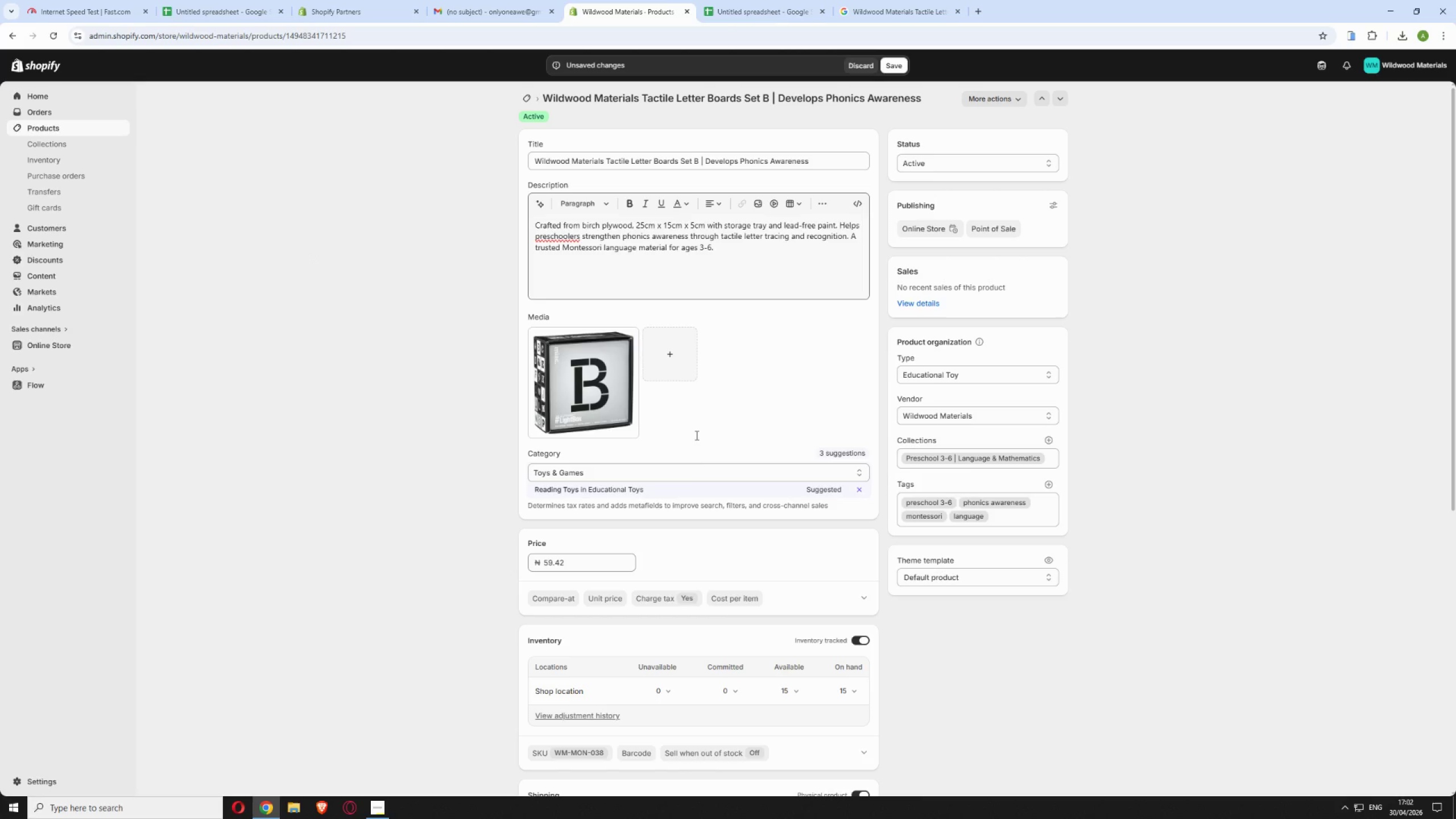 
scroll: coordinate [708, 548], scroll_direction: down, amount: 14.0
 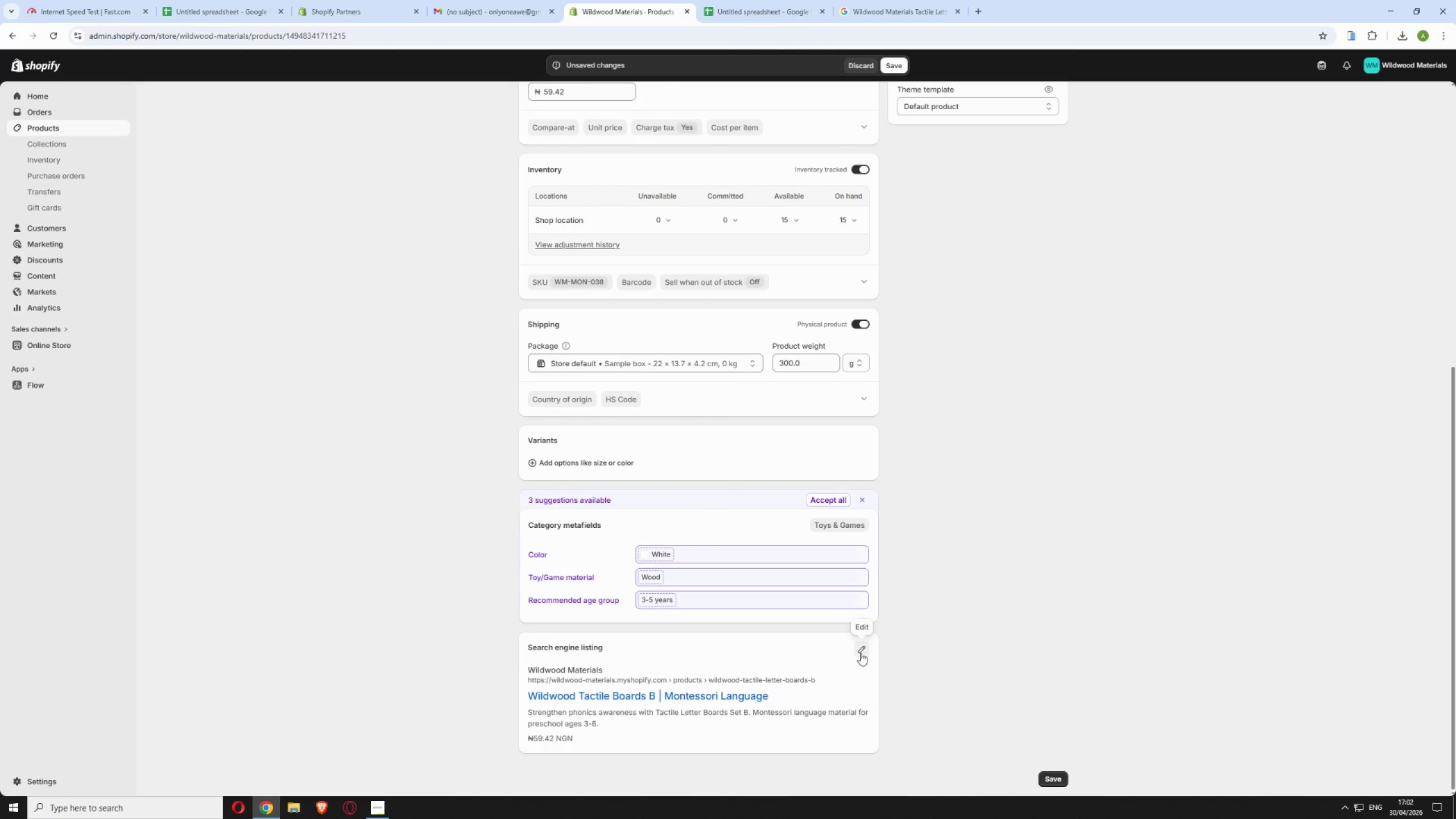 
left_click([861, 649])
 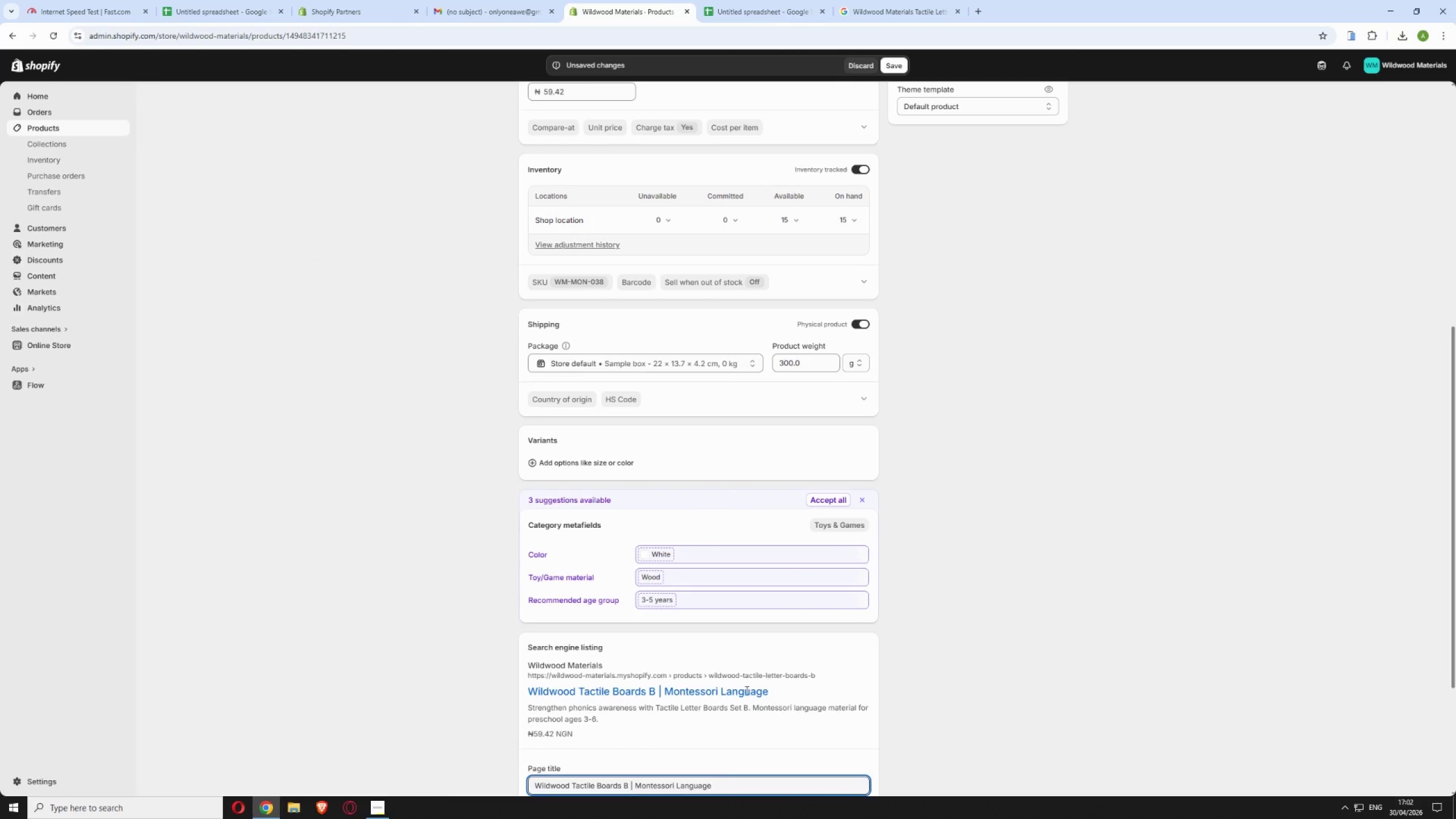 
scroll: coordinate [744, 688], scroll_direction: down, amount: 4.0
 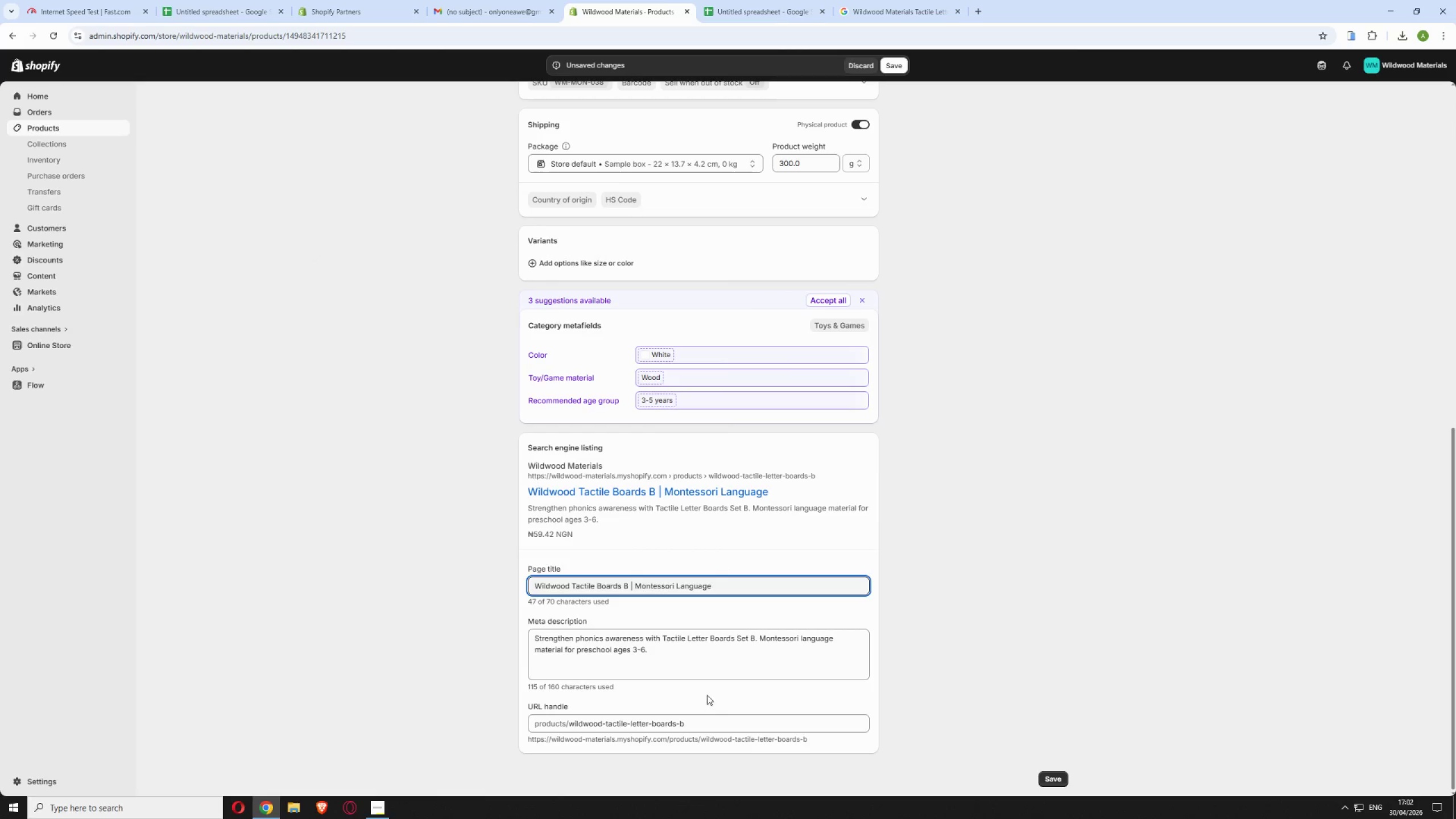 
scroll: coordinate [783, 452], scroll_direction: up, amount: 10.0
 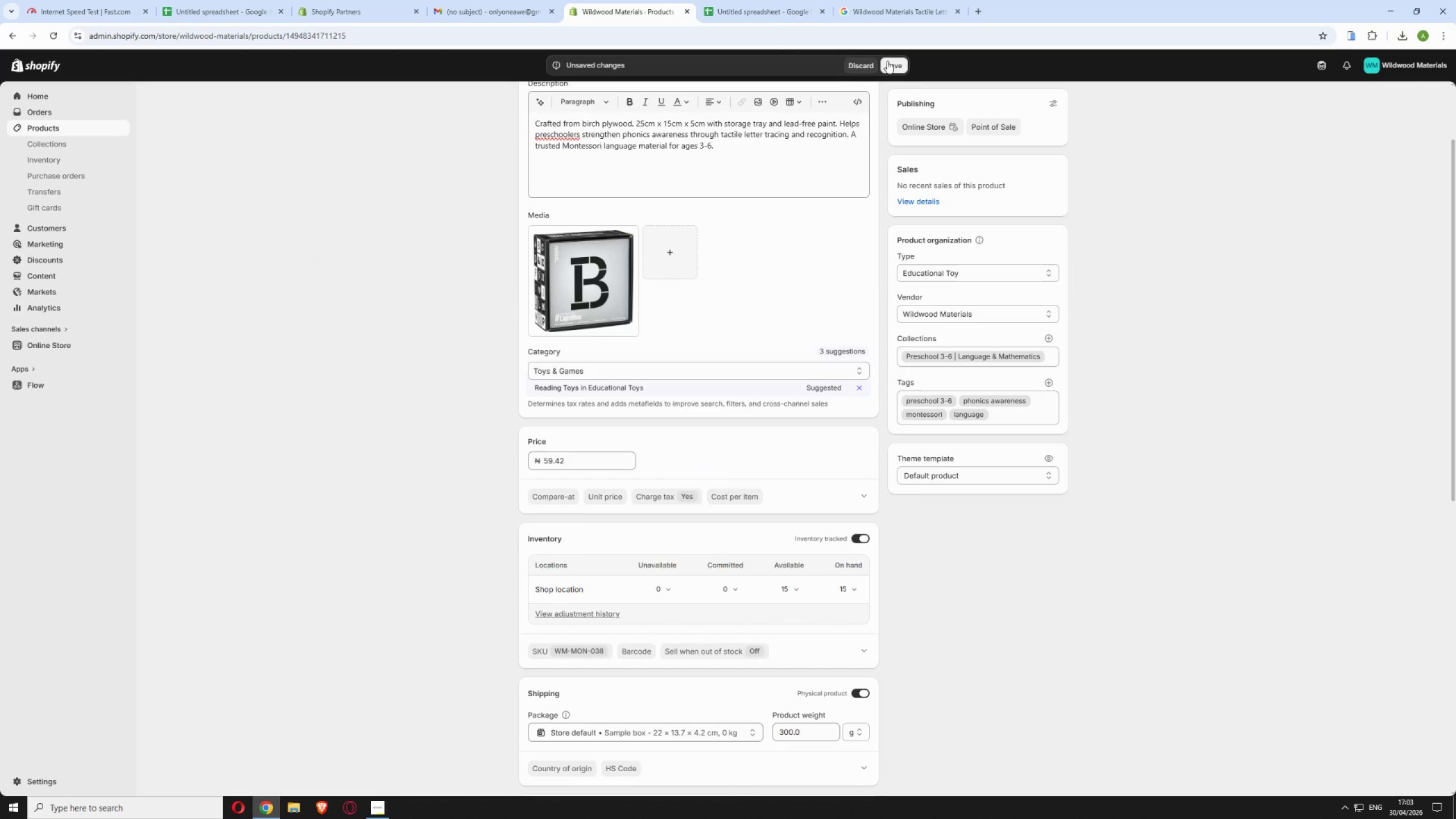 
left_click([887, 61])
 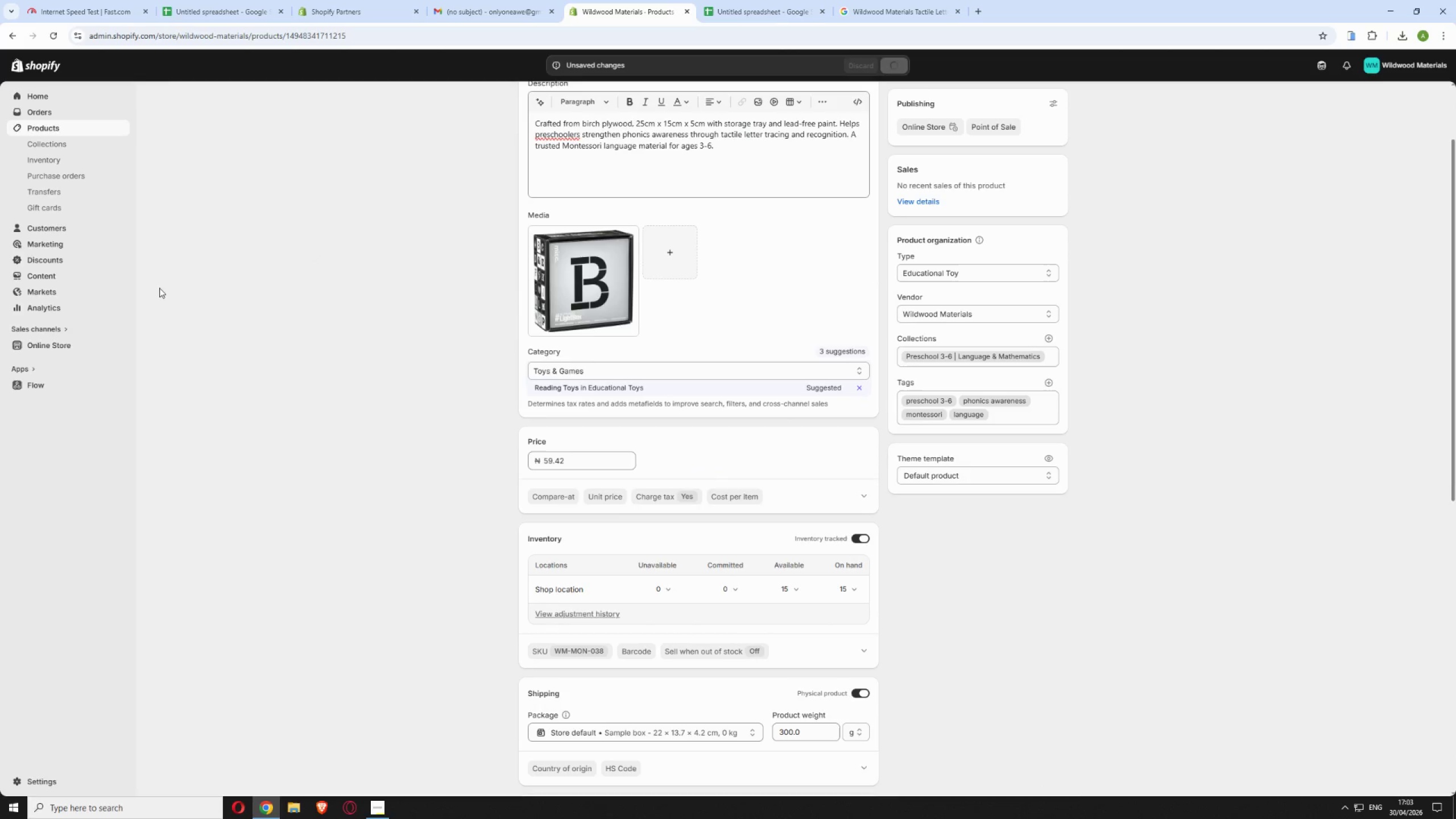 
scroll: coordinate [156, 287], scroll_direction: up, amount: 8.0
 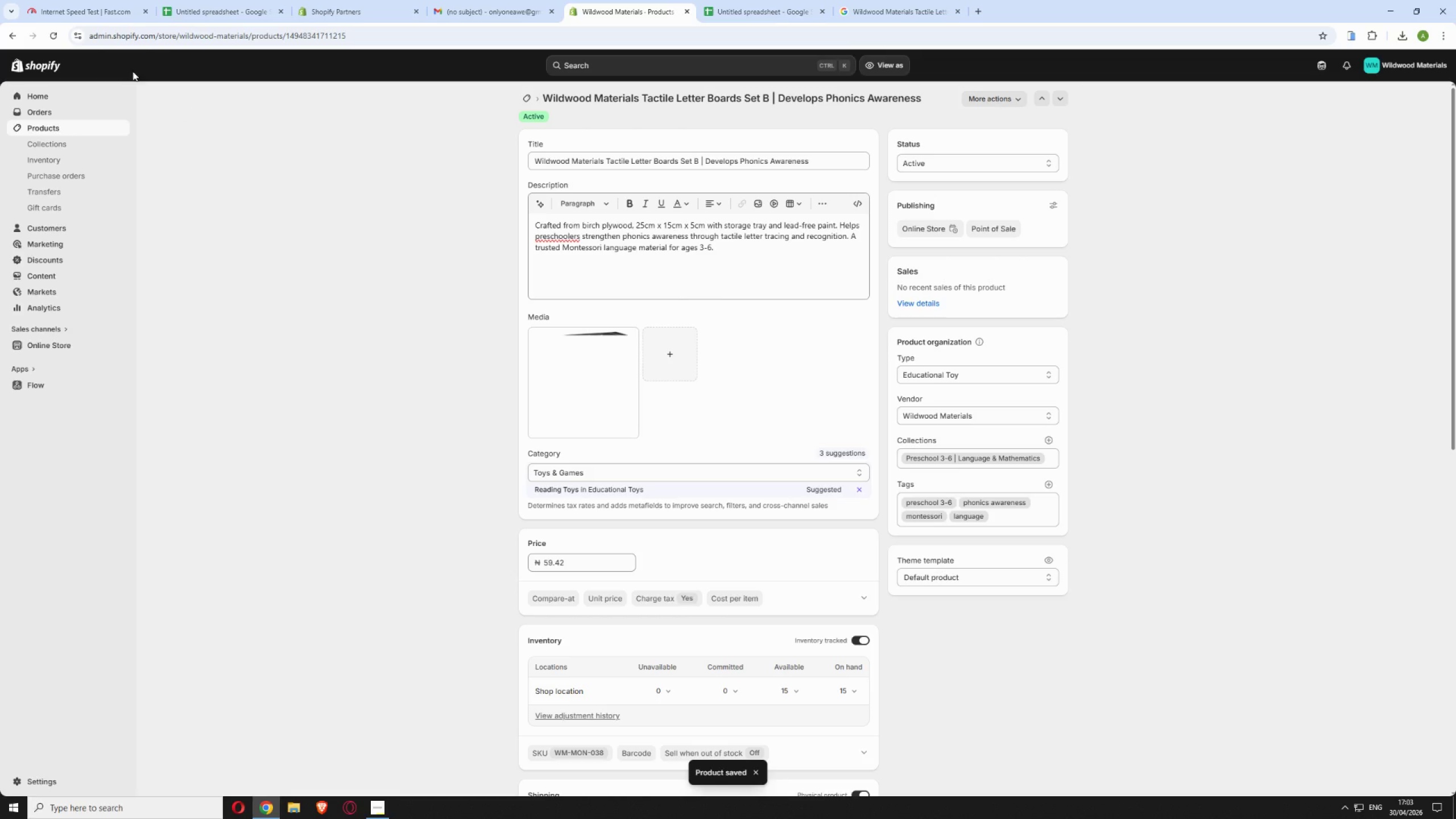 
left_click_drag(start_coordinate=[358, 32], to_coordinate=[285, 36])
 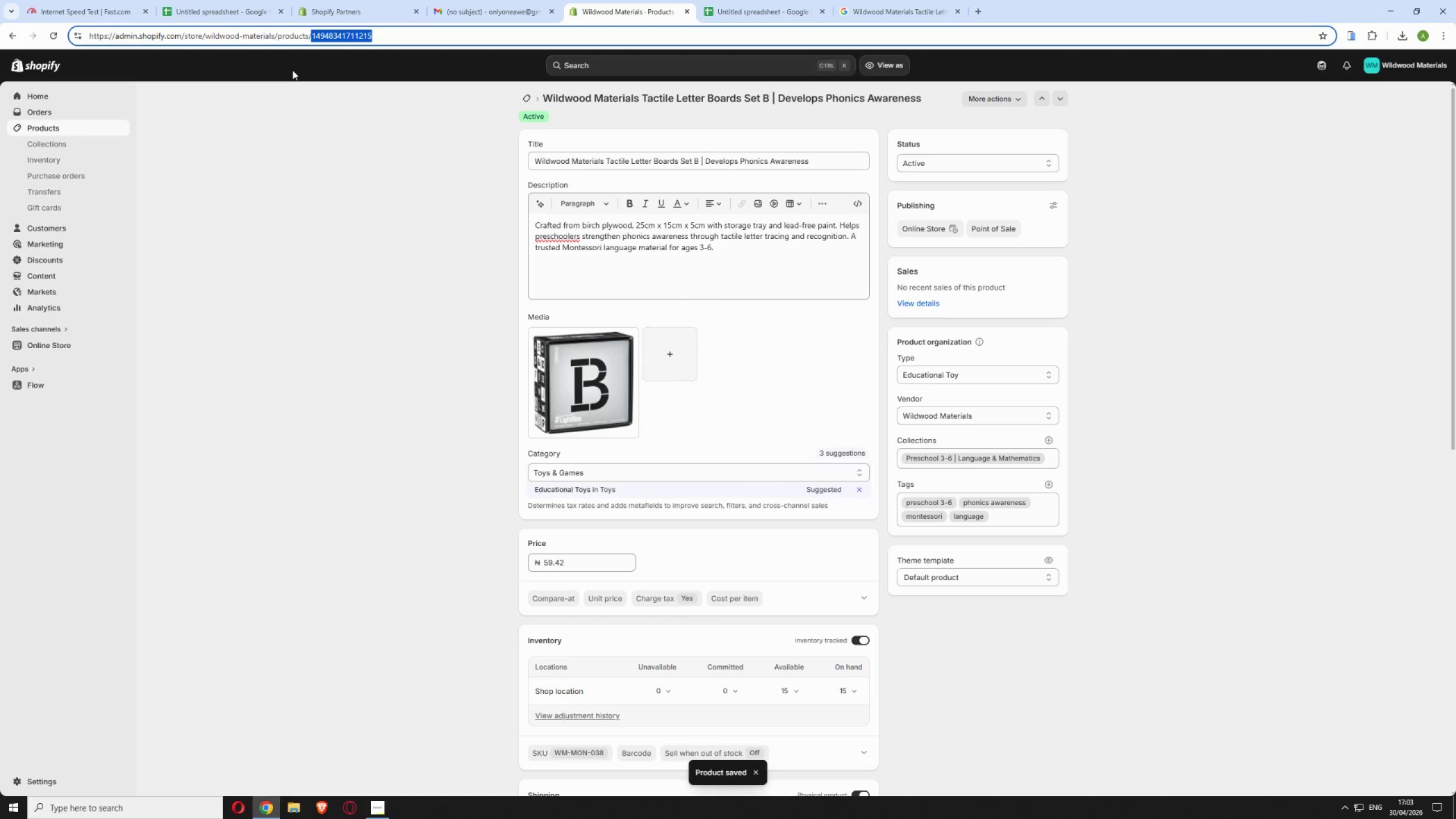 
key(Backspace)
 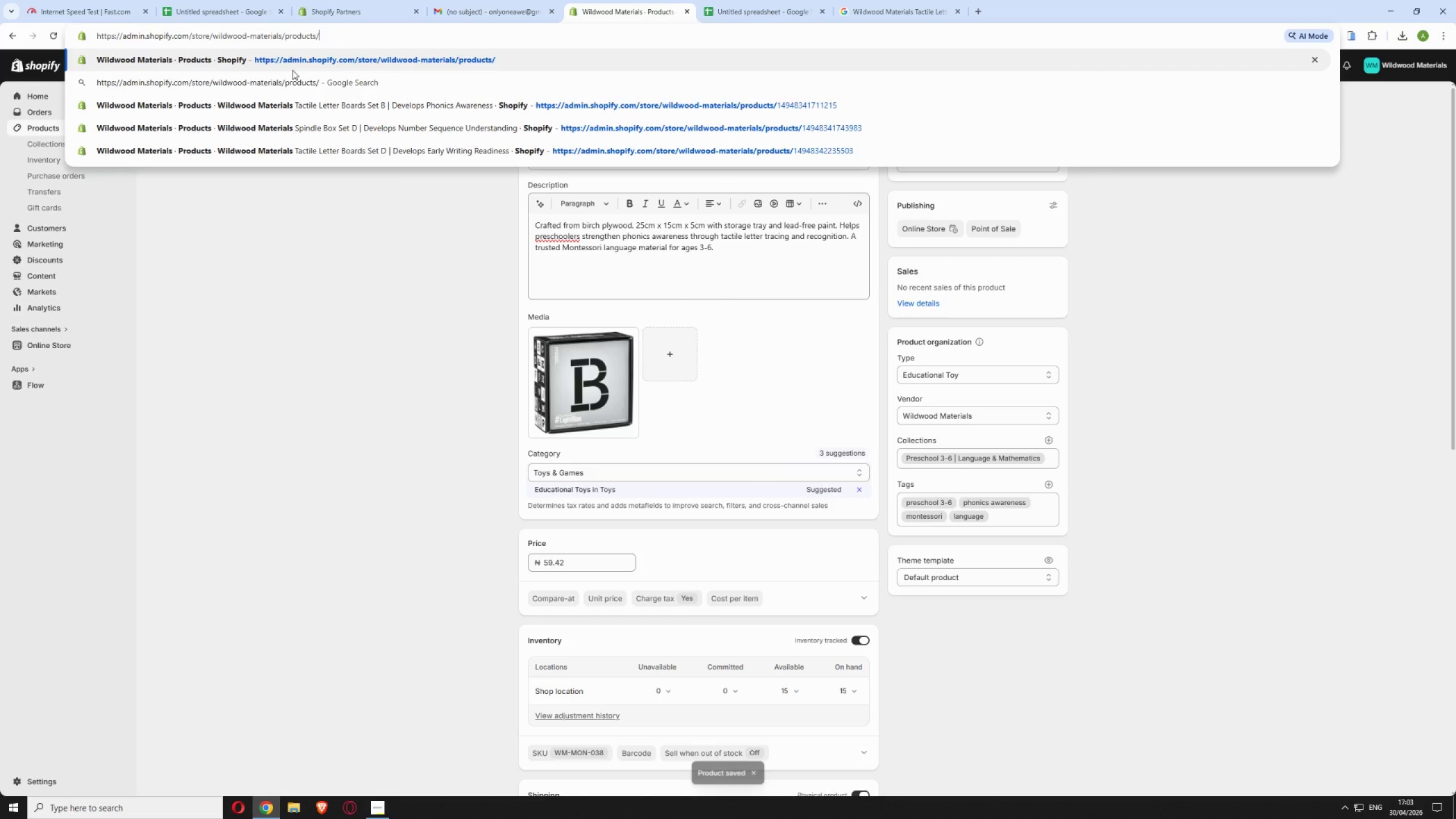 
key(Enter)
 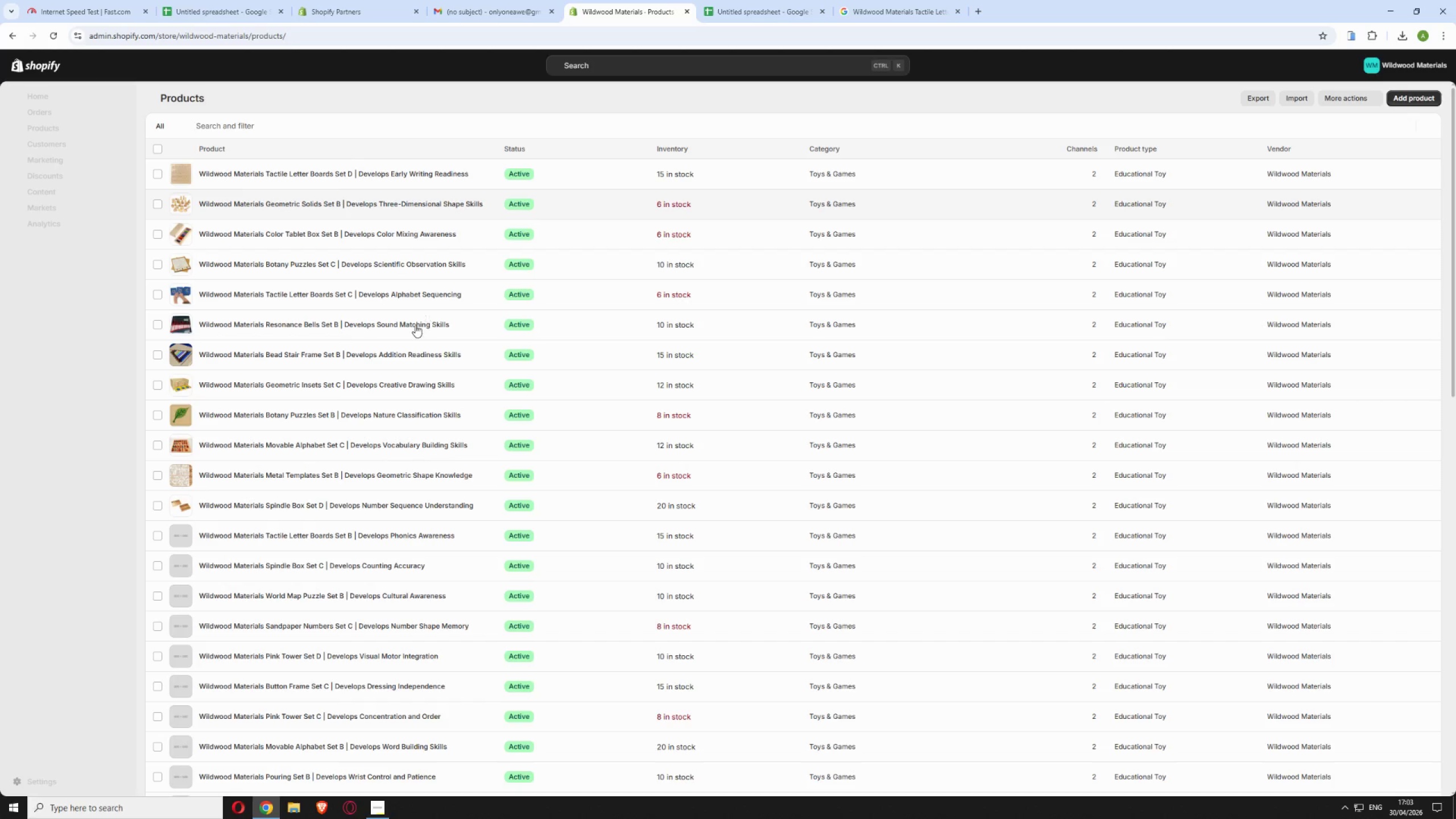 
wait(5.98)
 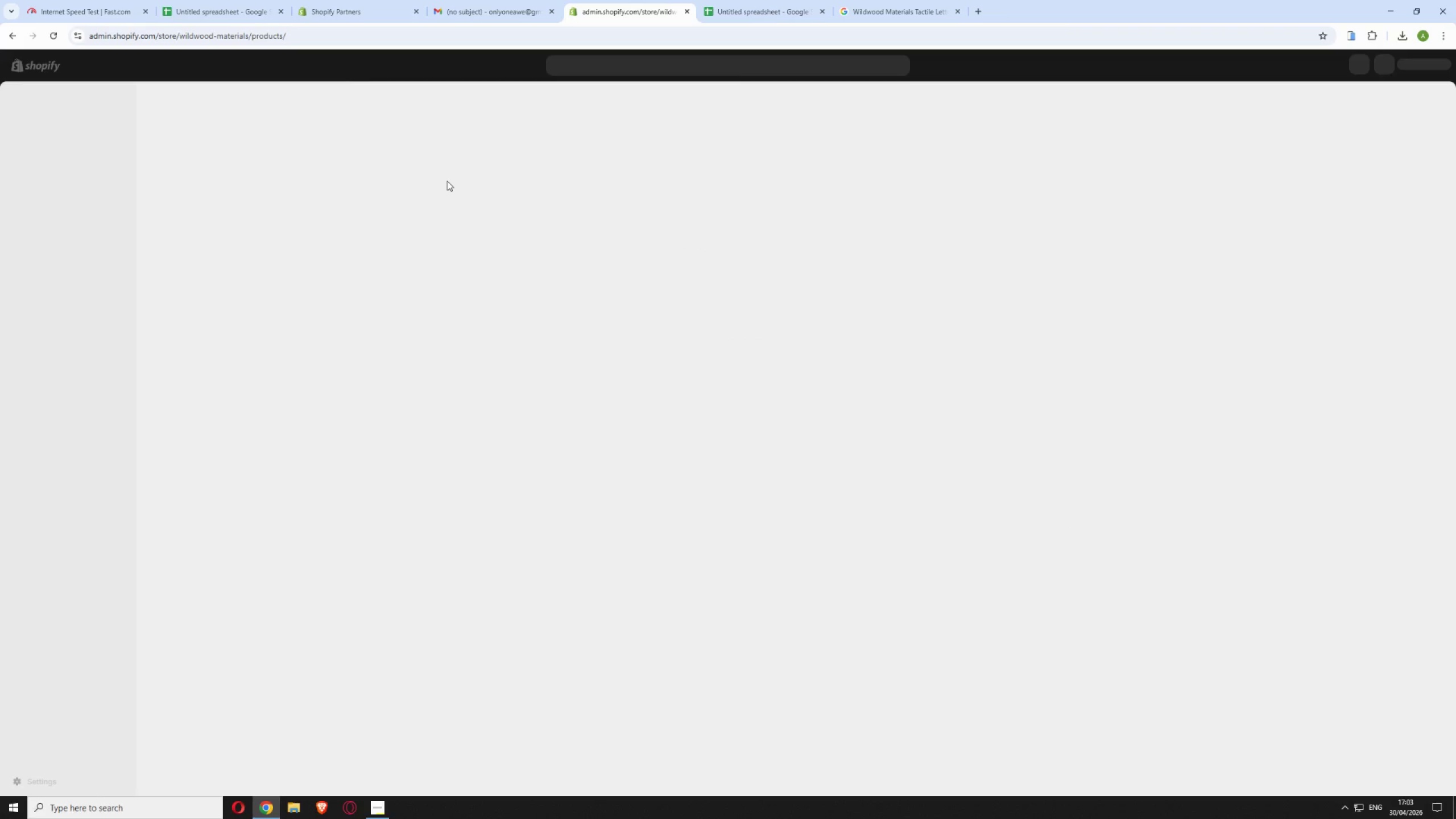 
scroll: coordinate [307, 485], scroll_direction: down, amount: 8.0
 